 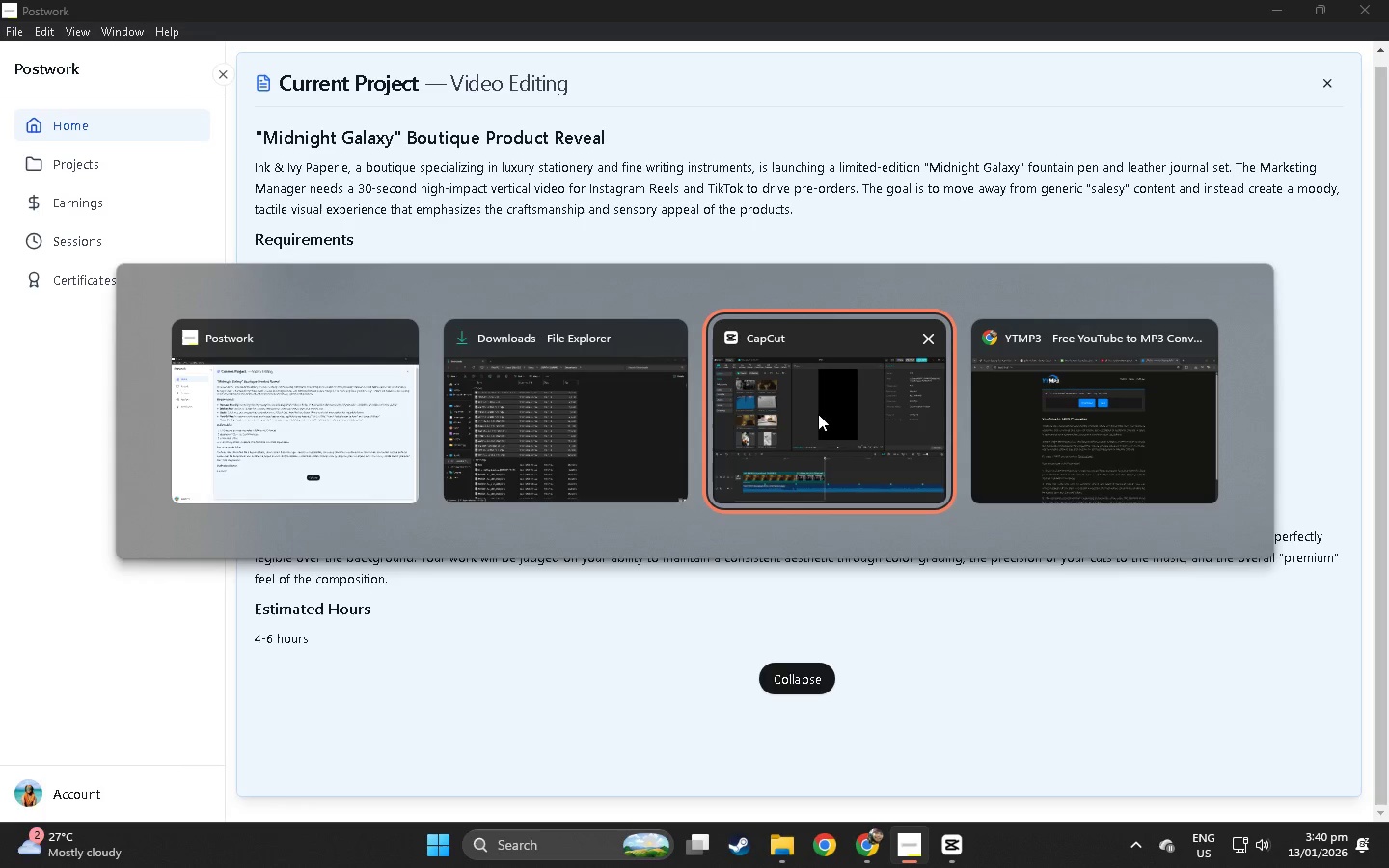 
left_click([174, 0])
 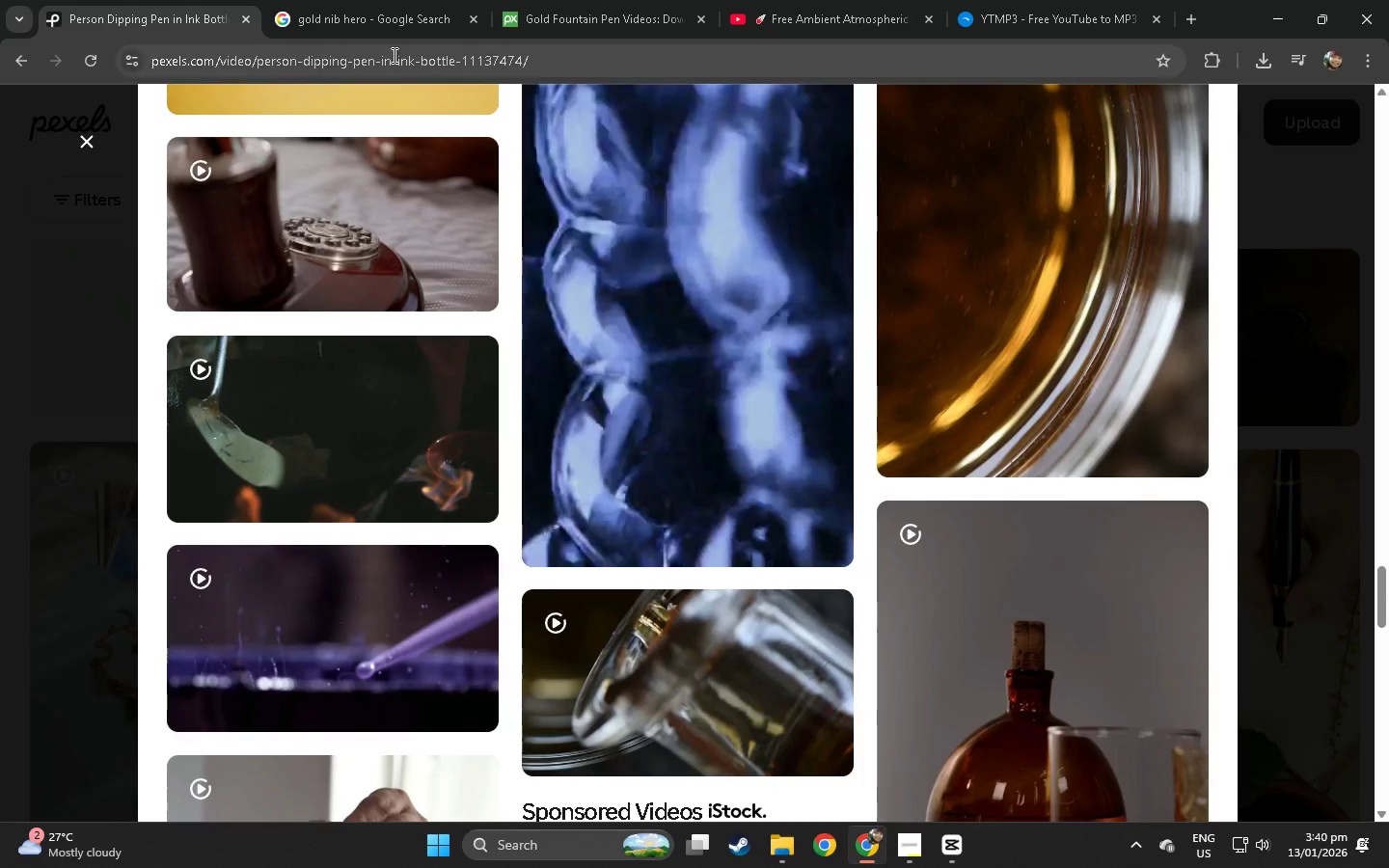 
left_click([12, 303])
 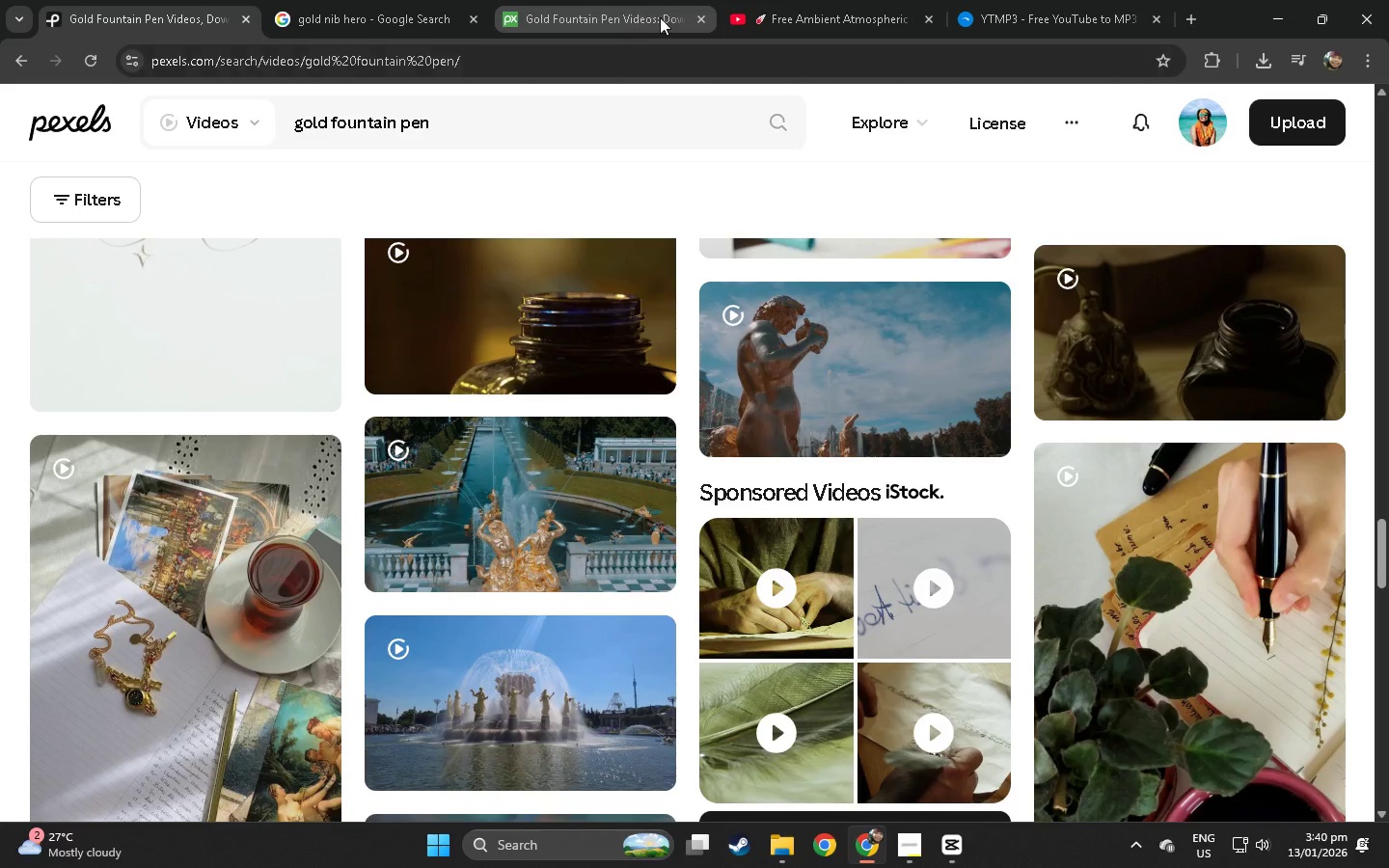 
left_click([404, 0])
 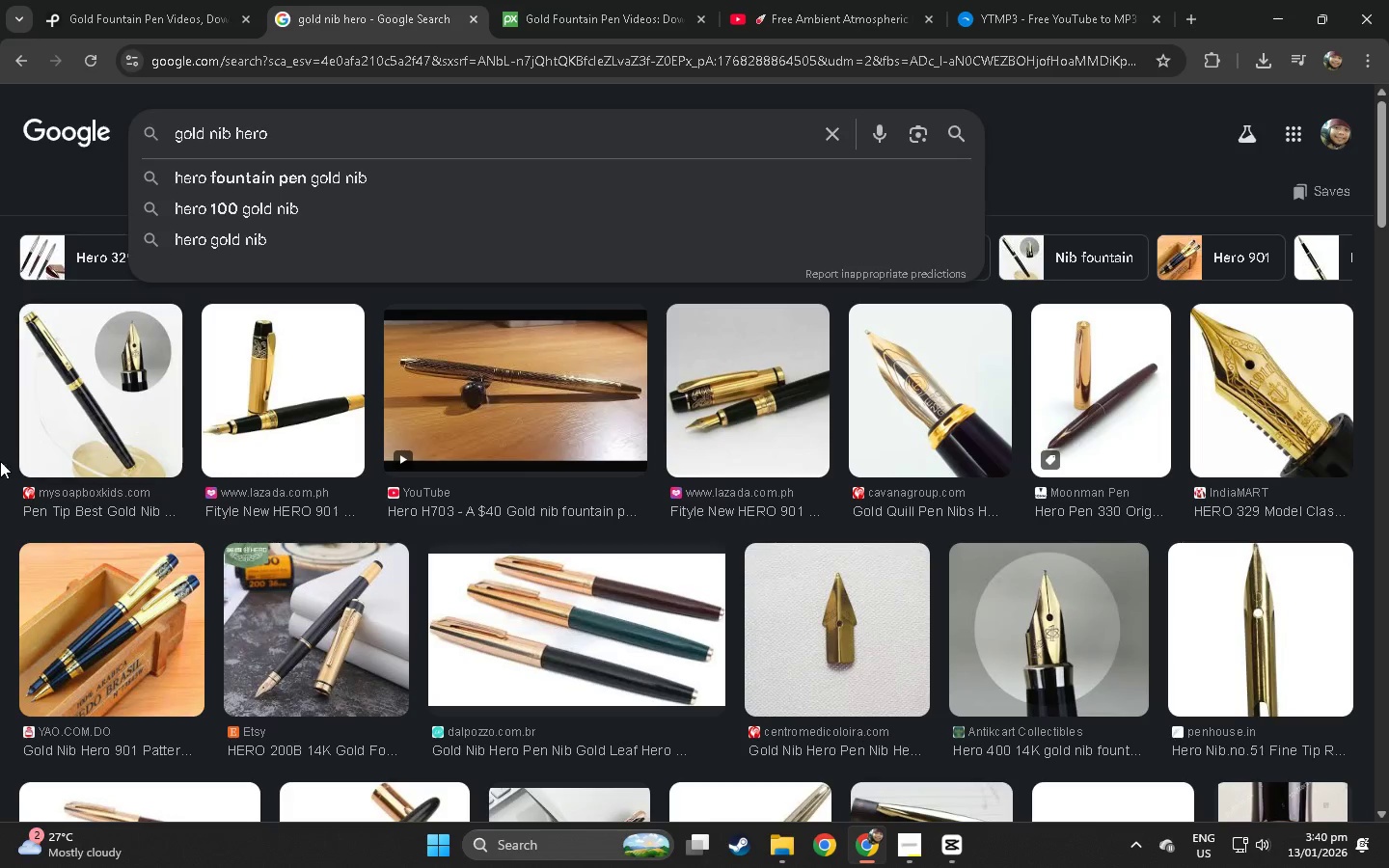 
left_click([0, 471])
 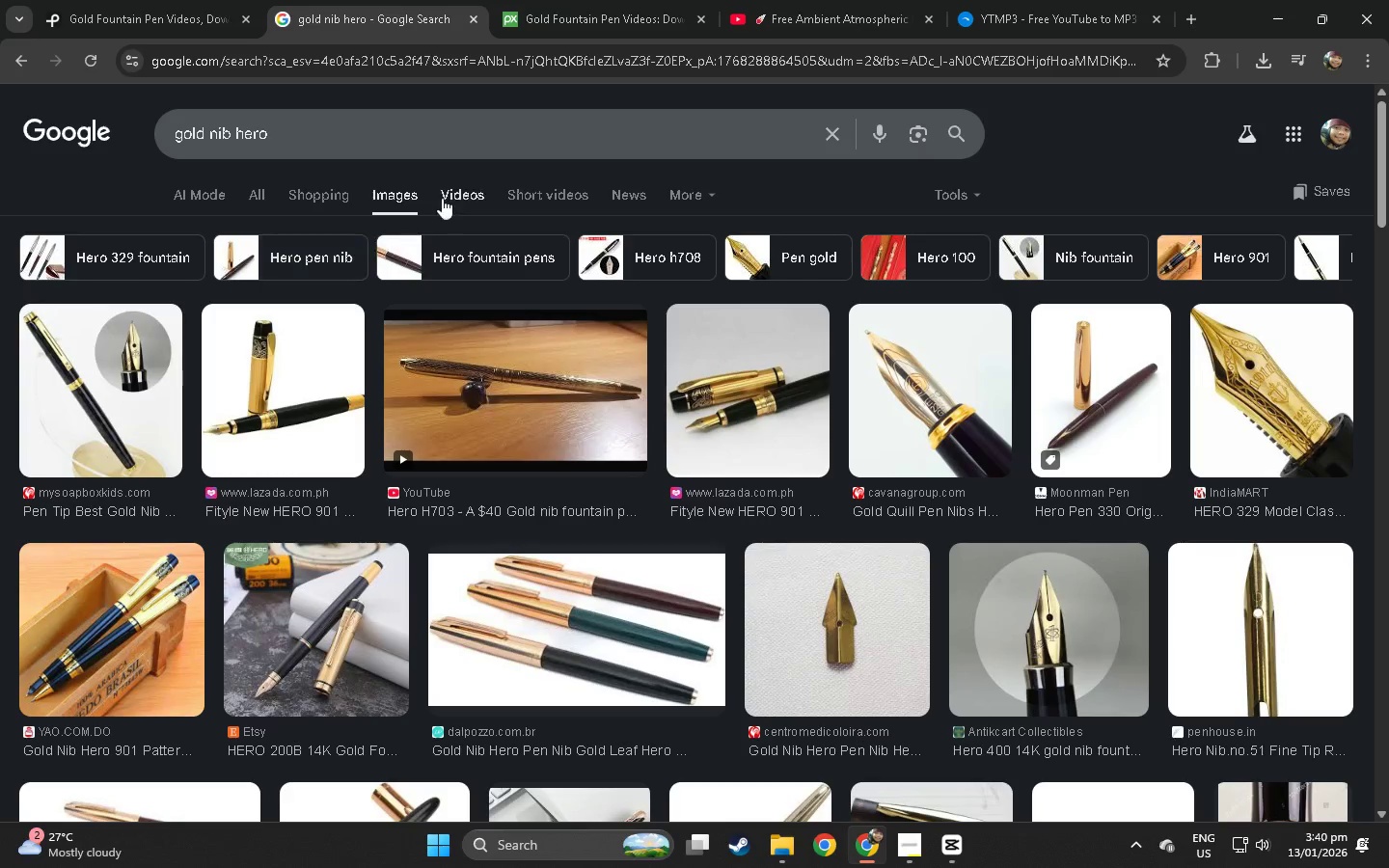 
left_click([454, 187])
 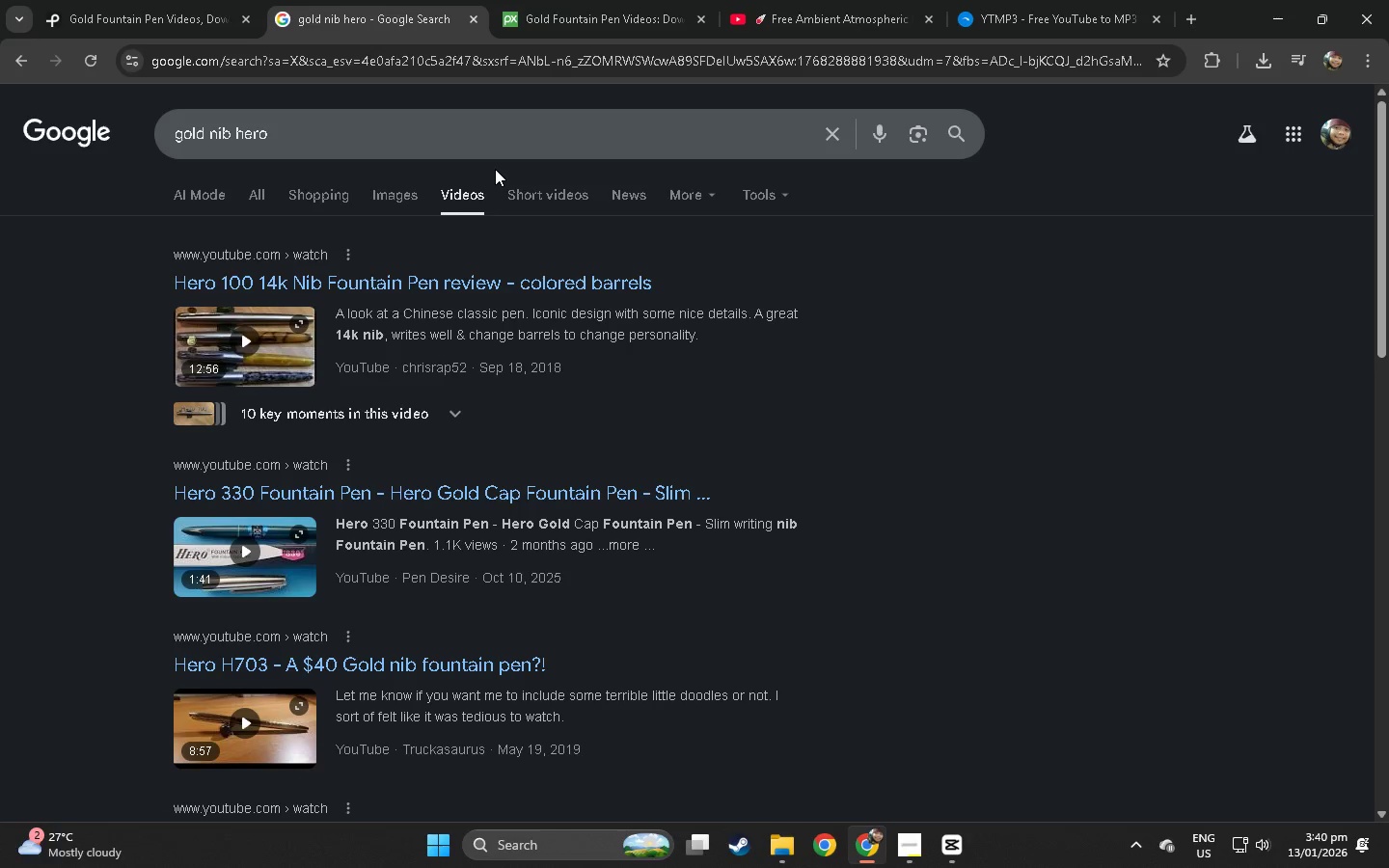 
scroll: coordinate [173, 511], scroll_direction: down, amount: 33.0
 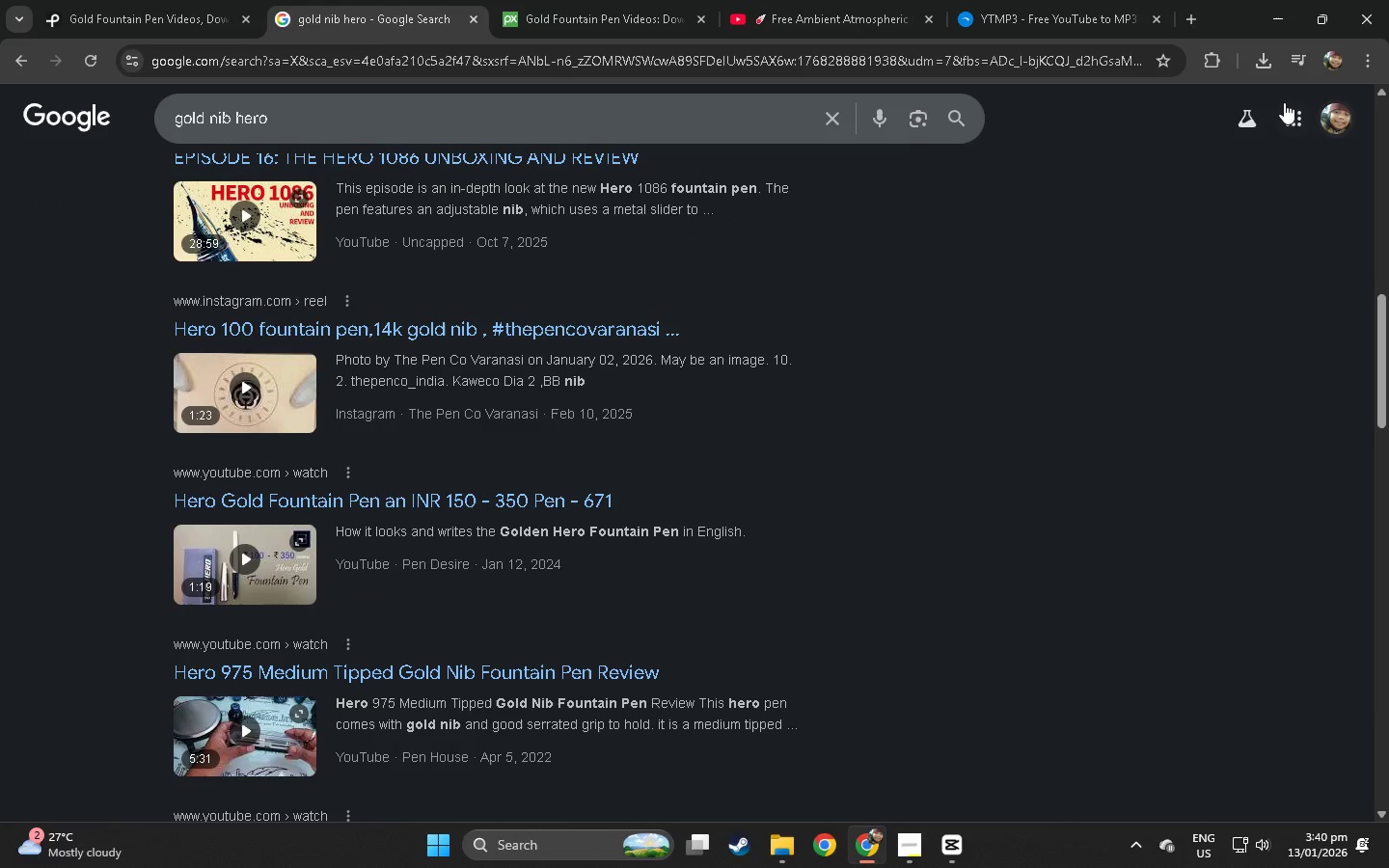 
left_click([1257, 71])
 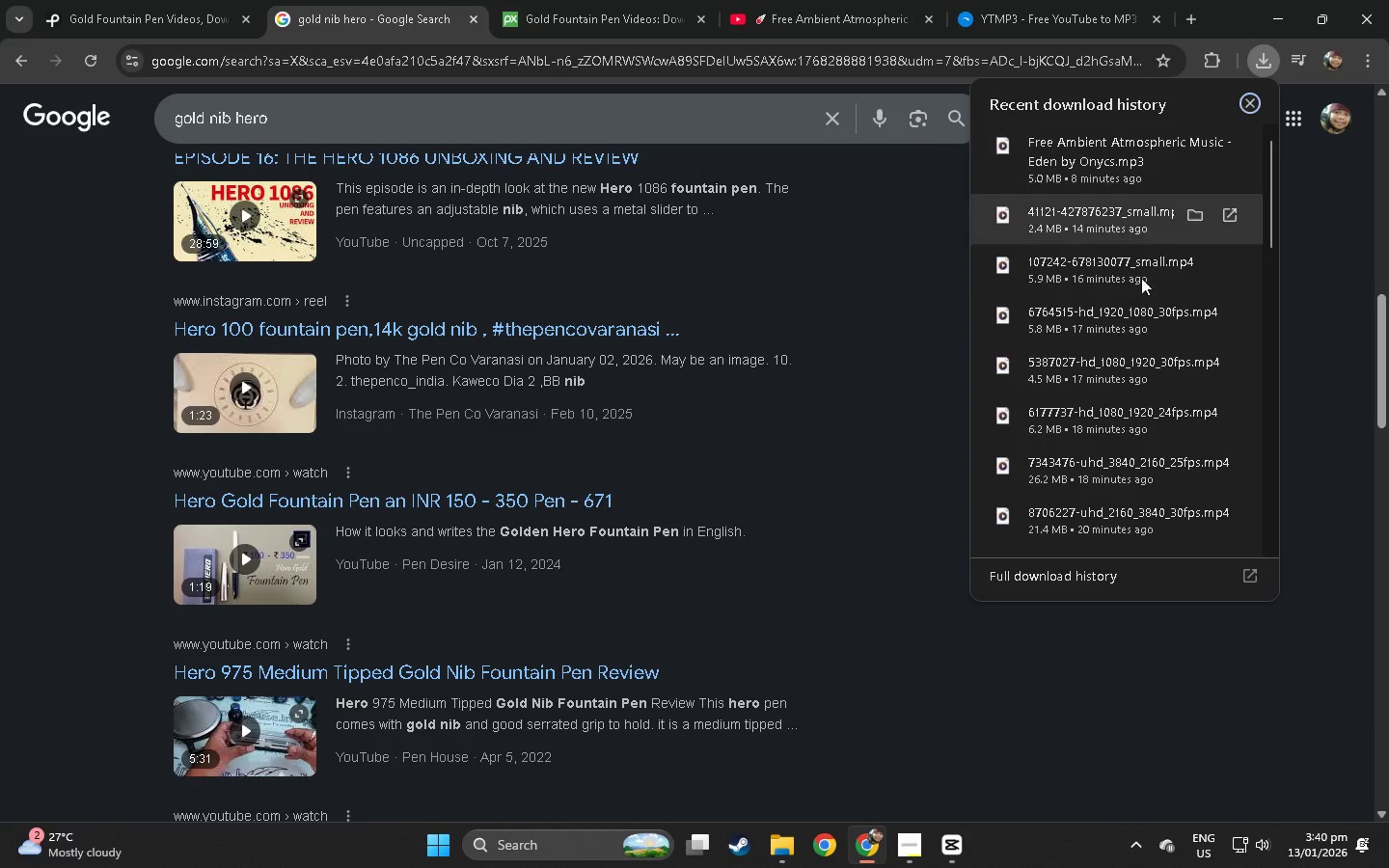 
scroll: coordinate [1114, 355], scroll_direction: down, amount: 4.0
 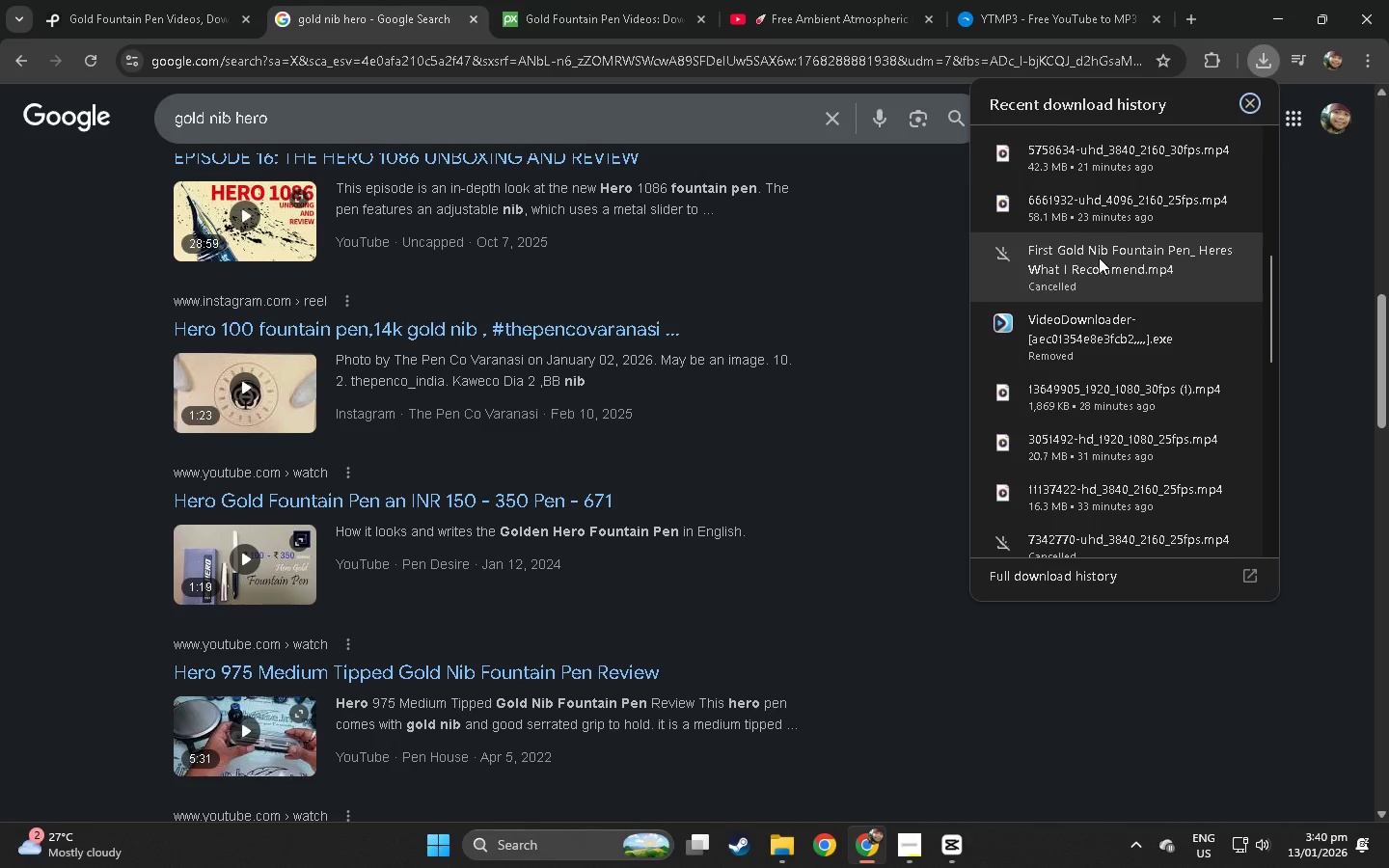 
left_click_drag(start_coordinate=[1031, 248], to_coordinate=[1076, 249])
 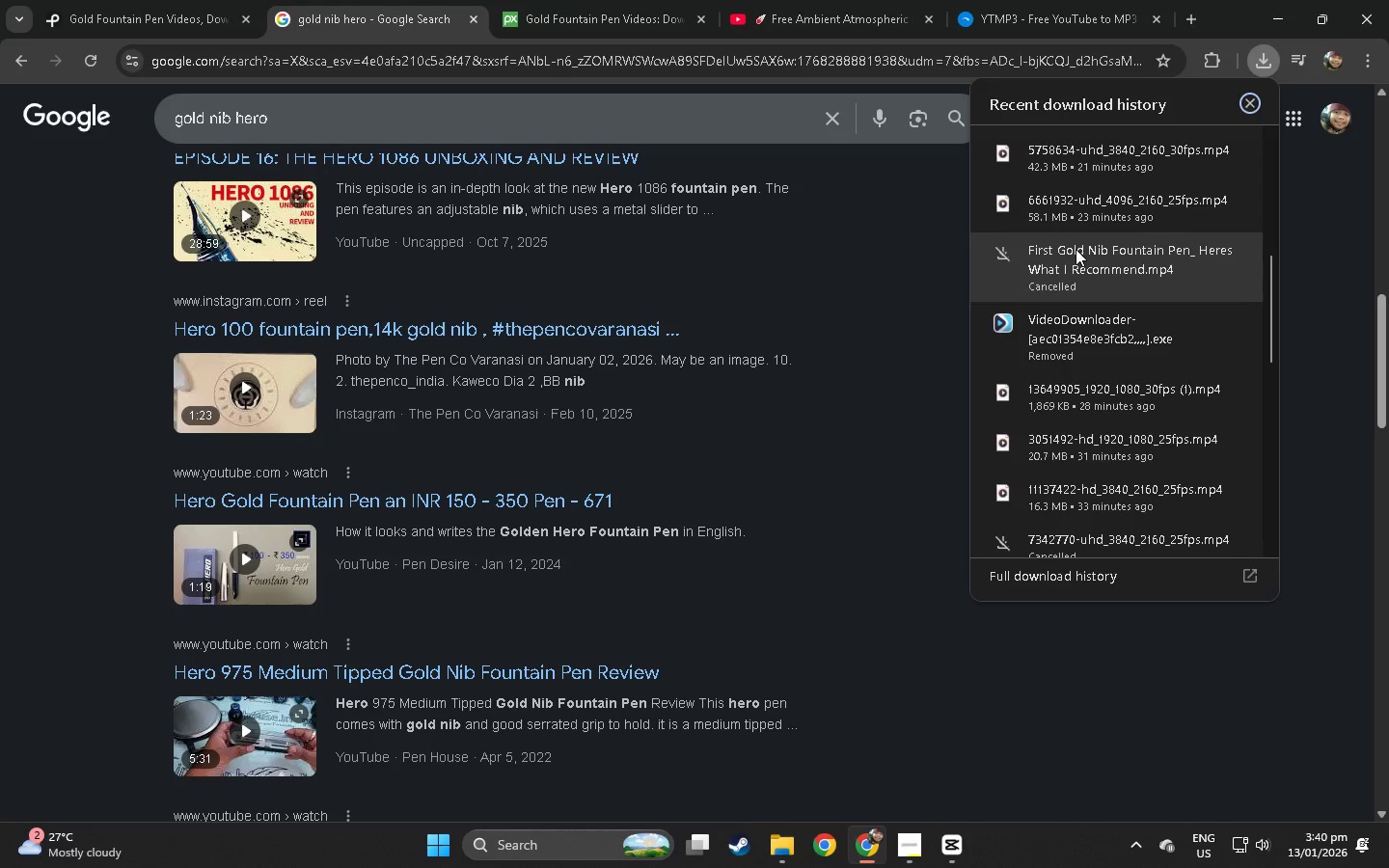 
left_click([1076, 249])
 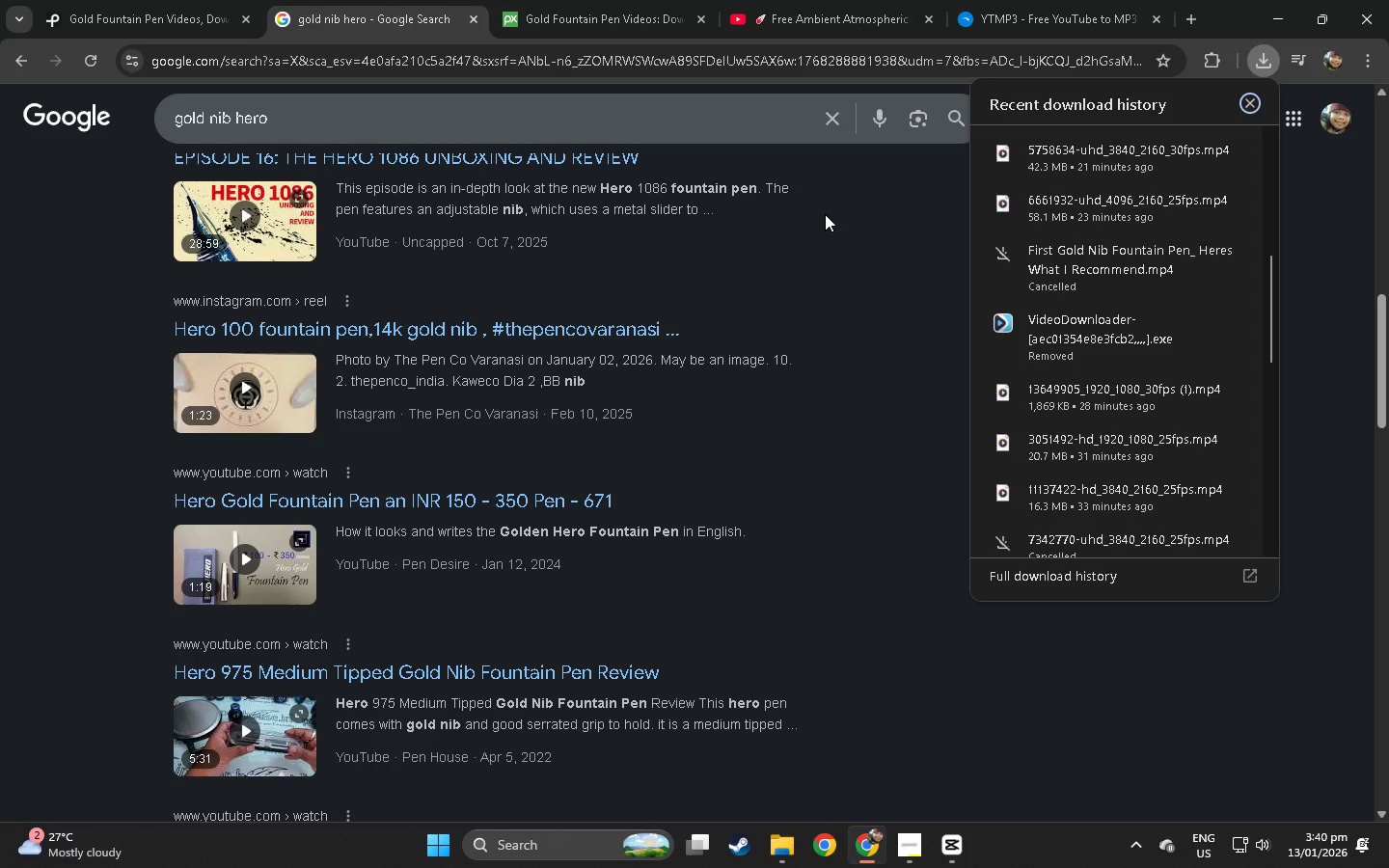 
left_click_drag(start_coordinate=[449, 121], to_coordinate=[122, 149])
 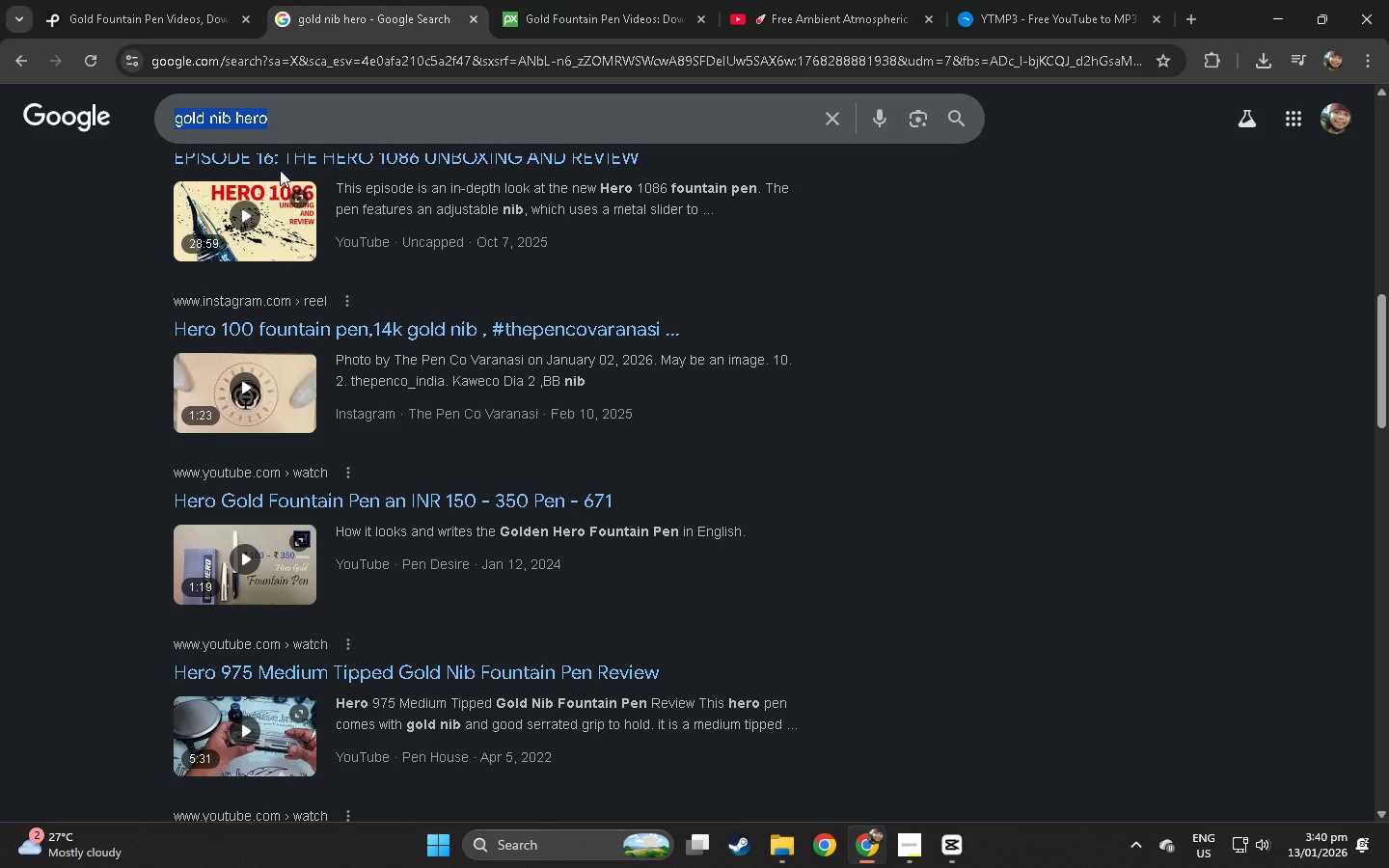 
left_click([297, 119])
 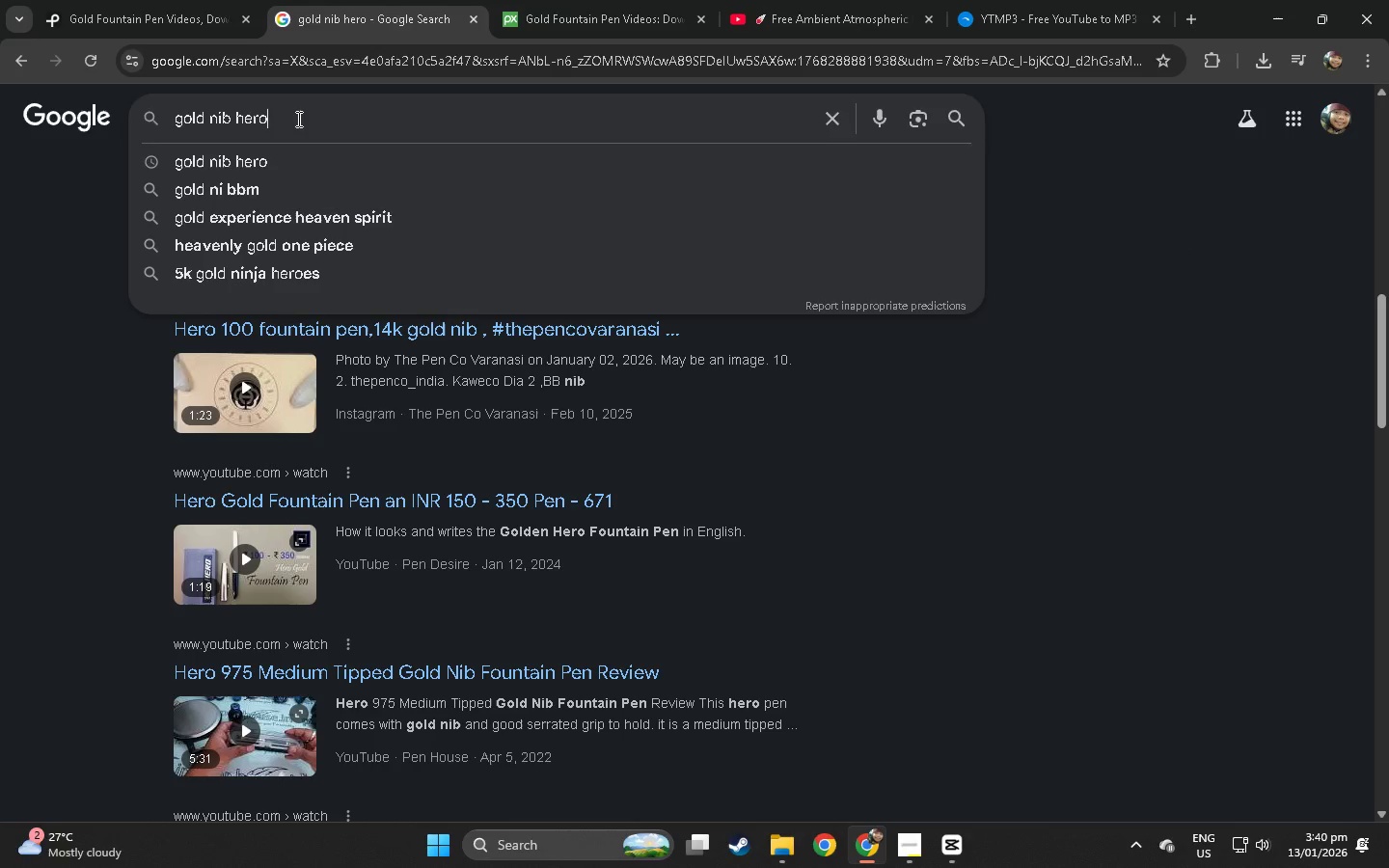 
key(Control+ControlLeft)
 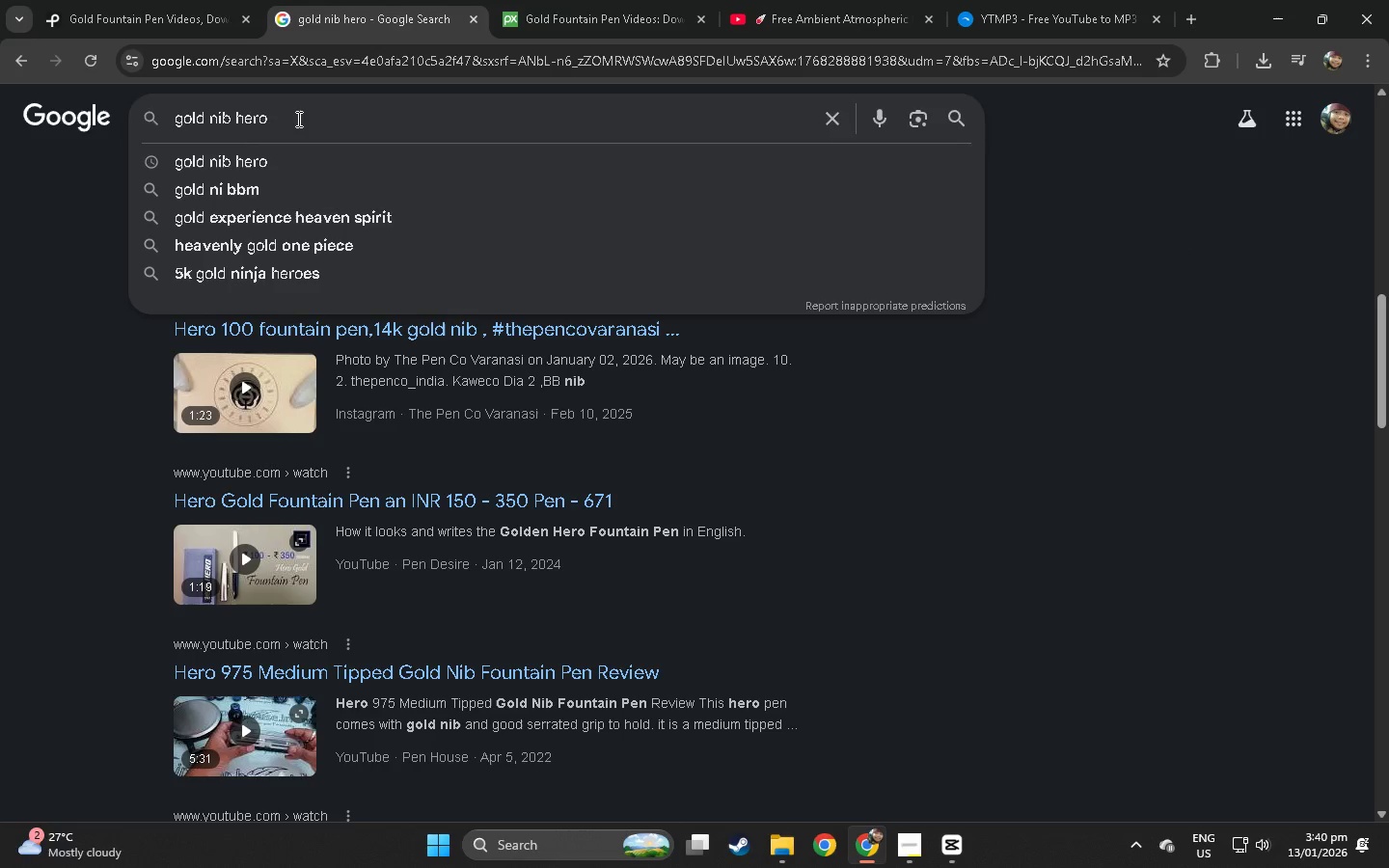 
key(Control+A)
 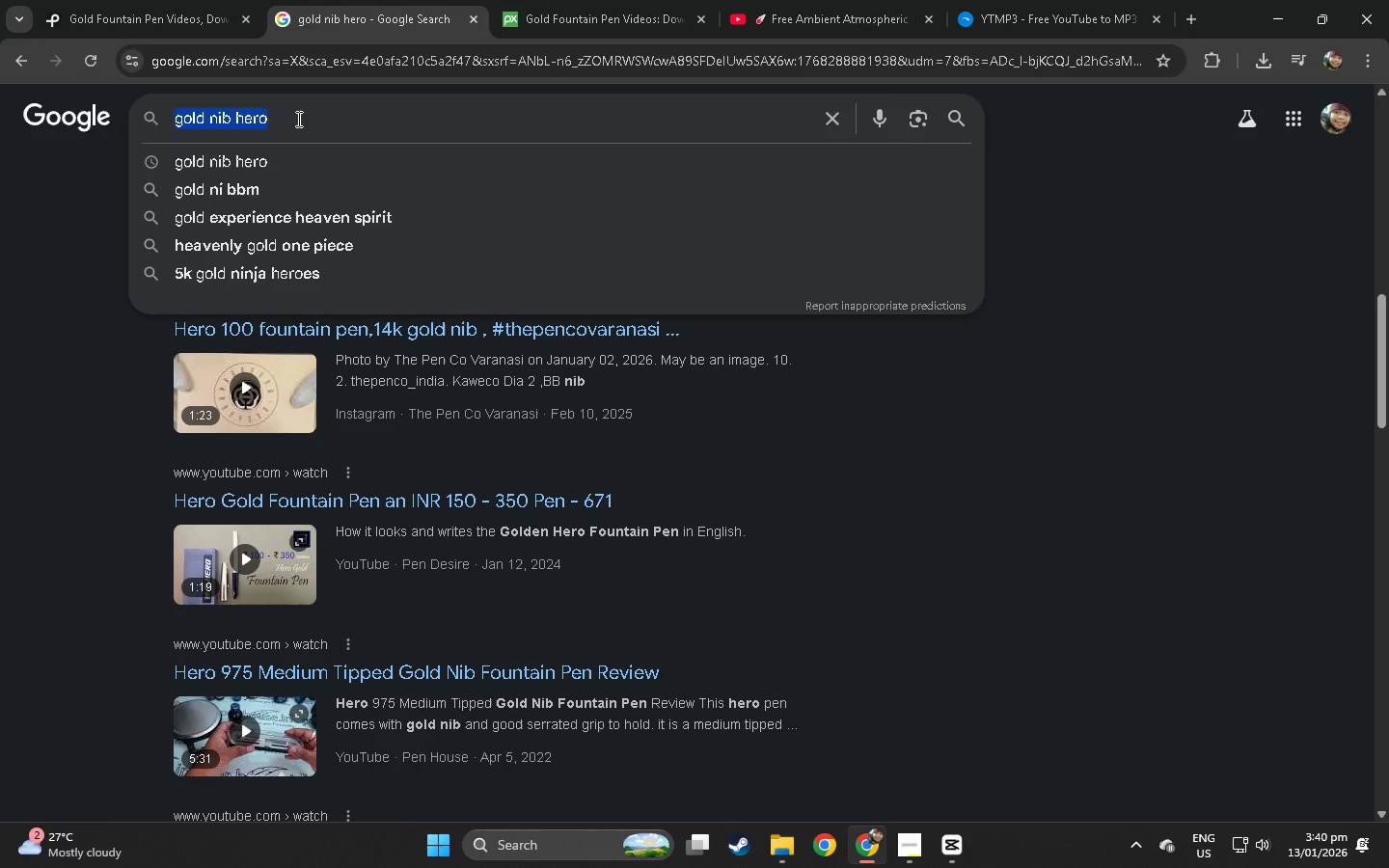 
type(gokd)
key(Backspace)
key(Backspace)
type(ld nib )
 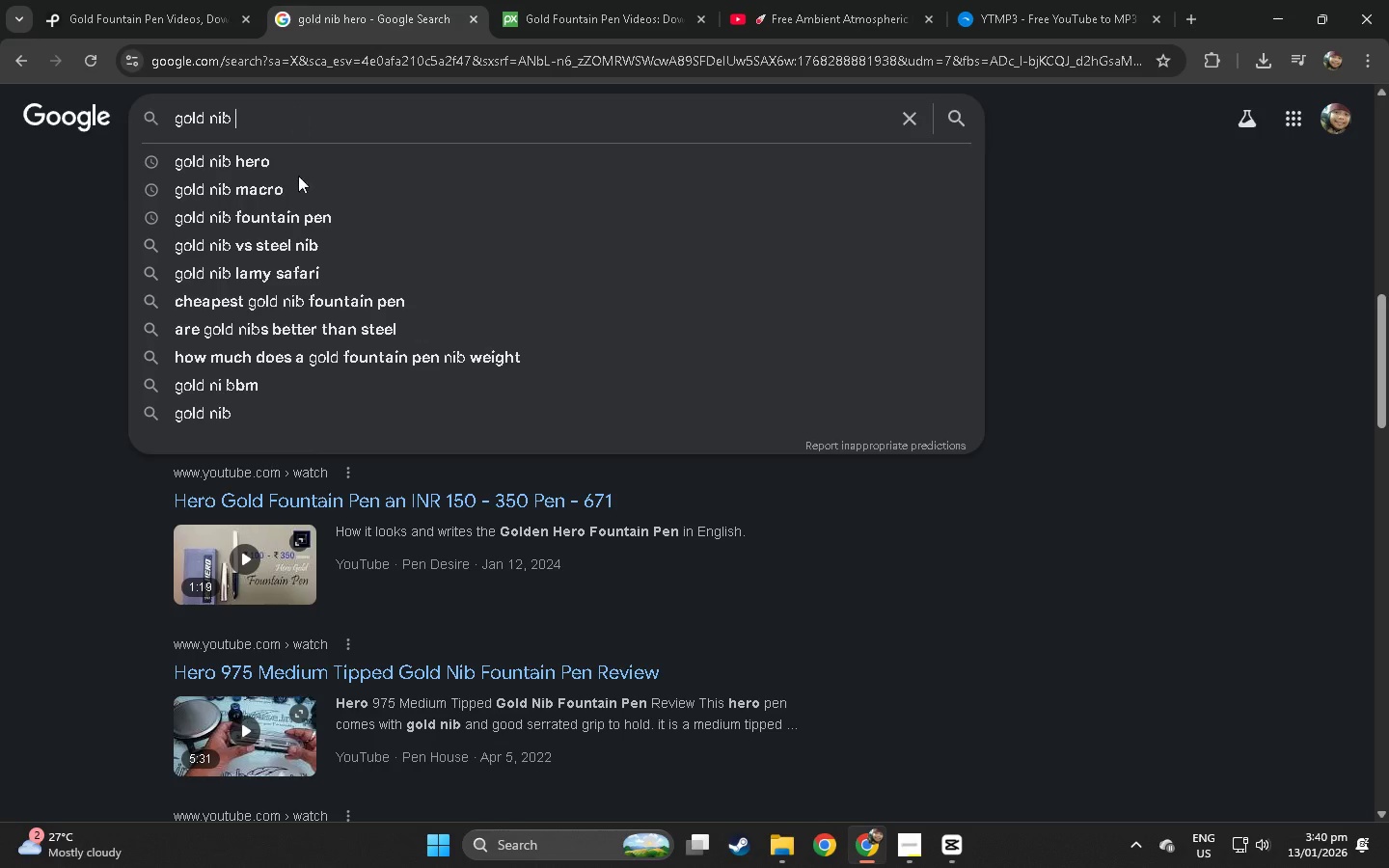 
left_click([303, 220])
 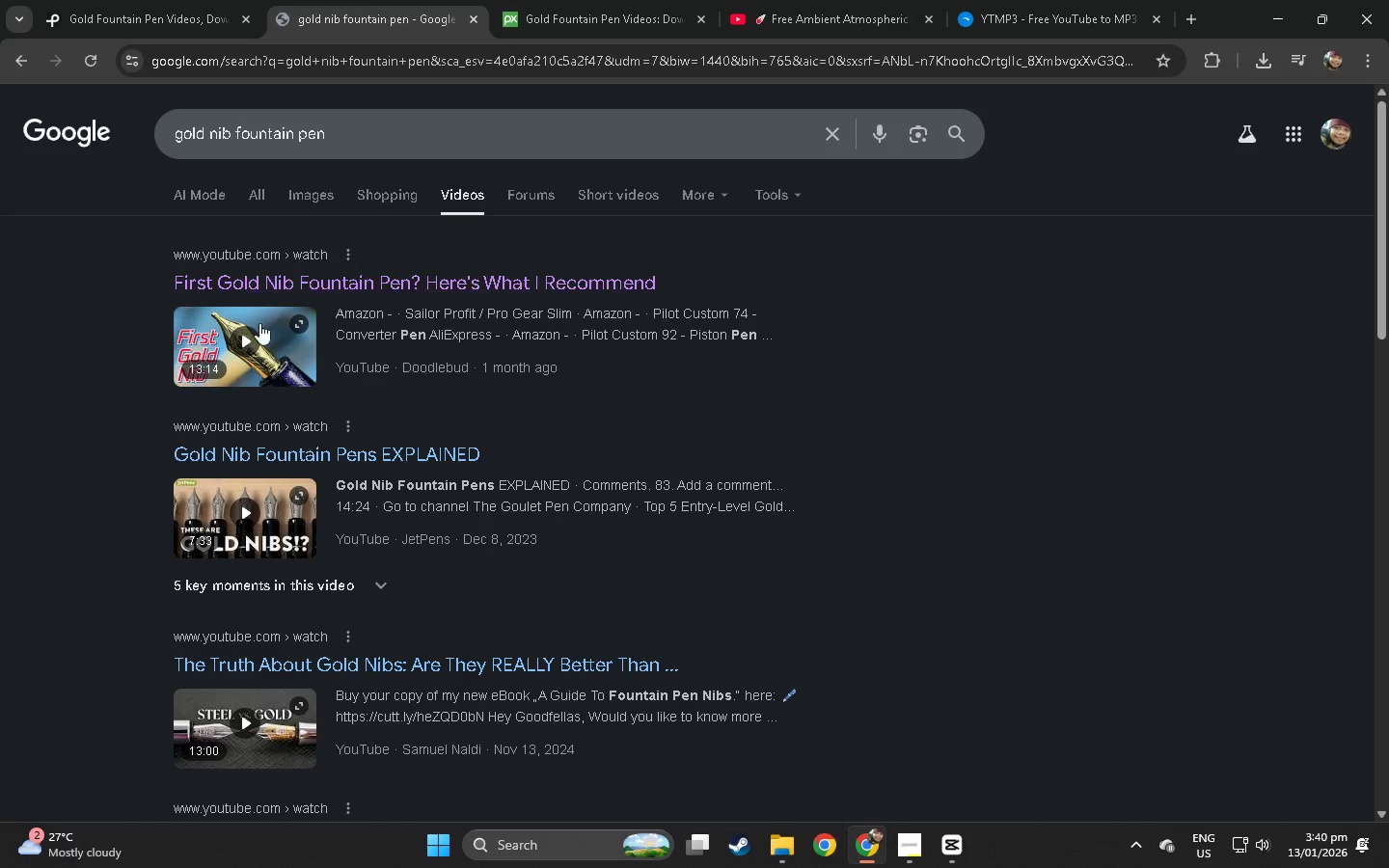 
left_click([361, 137])
 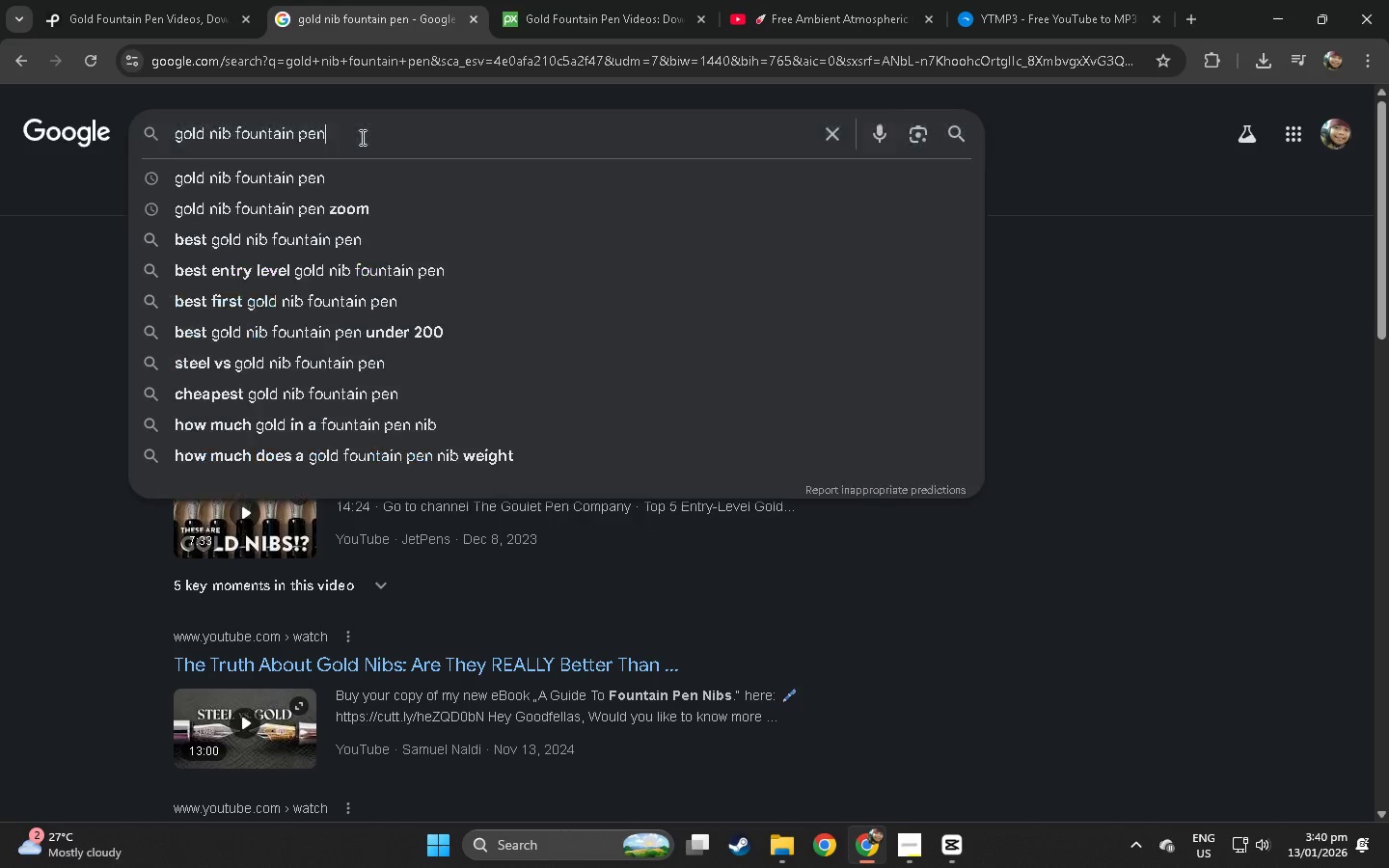 
type( close up)
 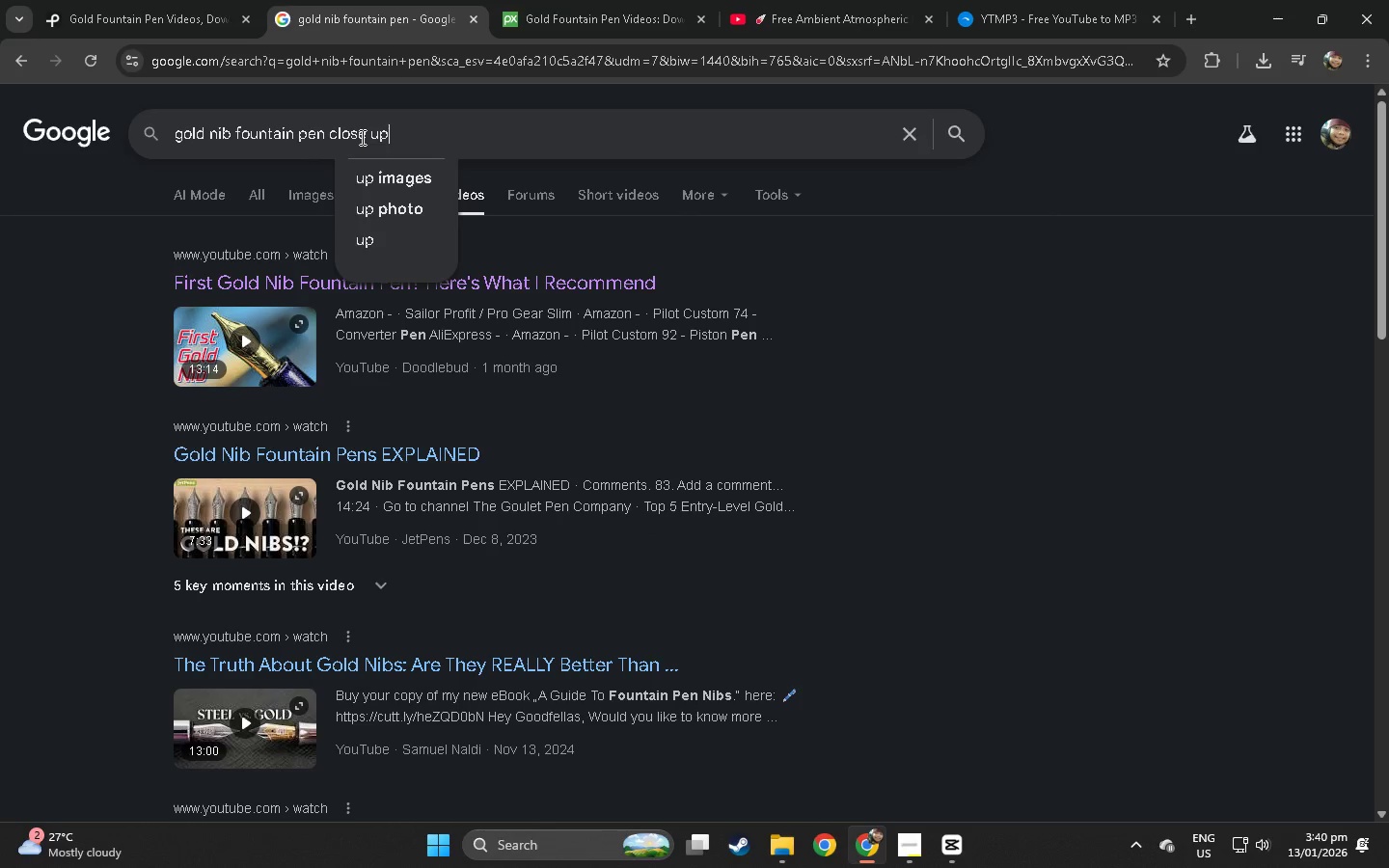 
key(Enter)
 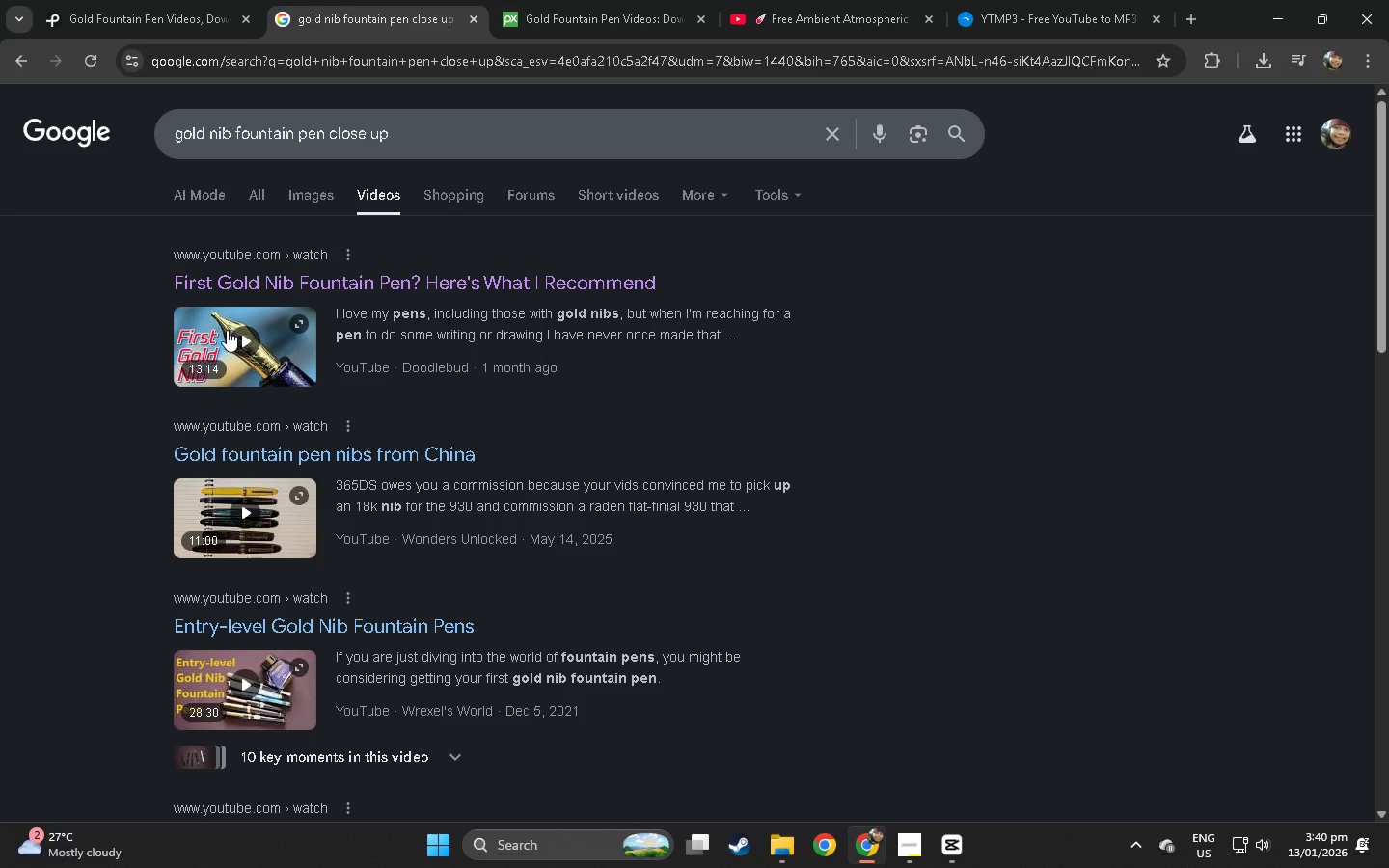 
scroll: coordinate [234, 323], scroll_direction: down, amount: 12.0
 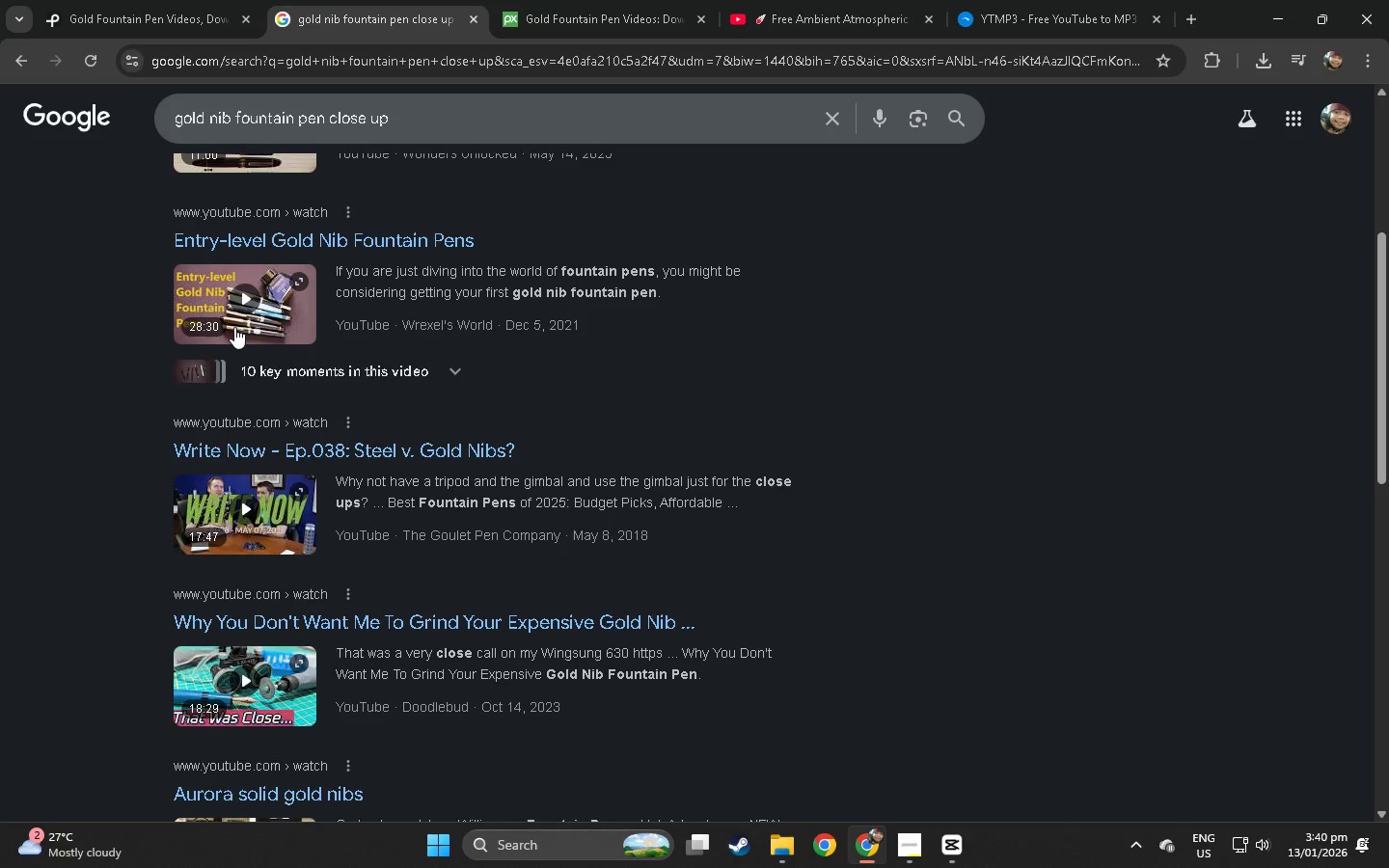 
scroll: coordinate [234, 327], scroll_direction: up, amount: 11.0
 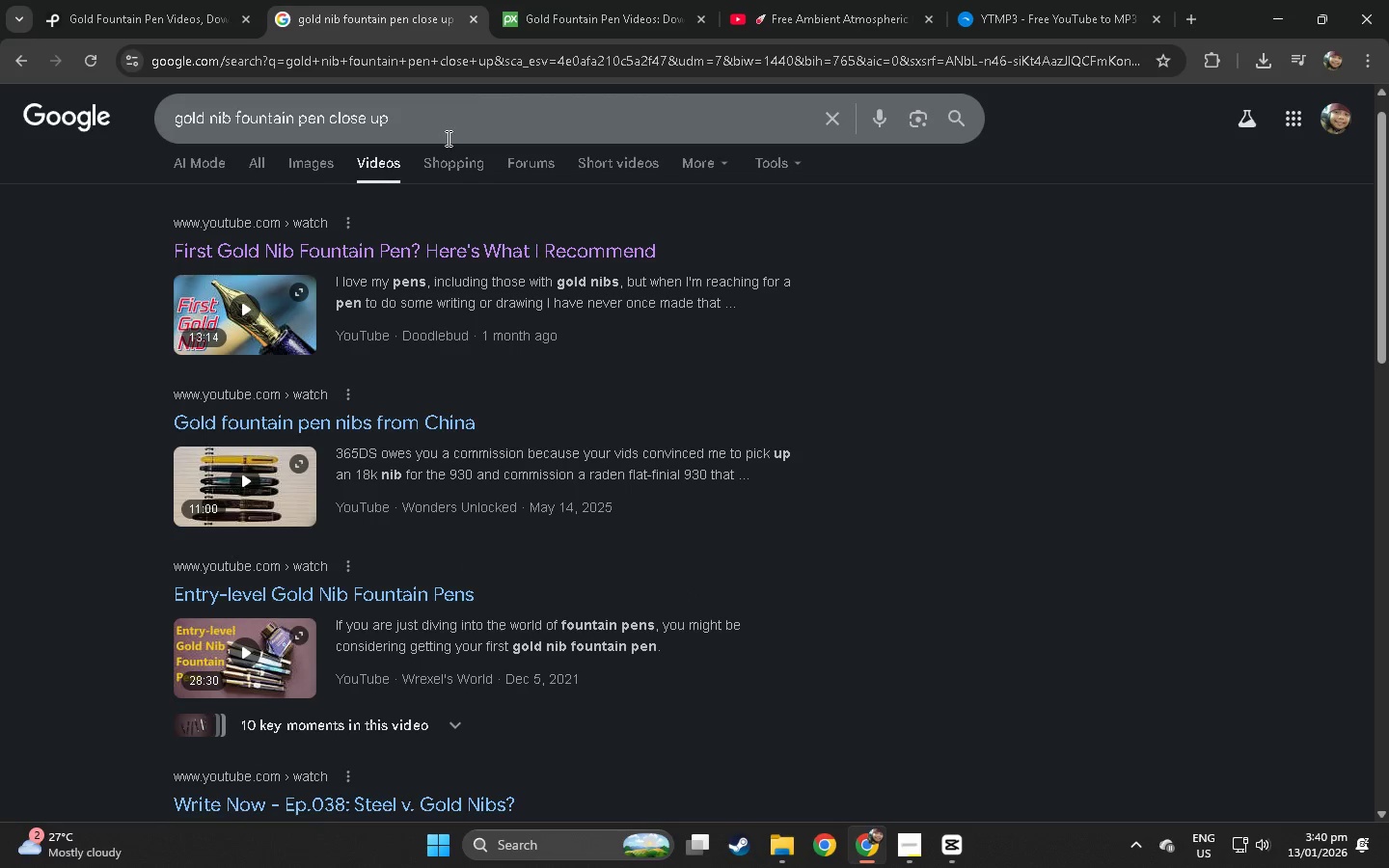 
left_click_drag(start_coordinate=[451, 136], to_coordinate=[129, 134])
 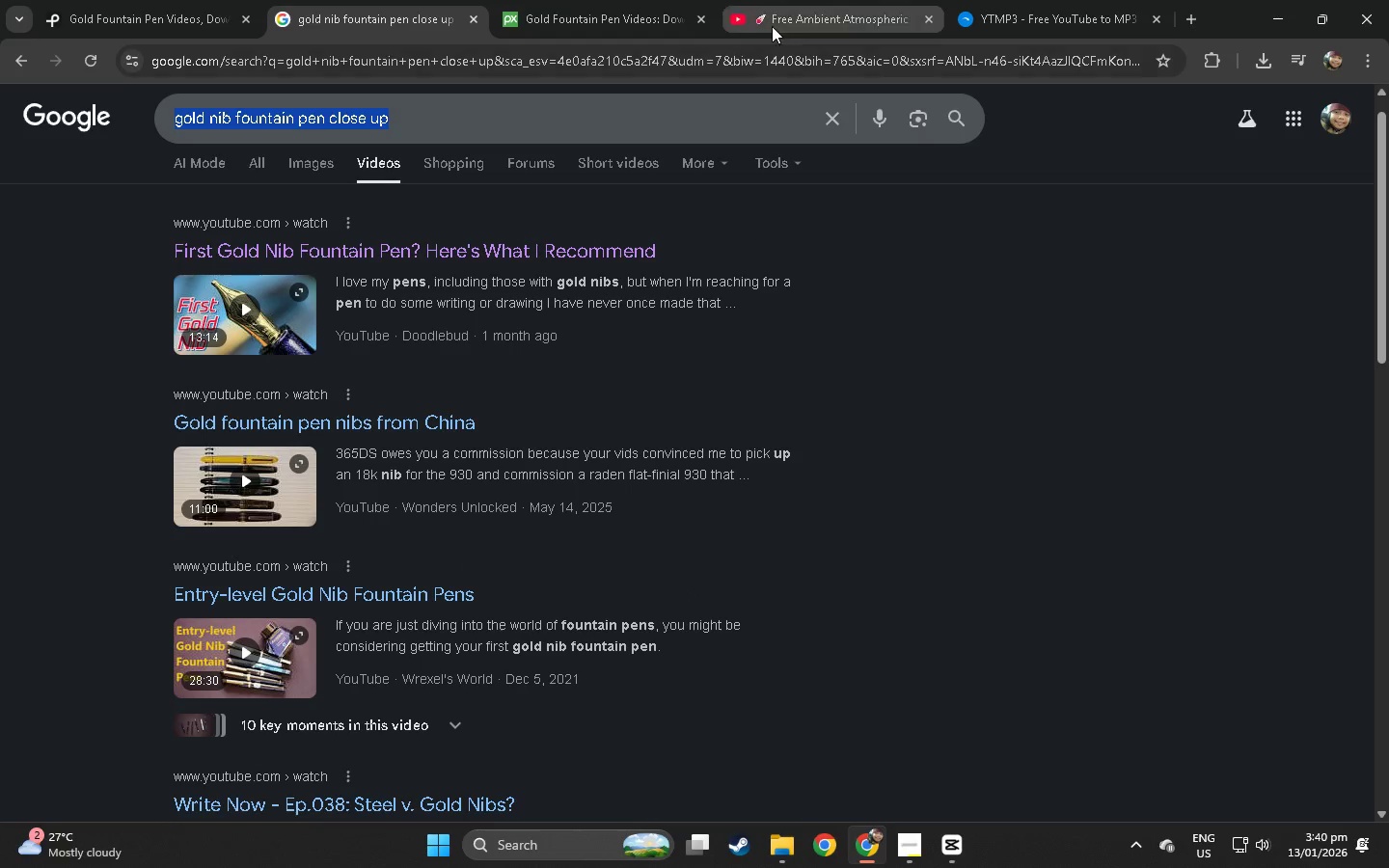 
key(Control+ControlLeft)
 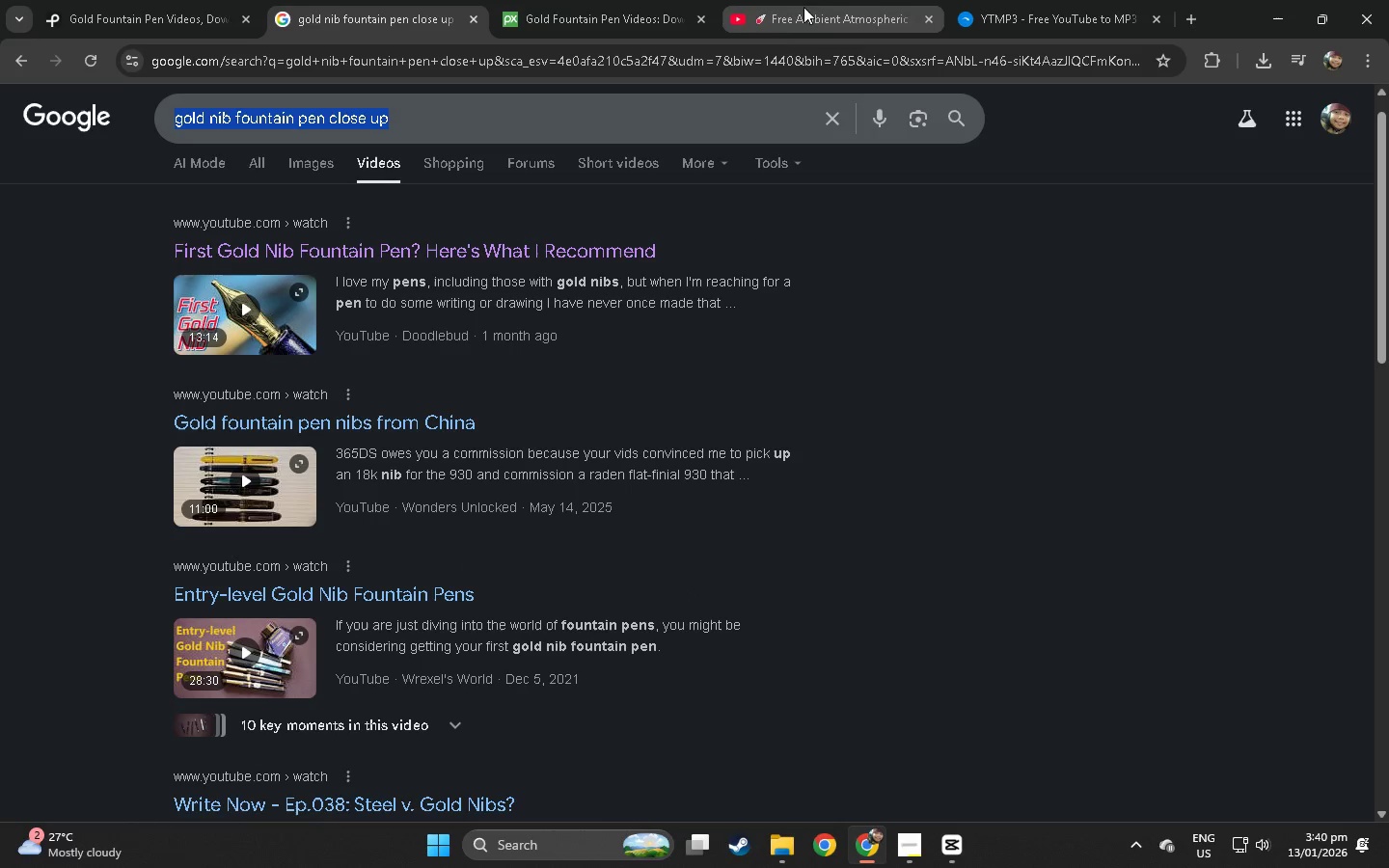 
key(Control+C)
 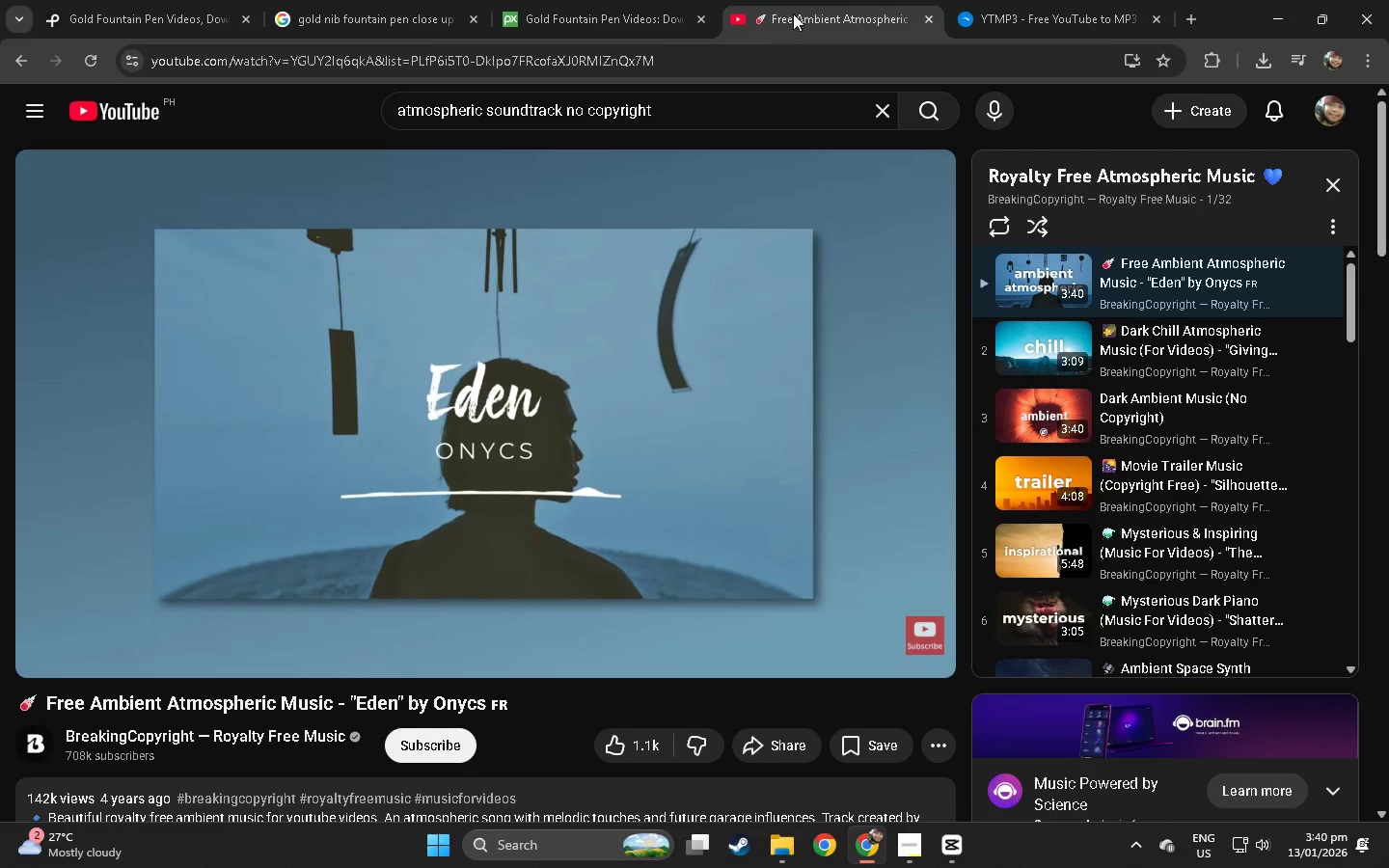 
double_click([606, 81])
 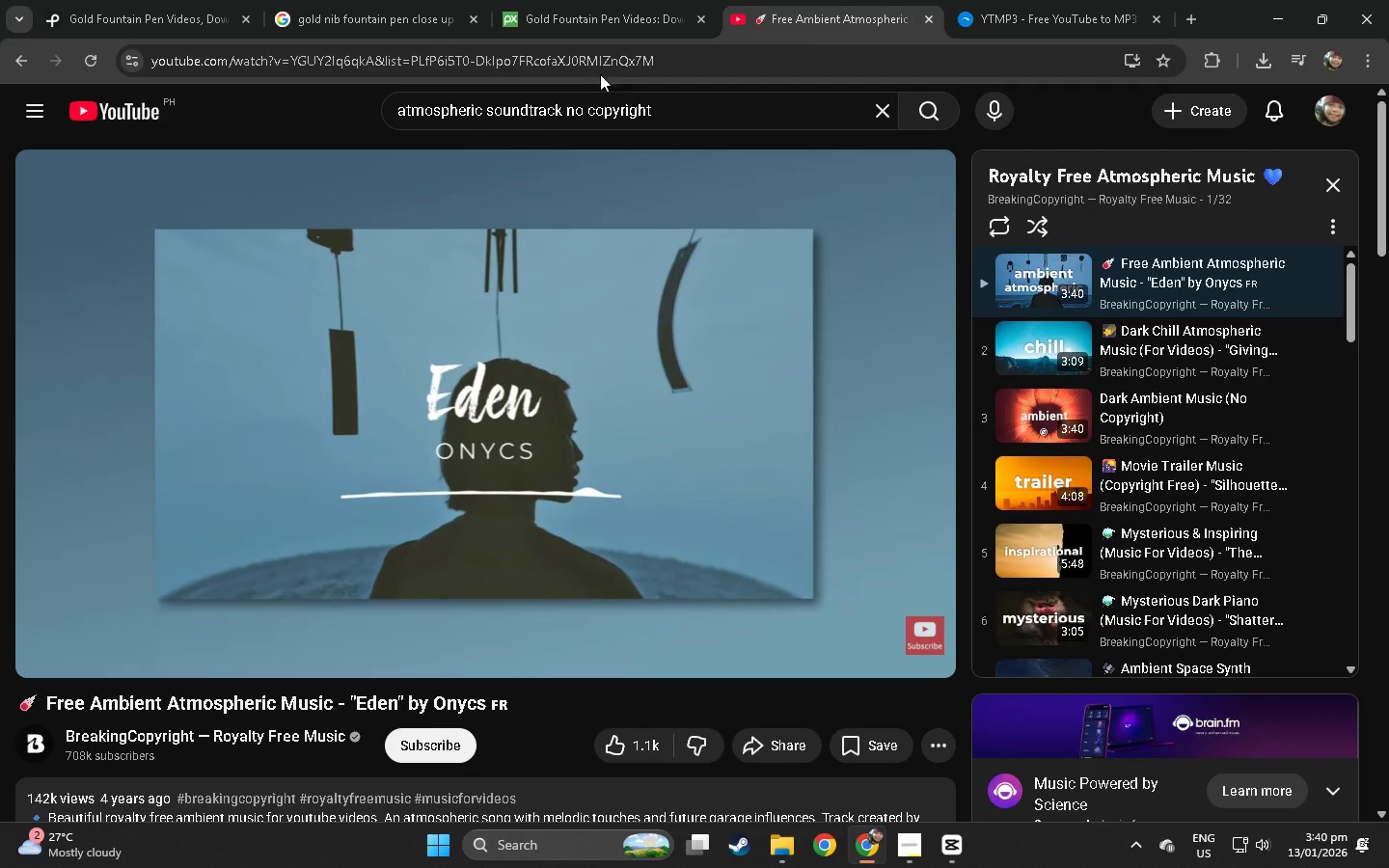 
triple_click([595, 67])
 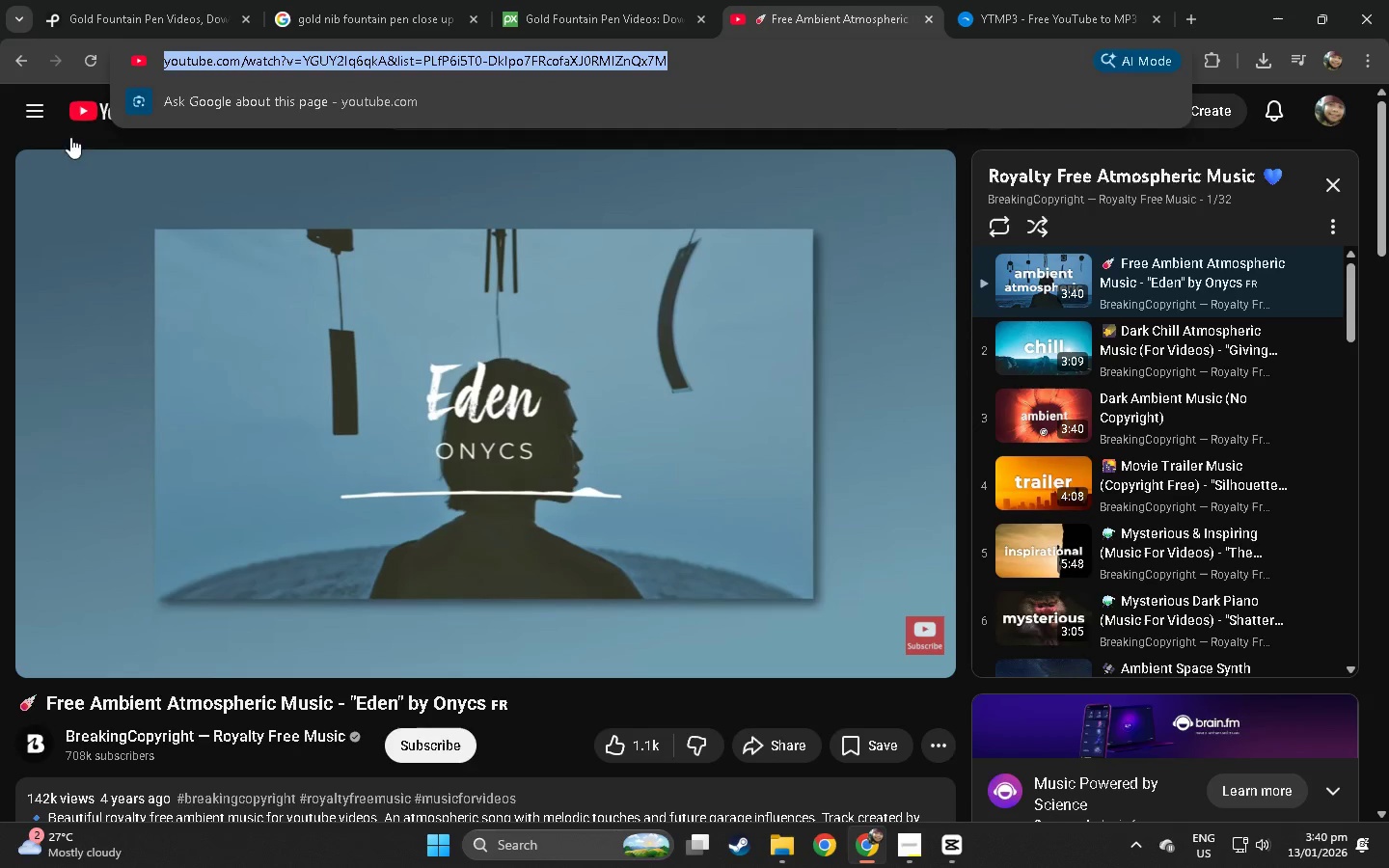 
left_click([0, 143])
 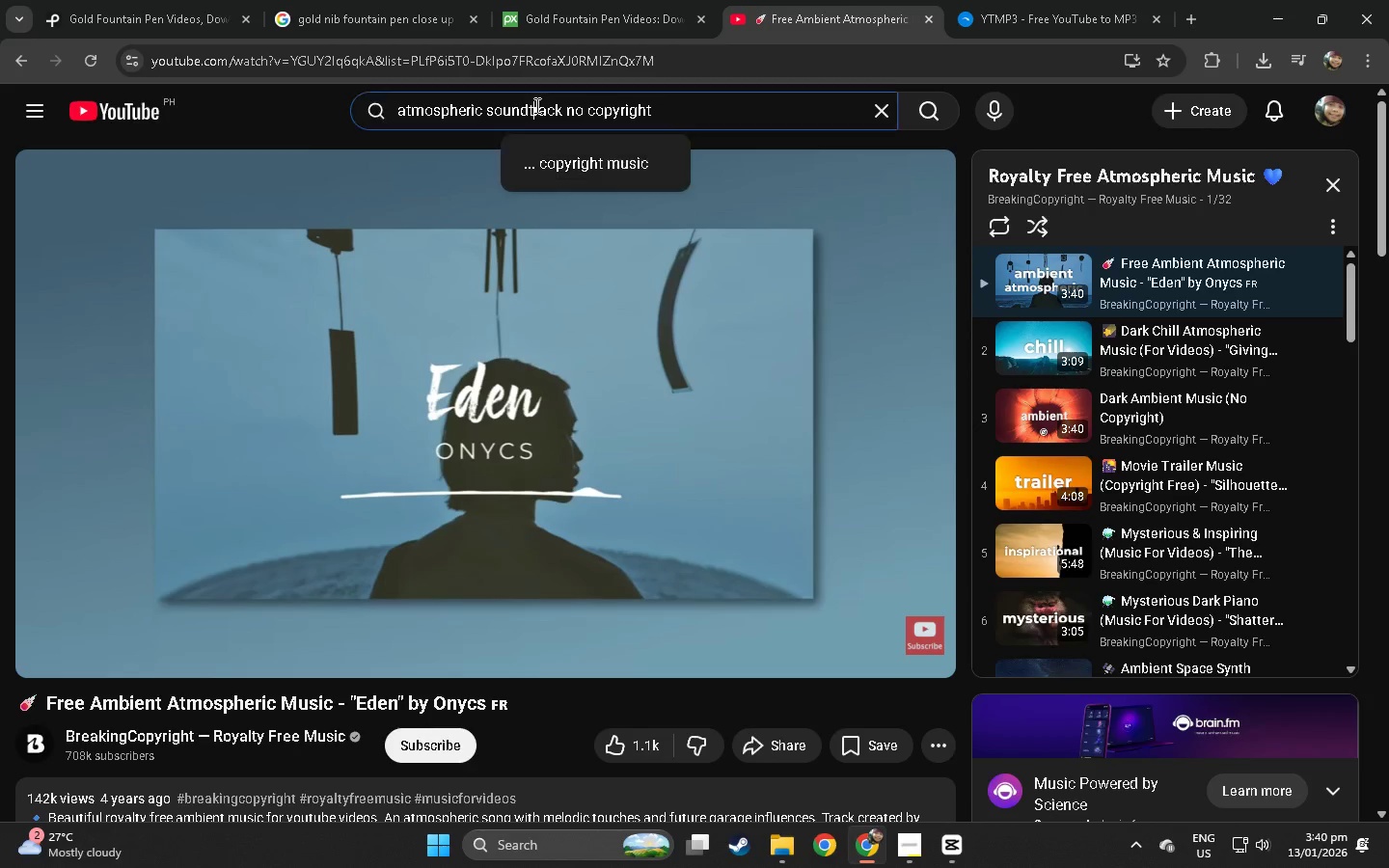 
key(Control+ControlLeft)
 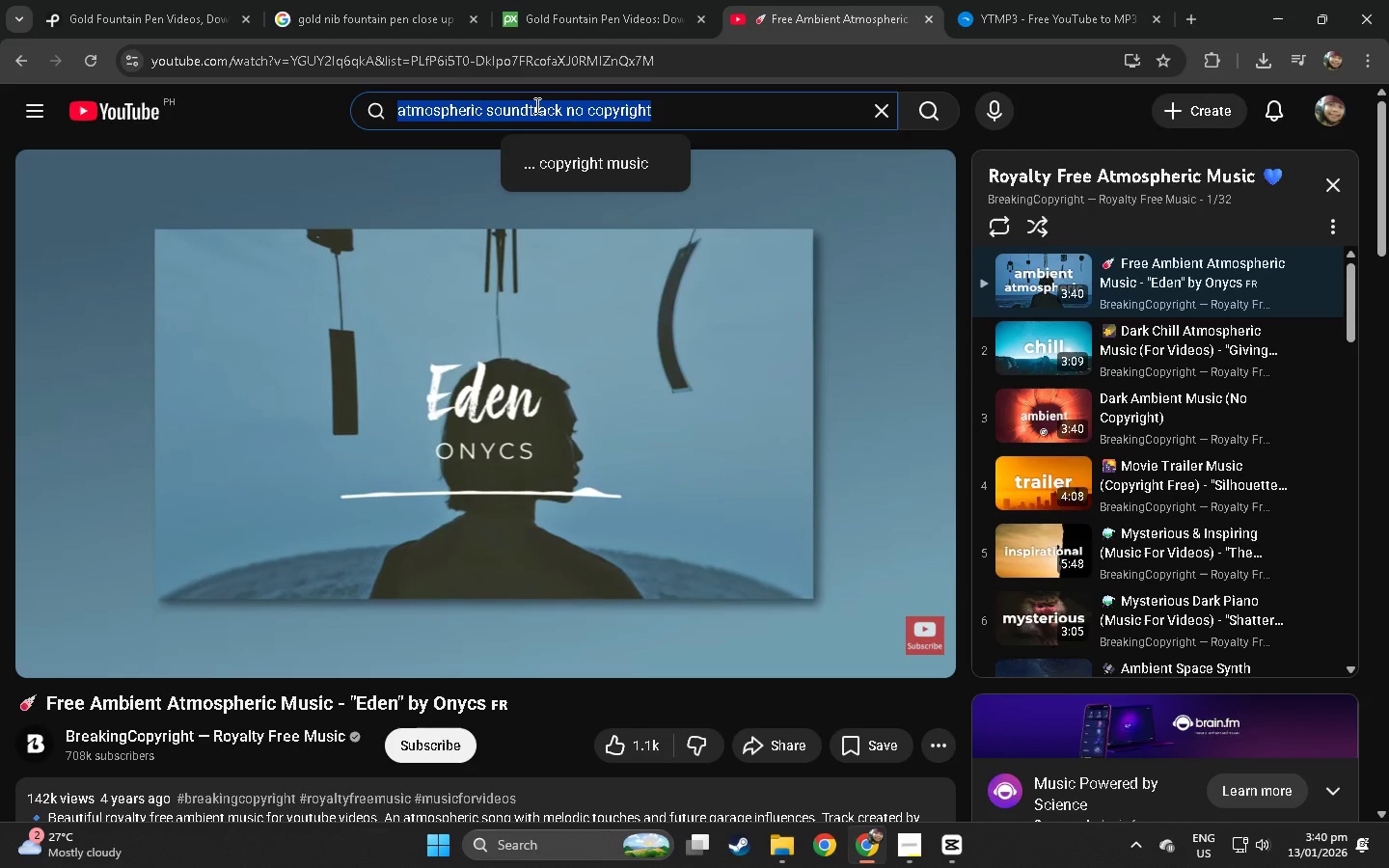 
key(Control+A)
 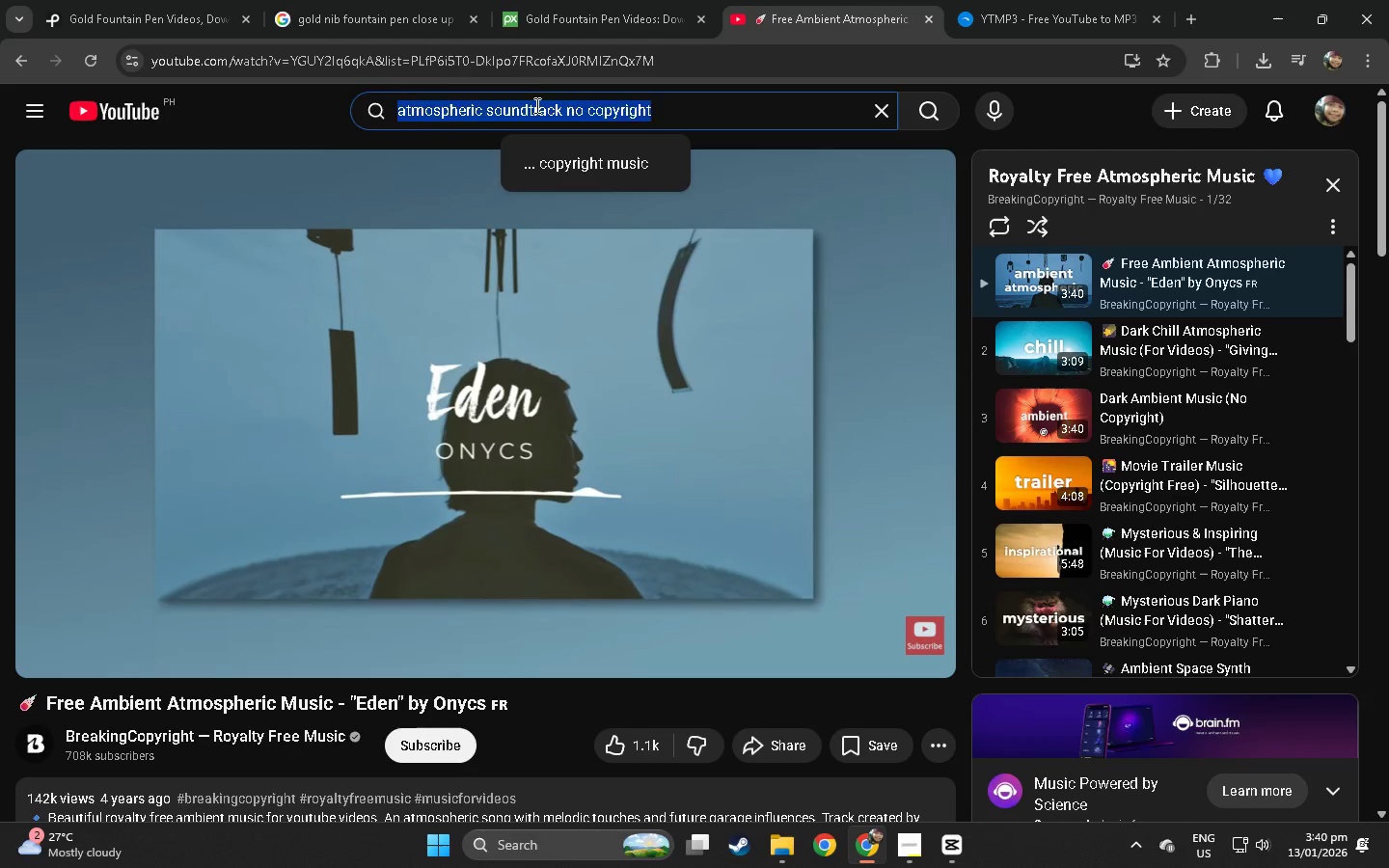 
key(Control+ControlLeft)
 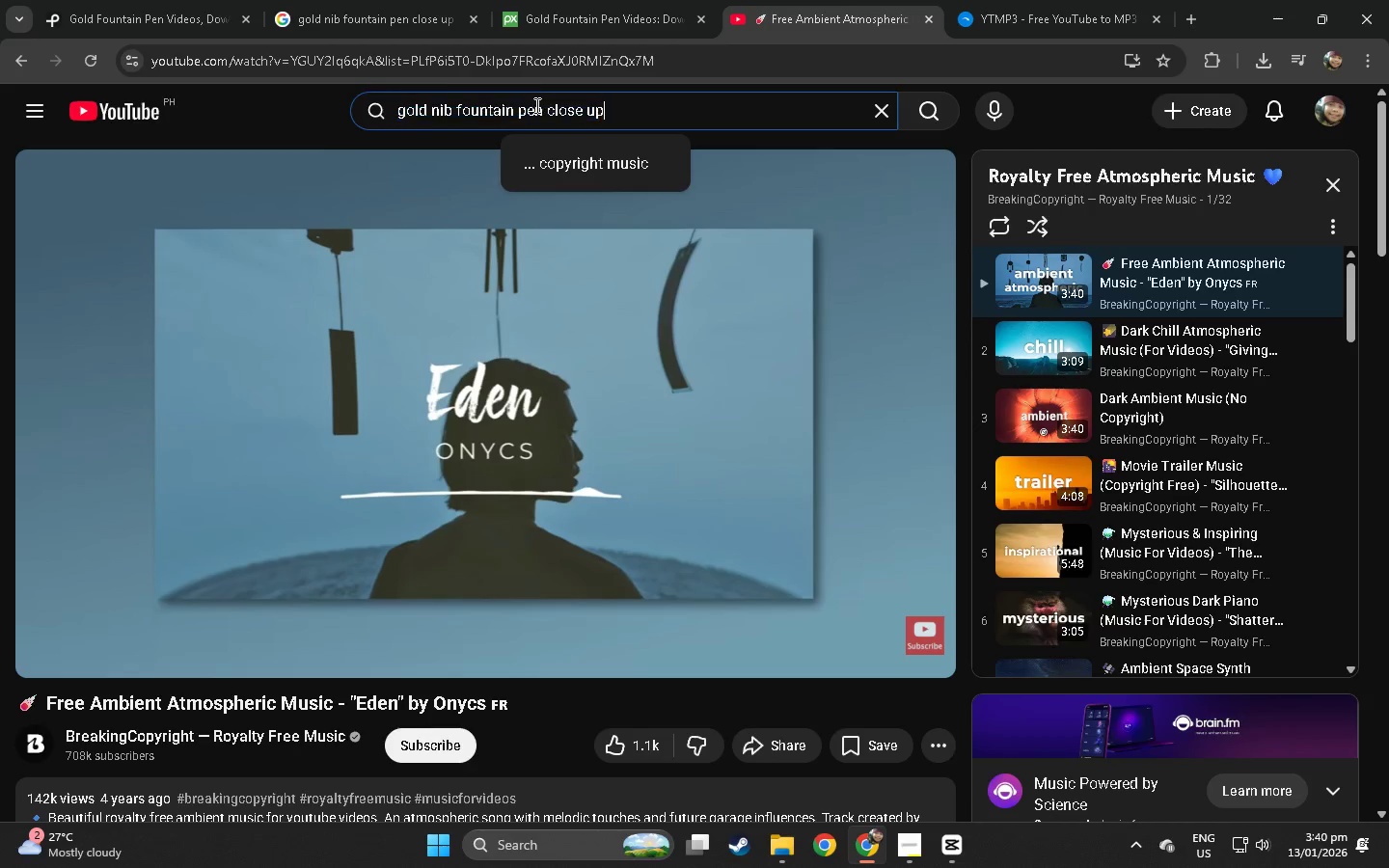 
key(Control+V)
 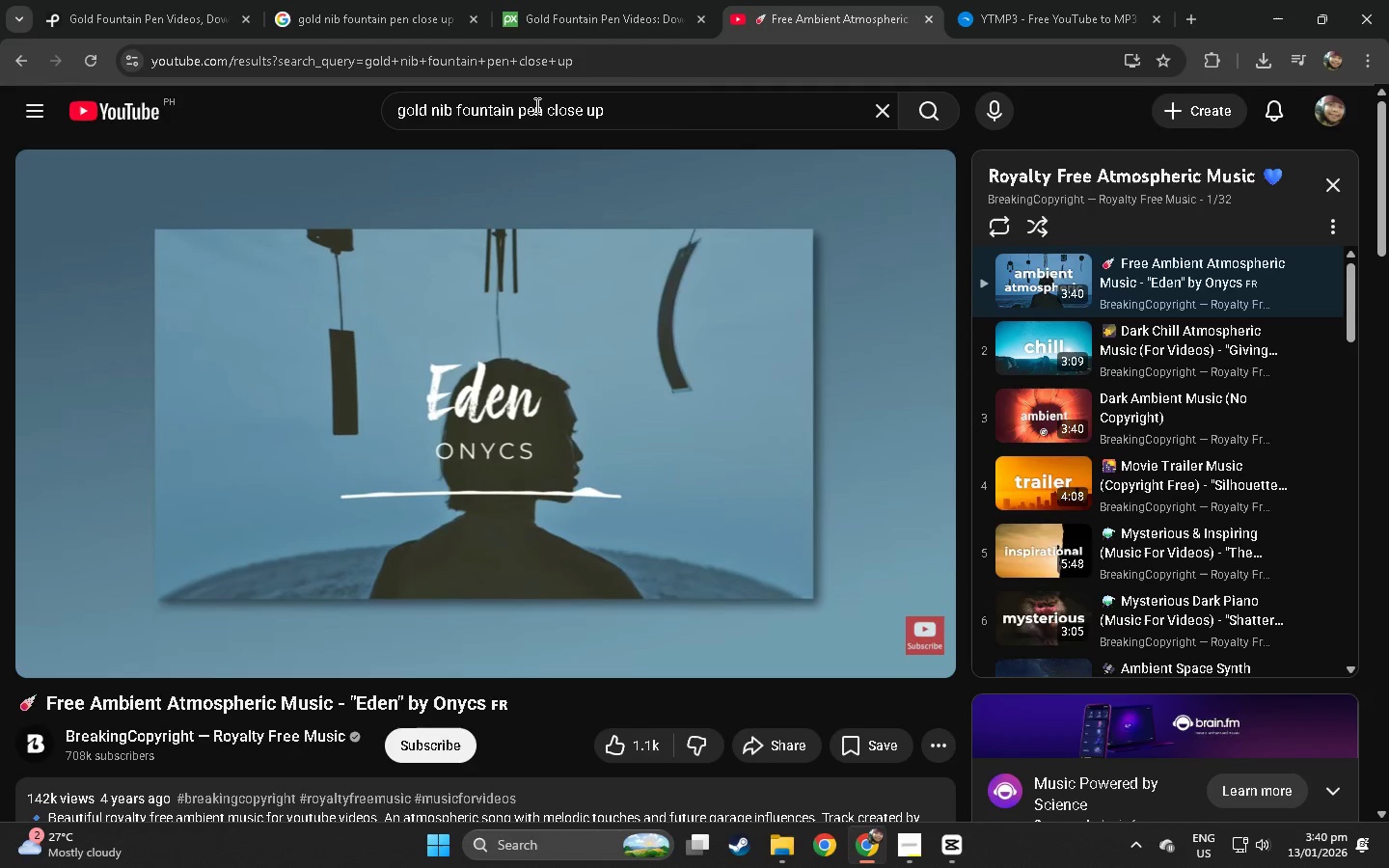 
key(NumpadEnter)
 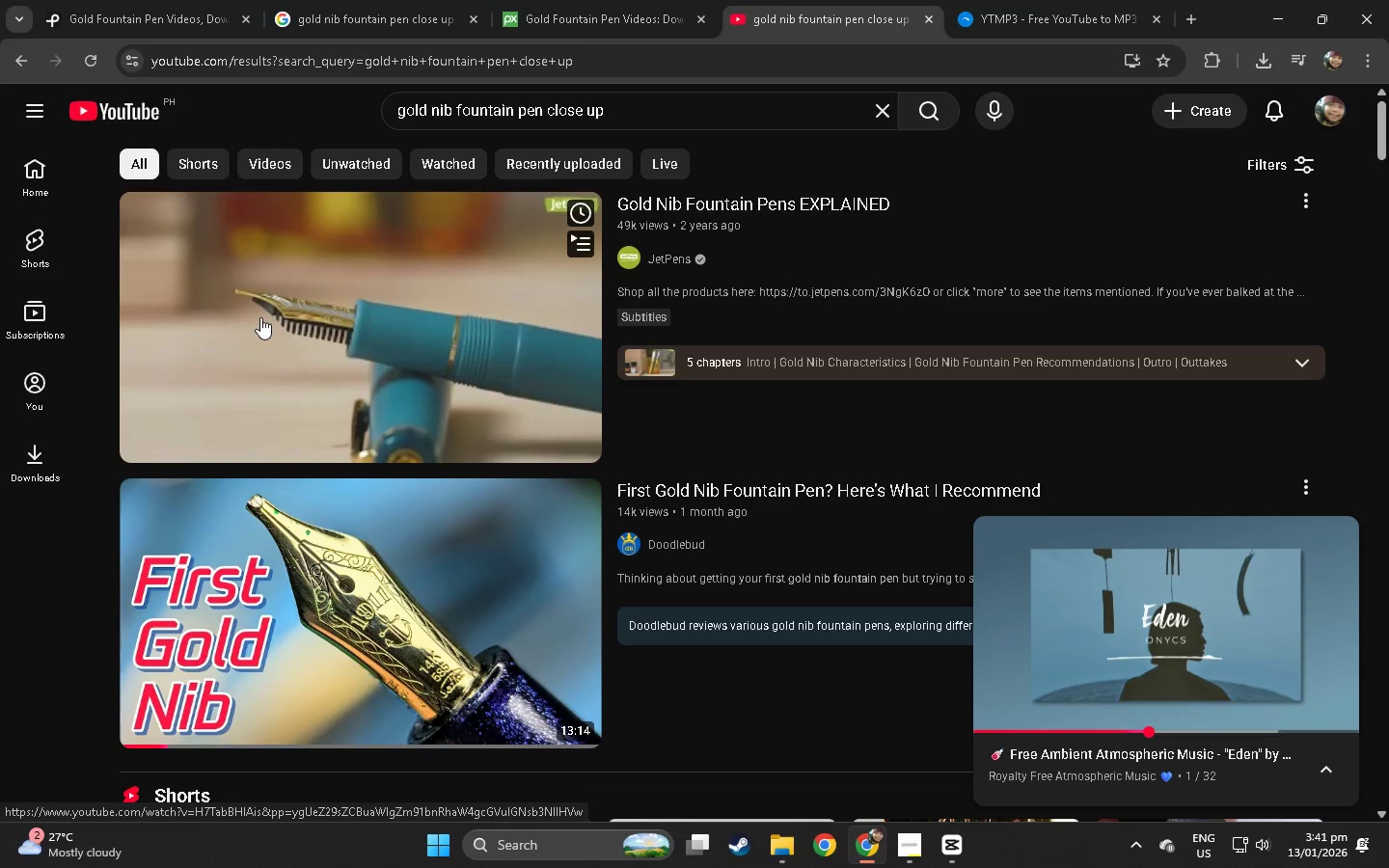 
left_click([260, 317])
 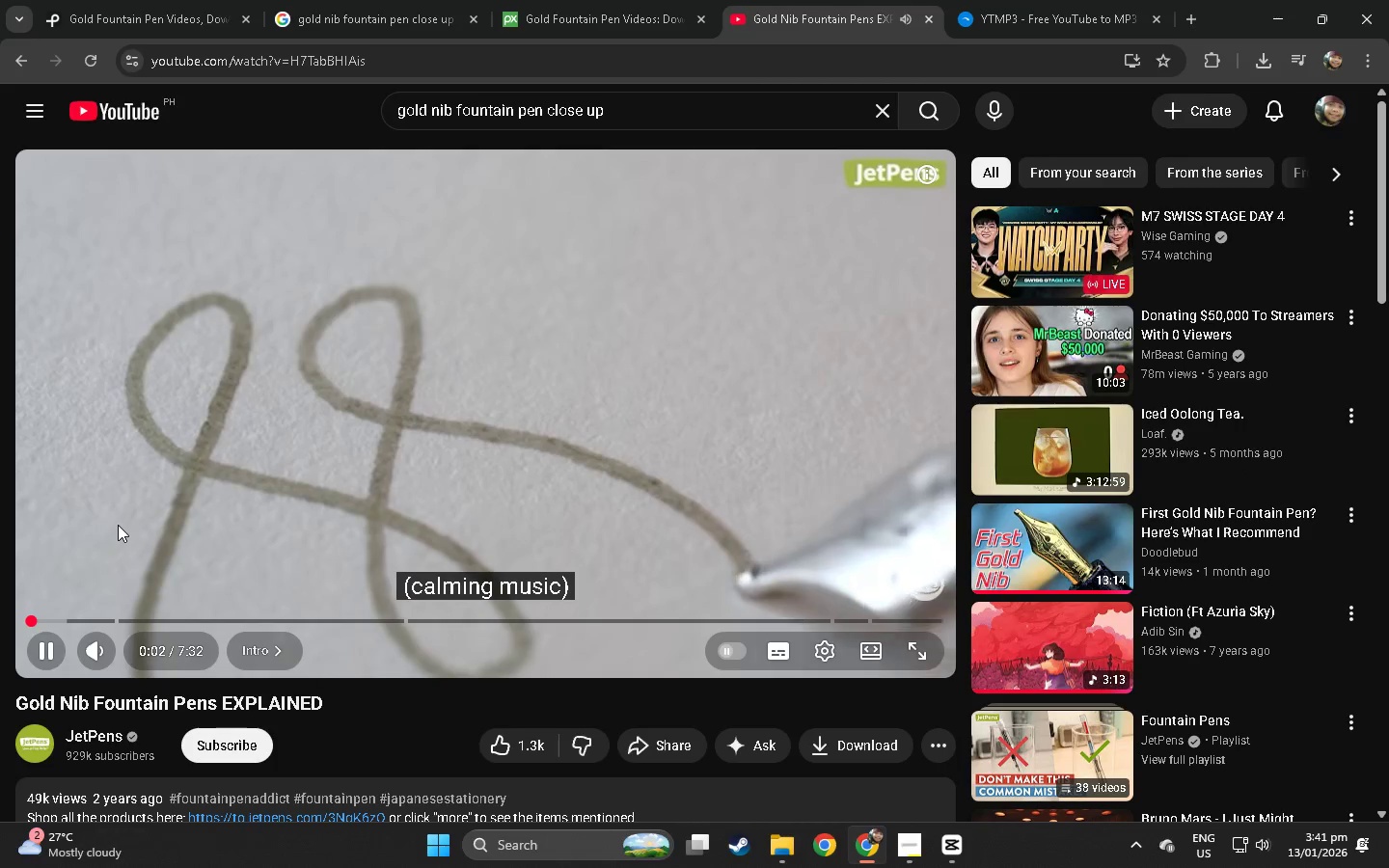 
left_click([52, 625])
 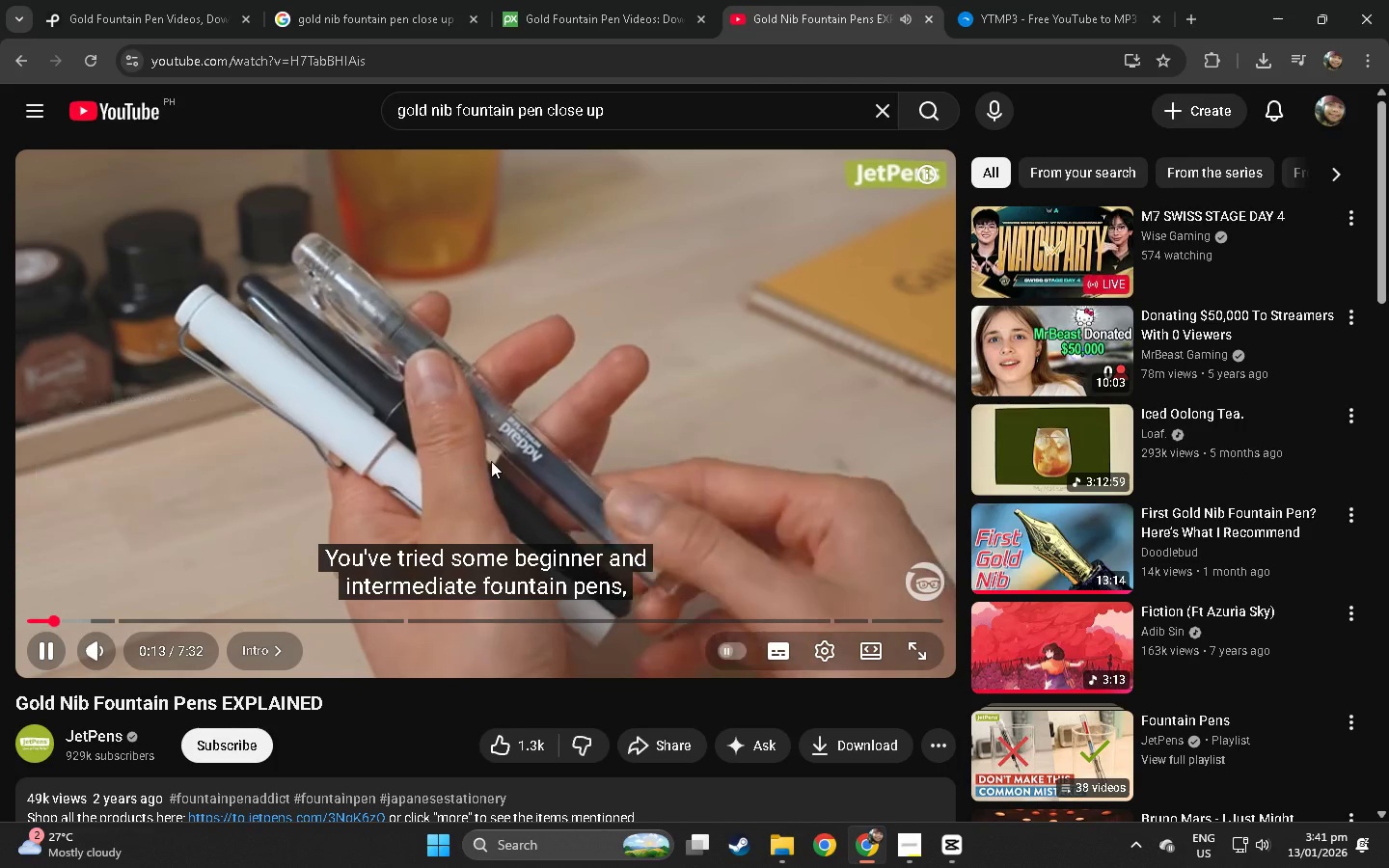 
left_click([491, 461])
 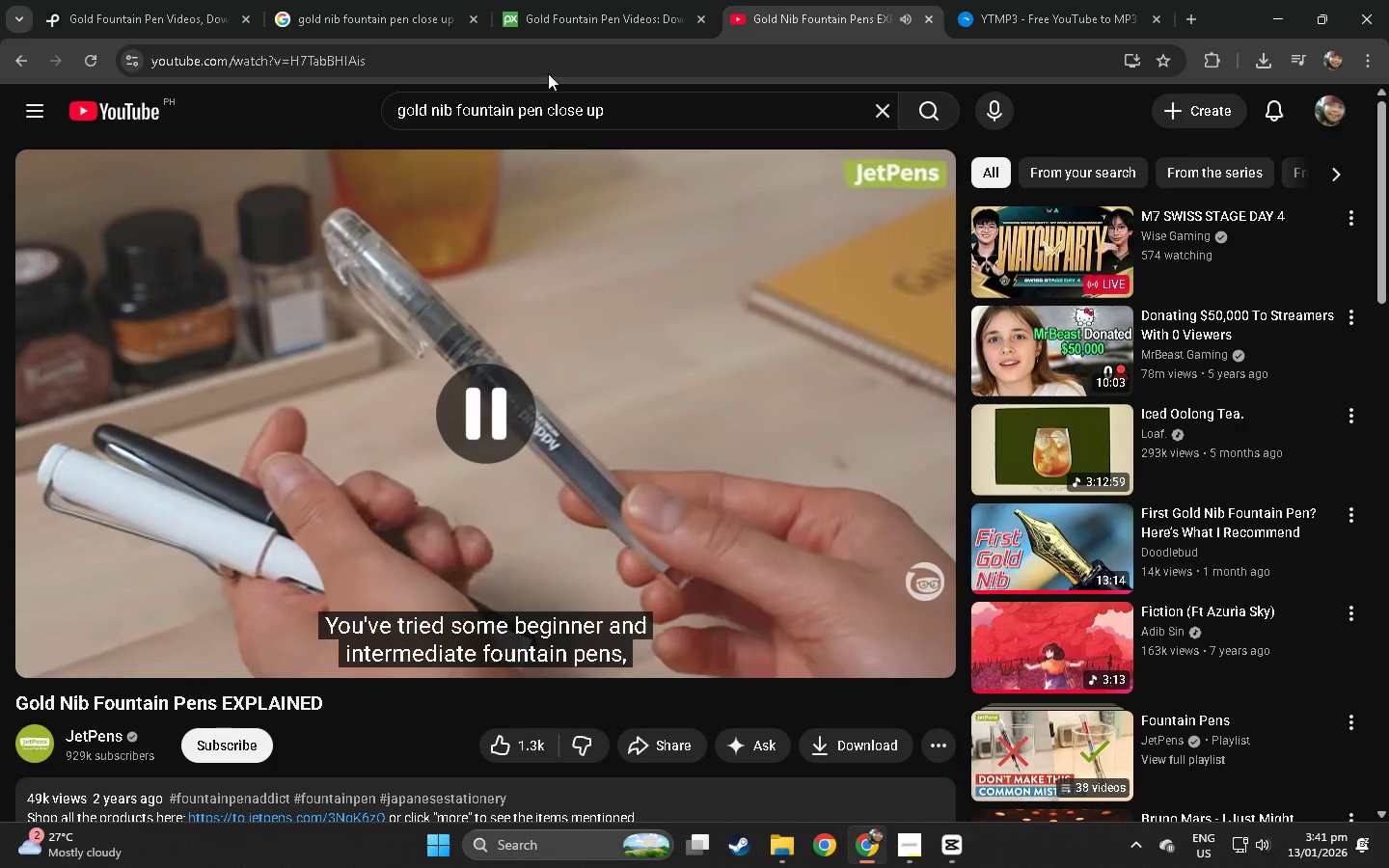 
left_click([533, 54])
 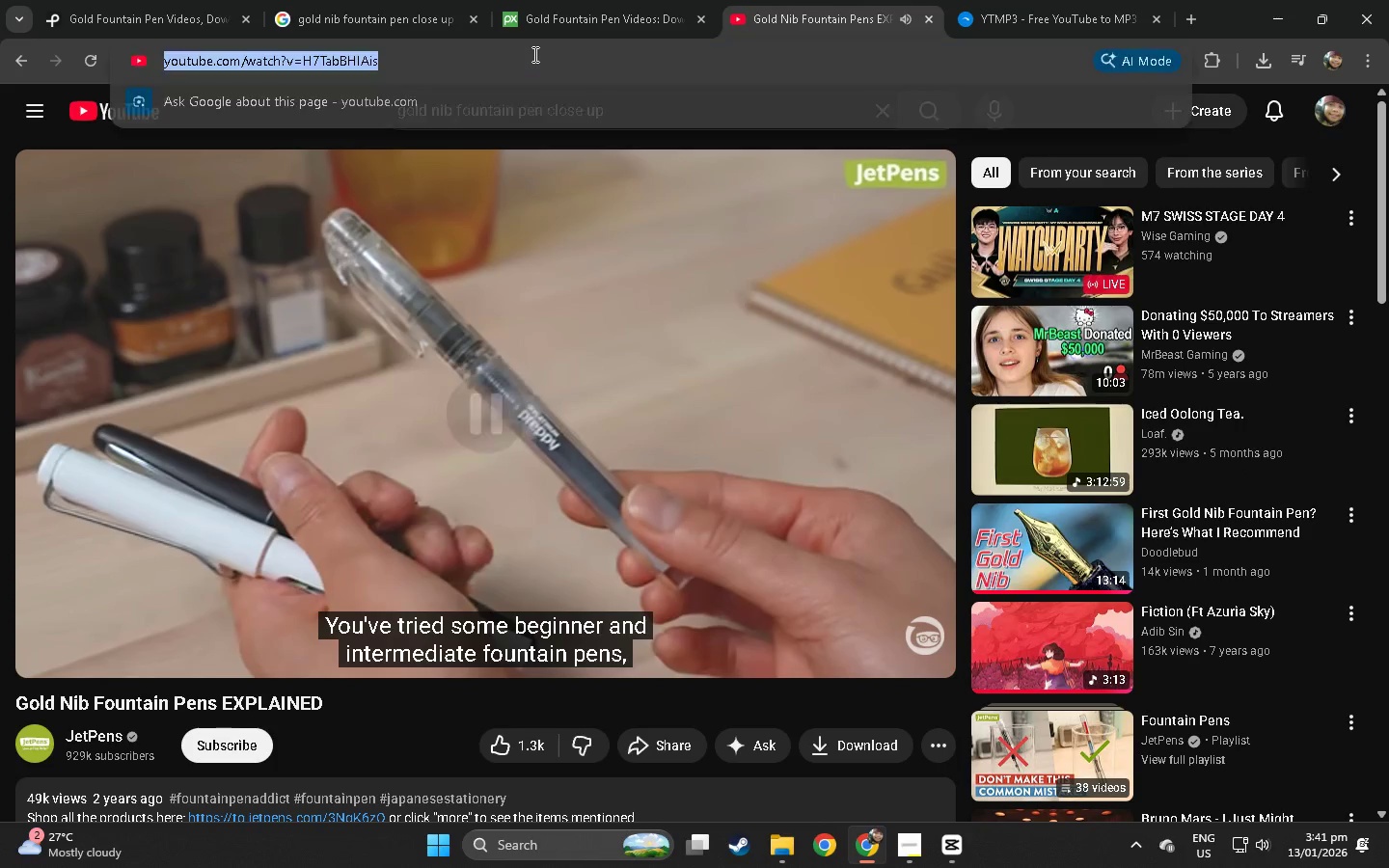 
key(Control+ControlLeft)
 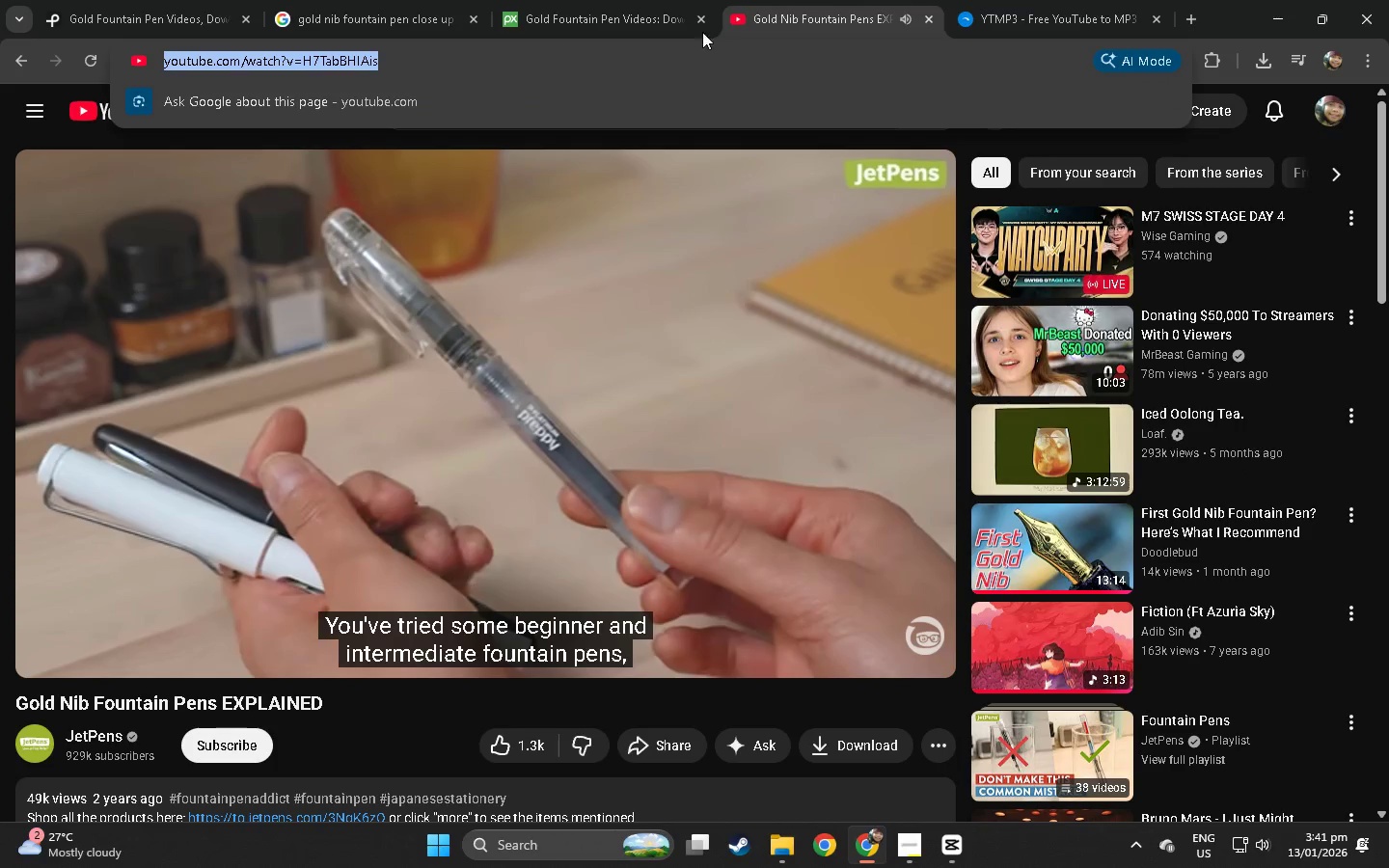 
key(Control+C)
 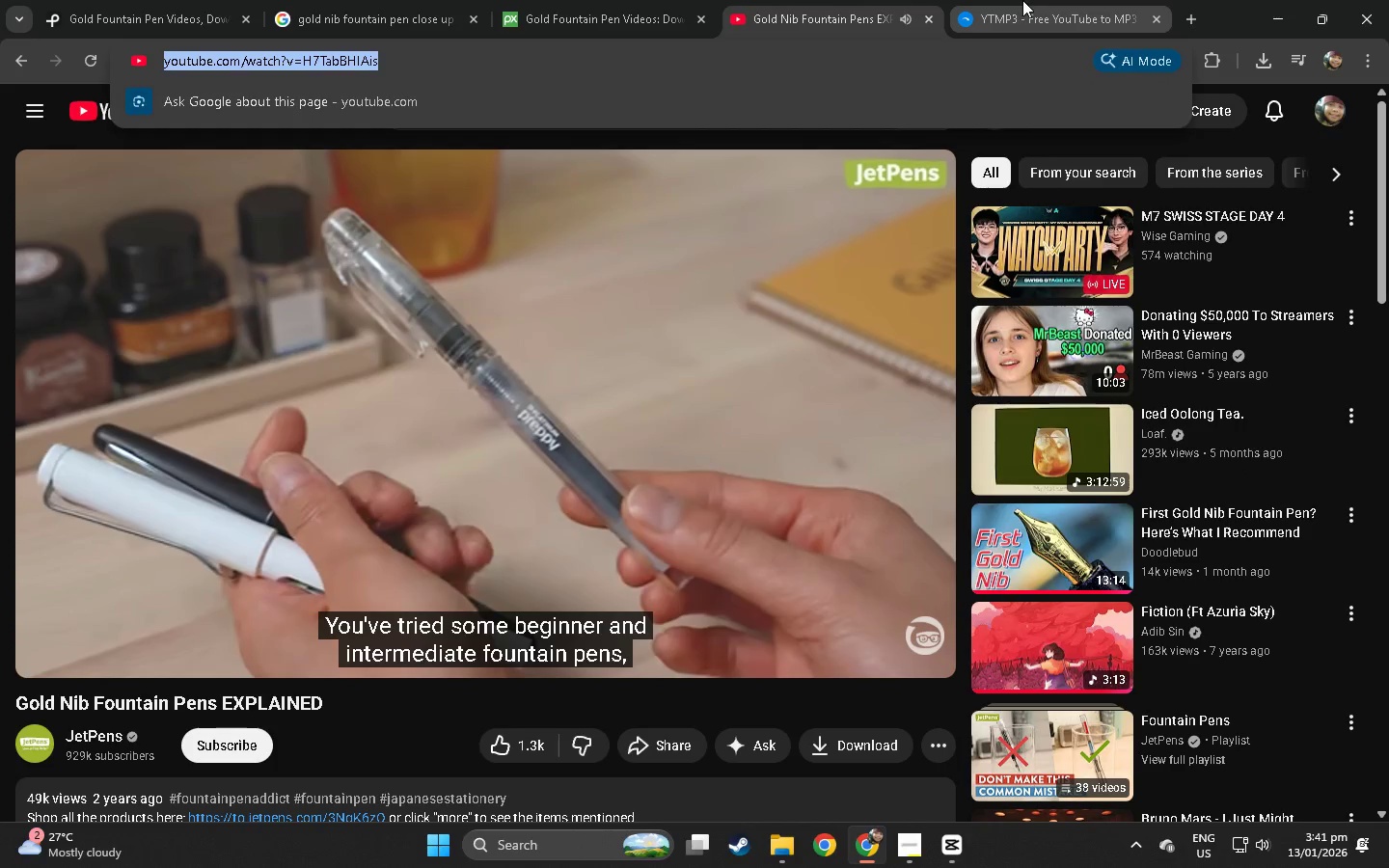 
left_click([1028, 0])
 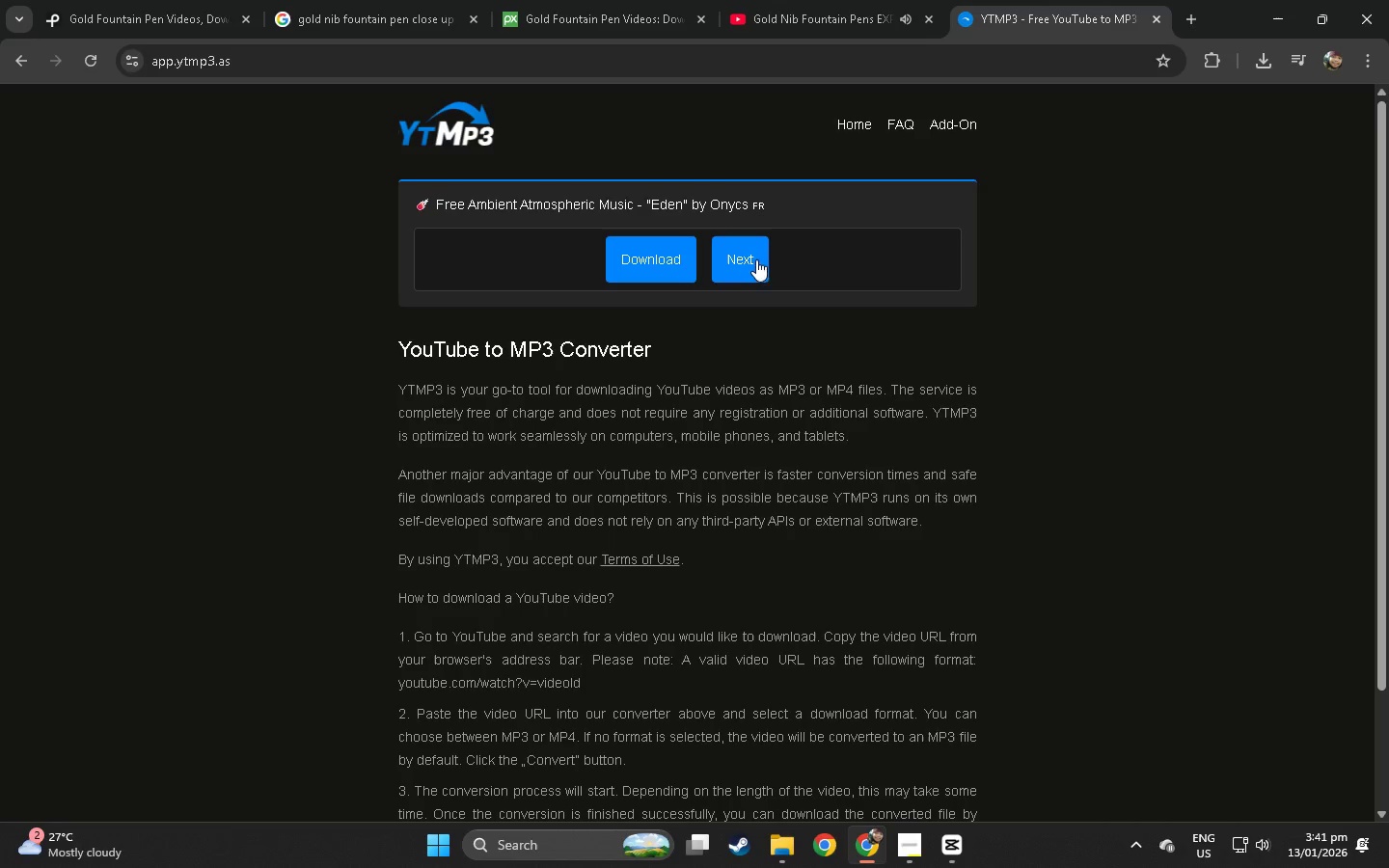 
left_click([751, 261])
 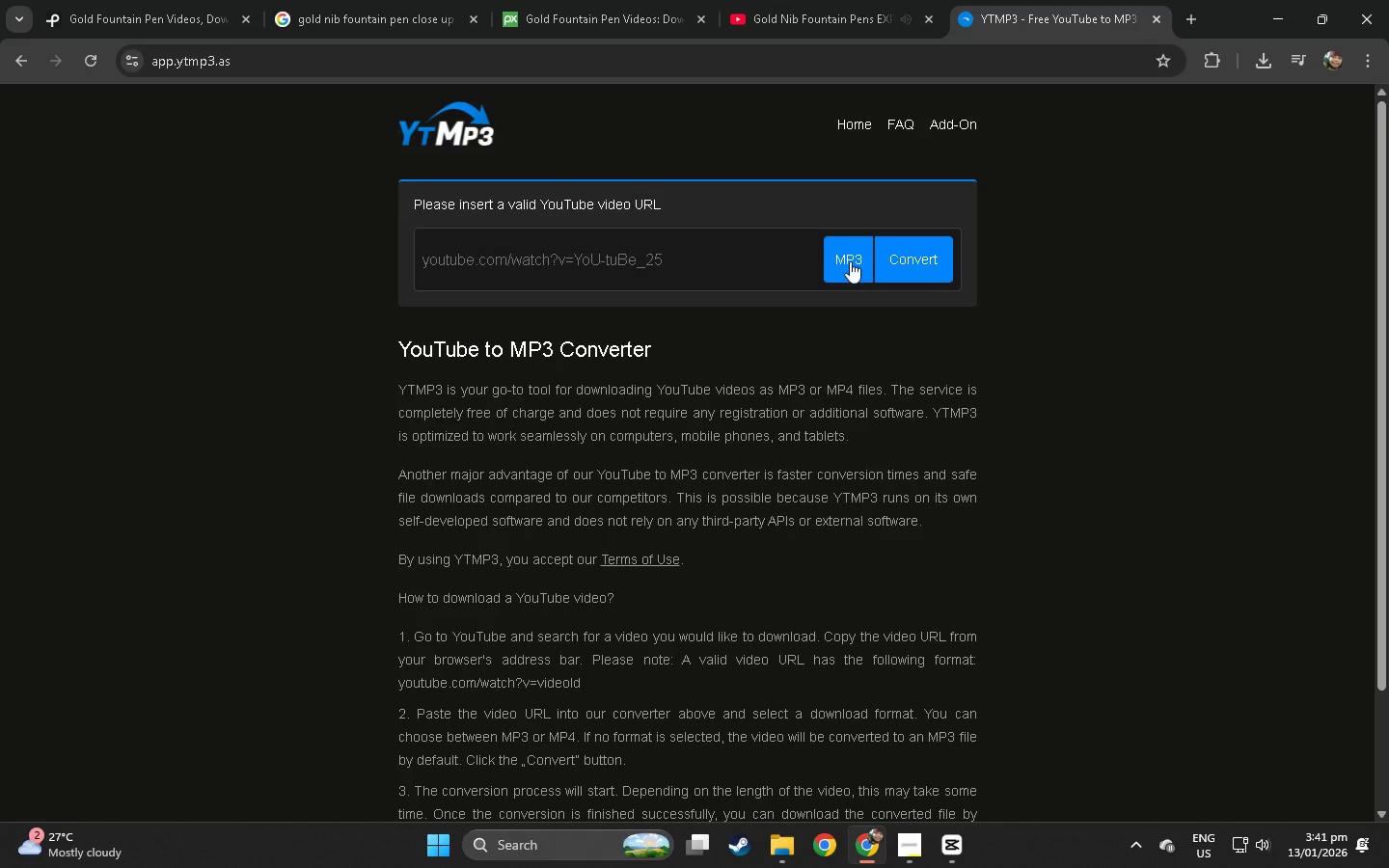 
double_click([722, 257])
 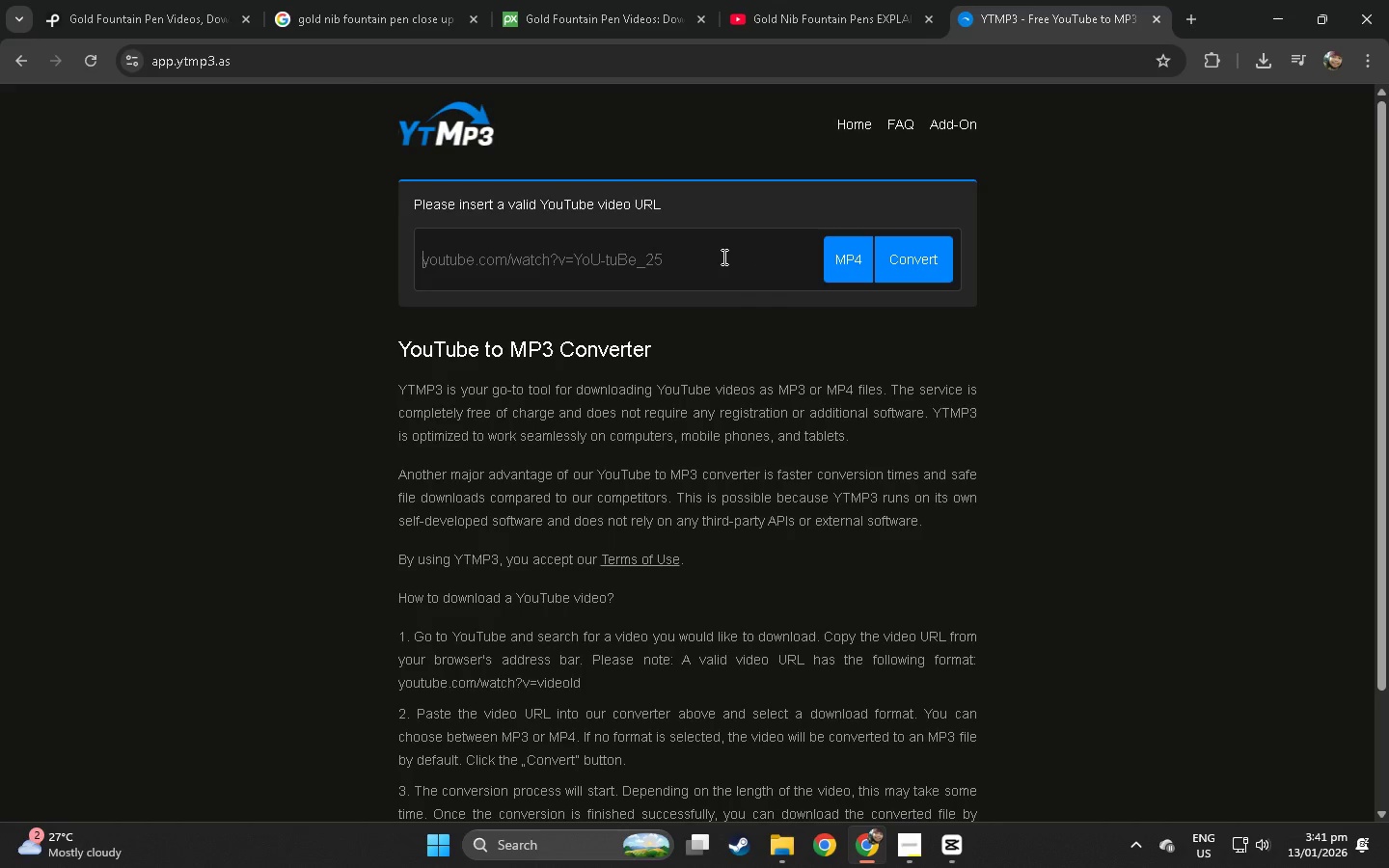 
key(Control+ControlLeft)
 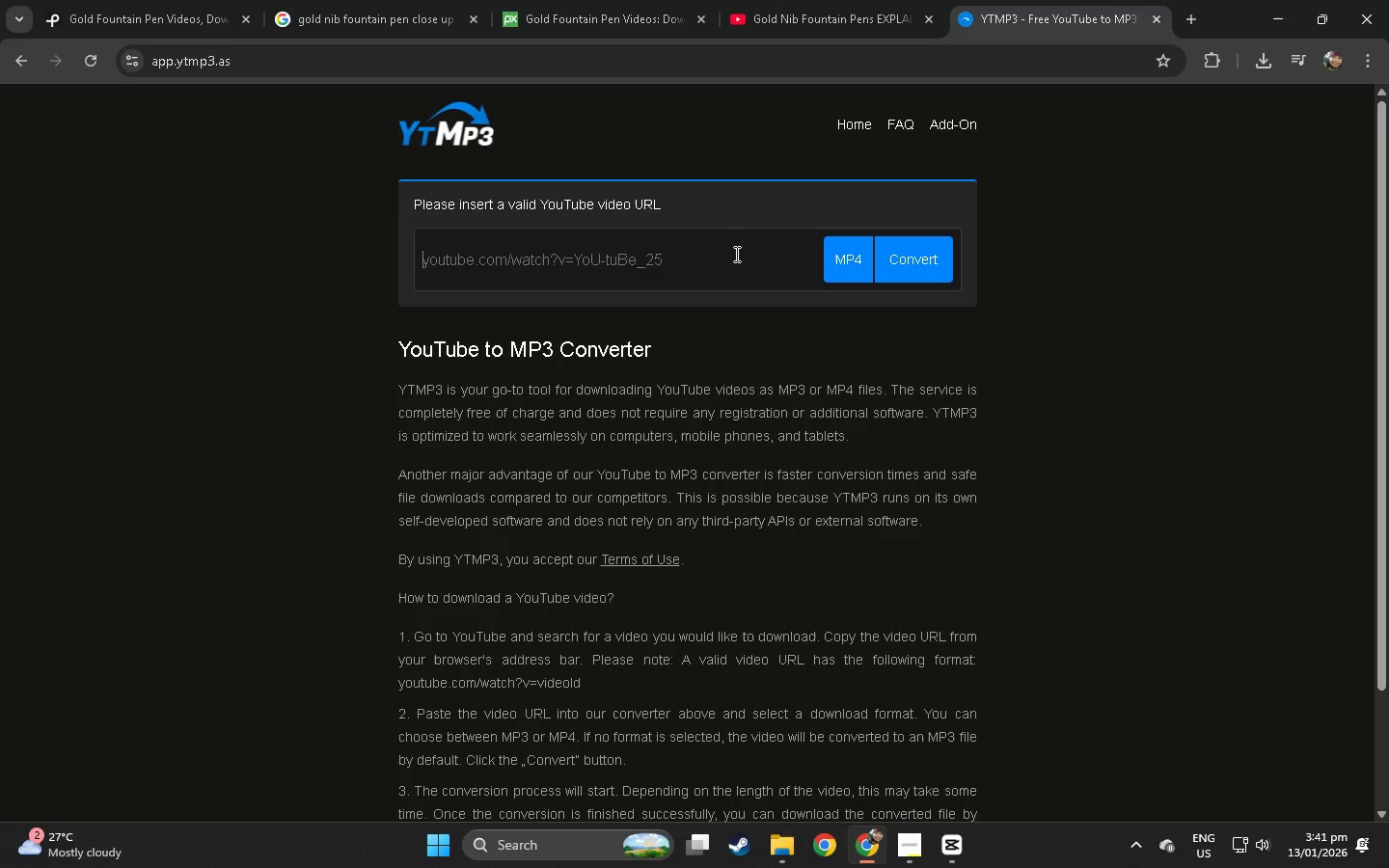 
key(Control+V)
 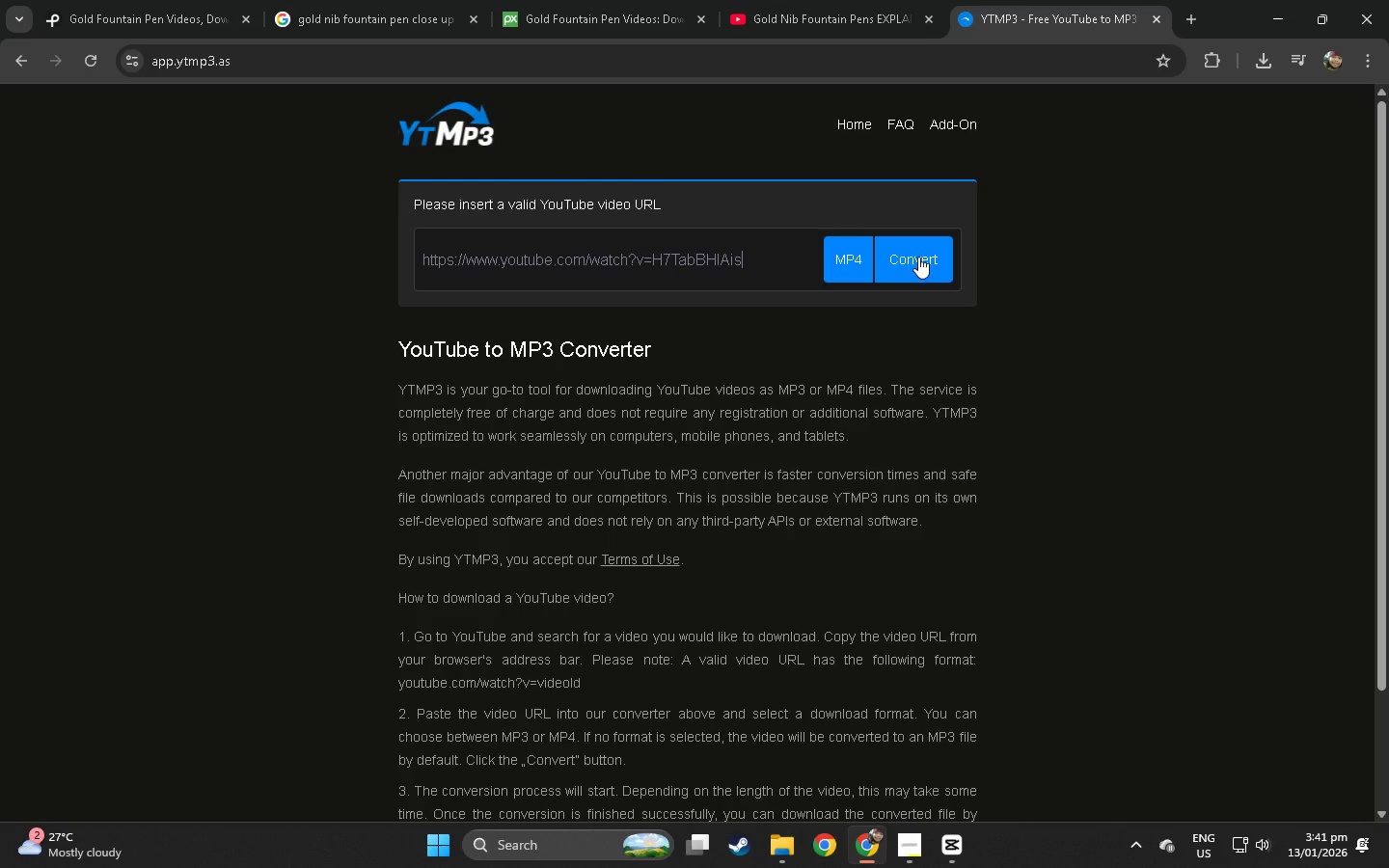 
left_click([921, 257])
 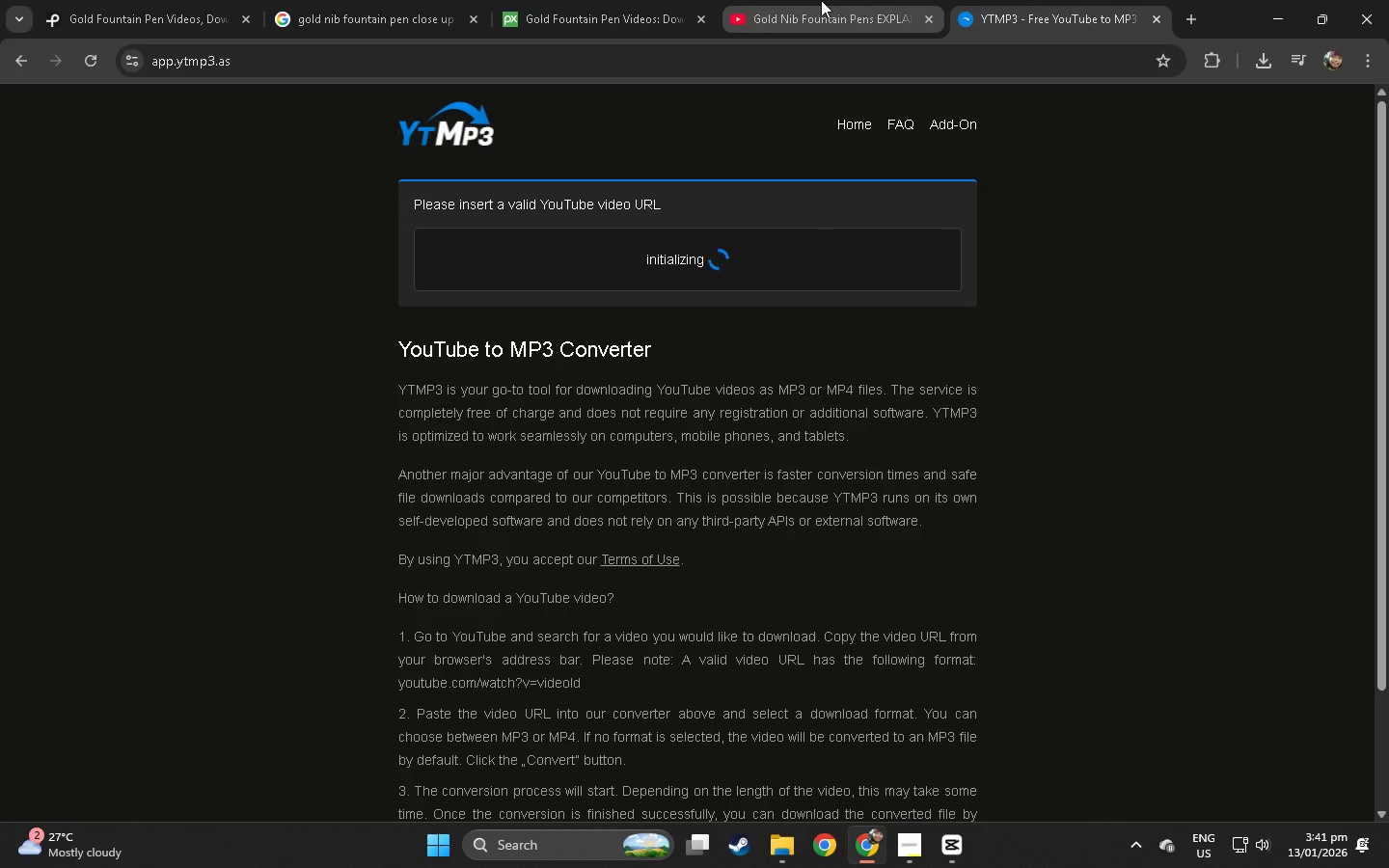 
double_click([326, 301])
 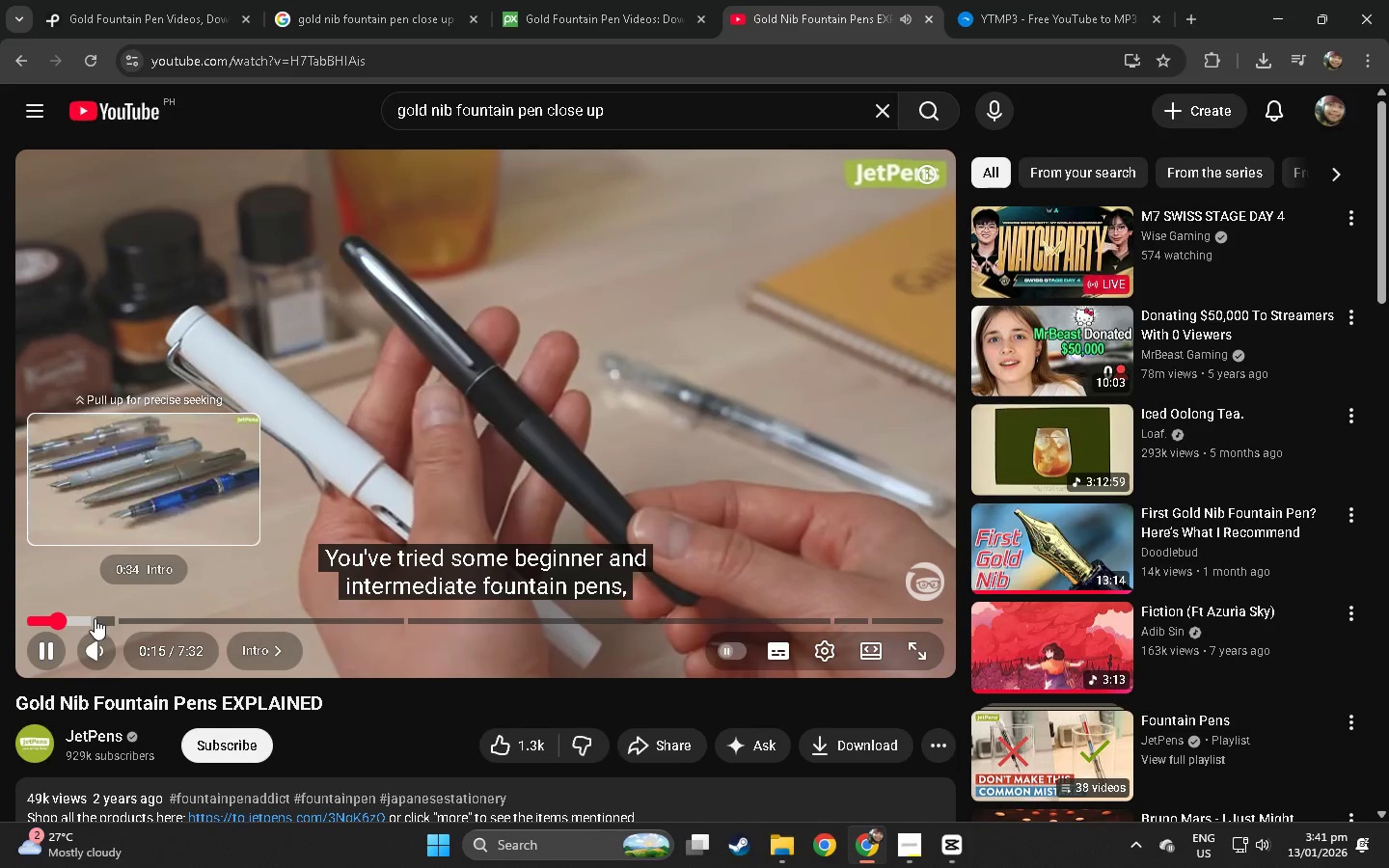 
left_click([80, 621])
 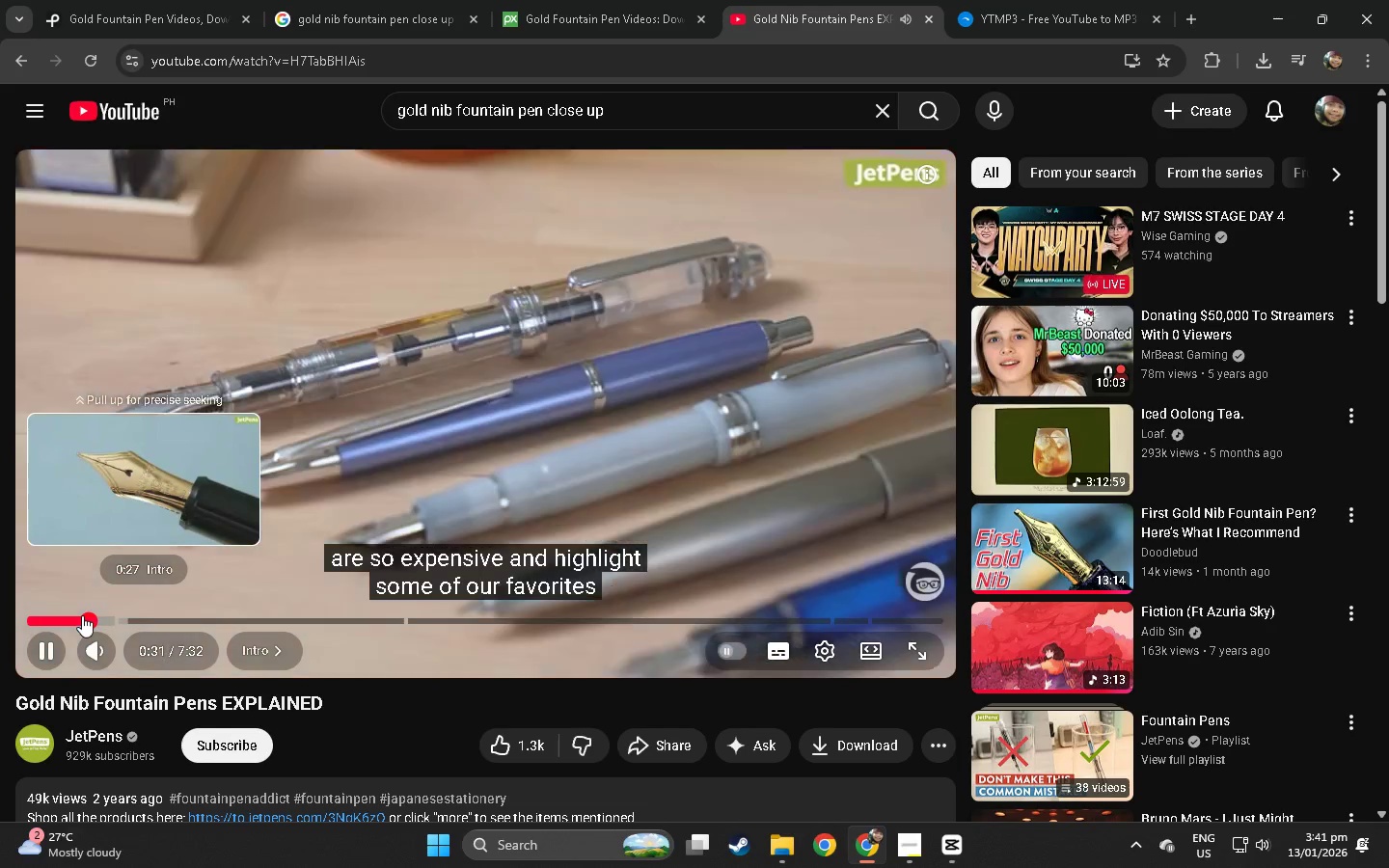 
wait(6.25)
 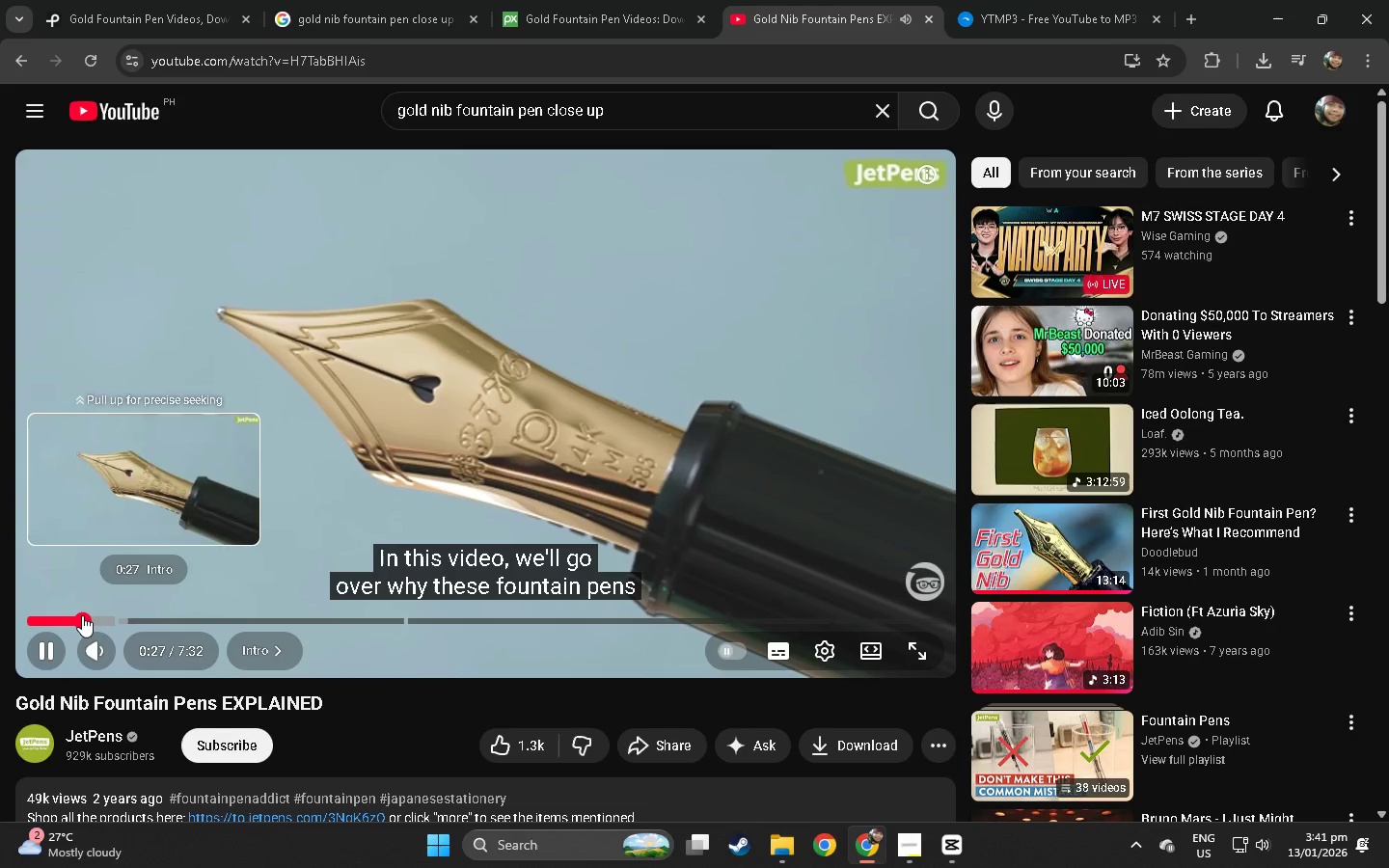 
left_click([126, 619])
 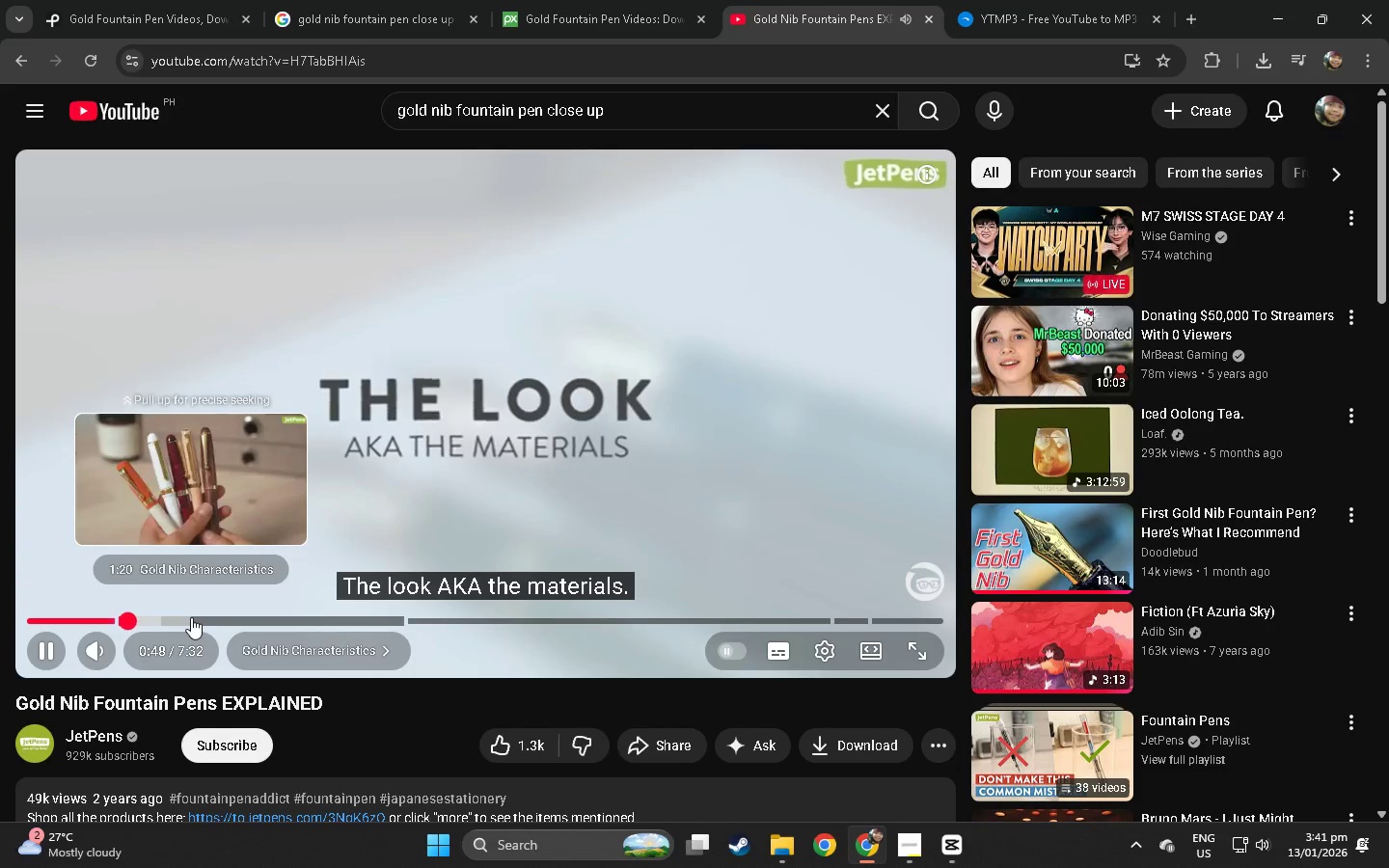 
left_click([185, 617])
 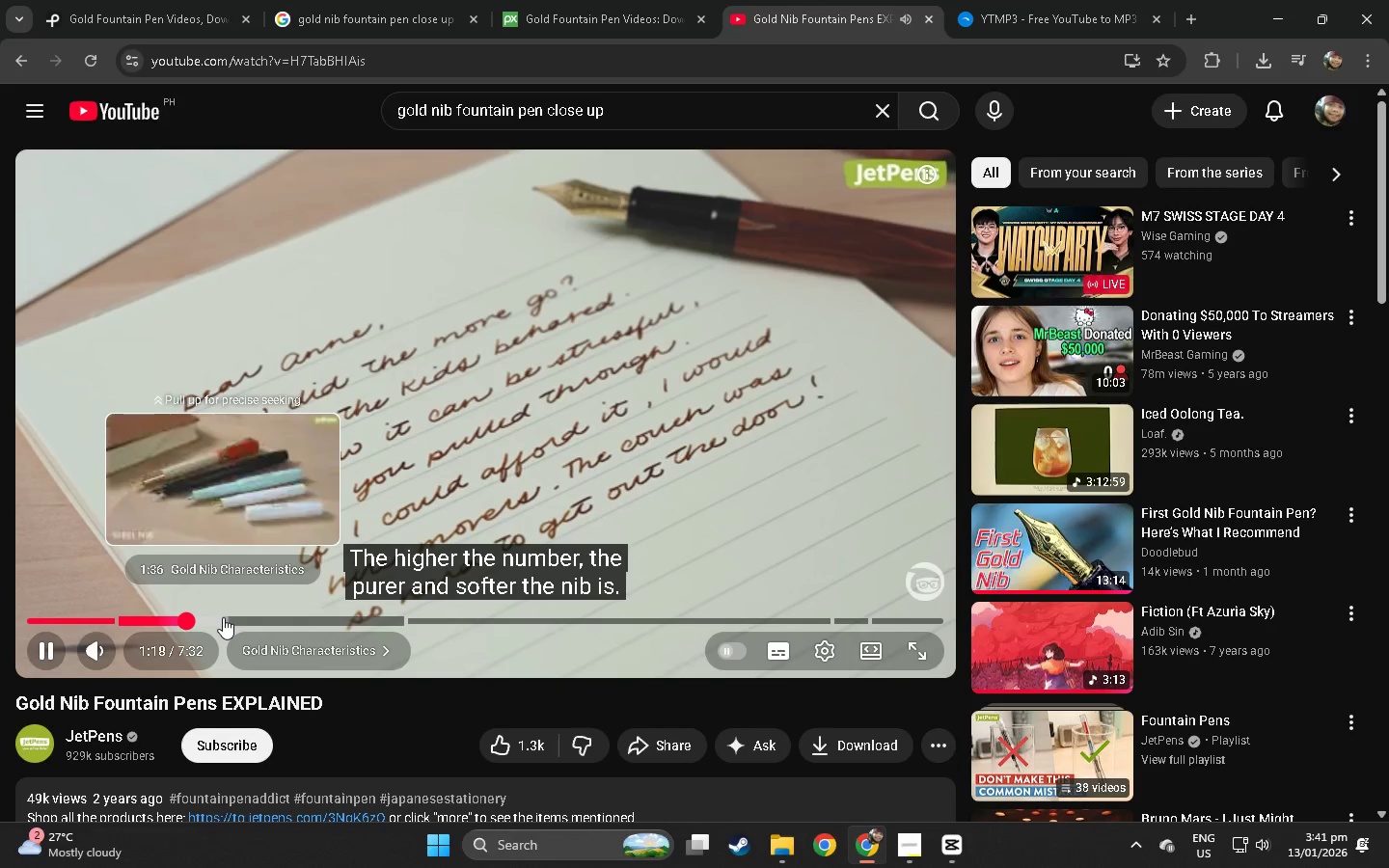 
left_click([218, 617])
 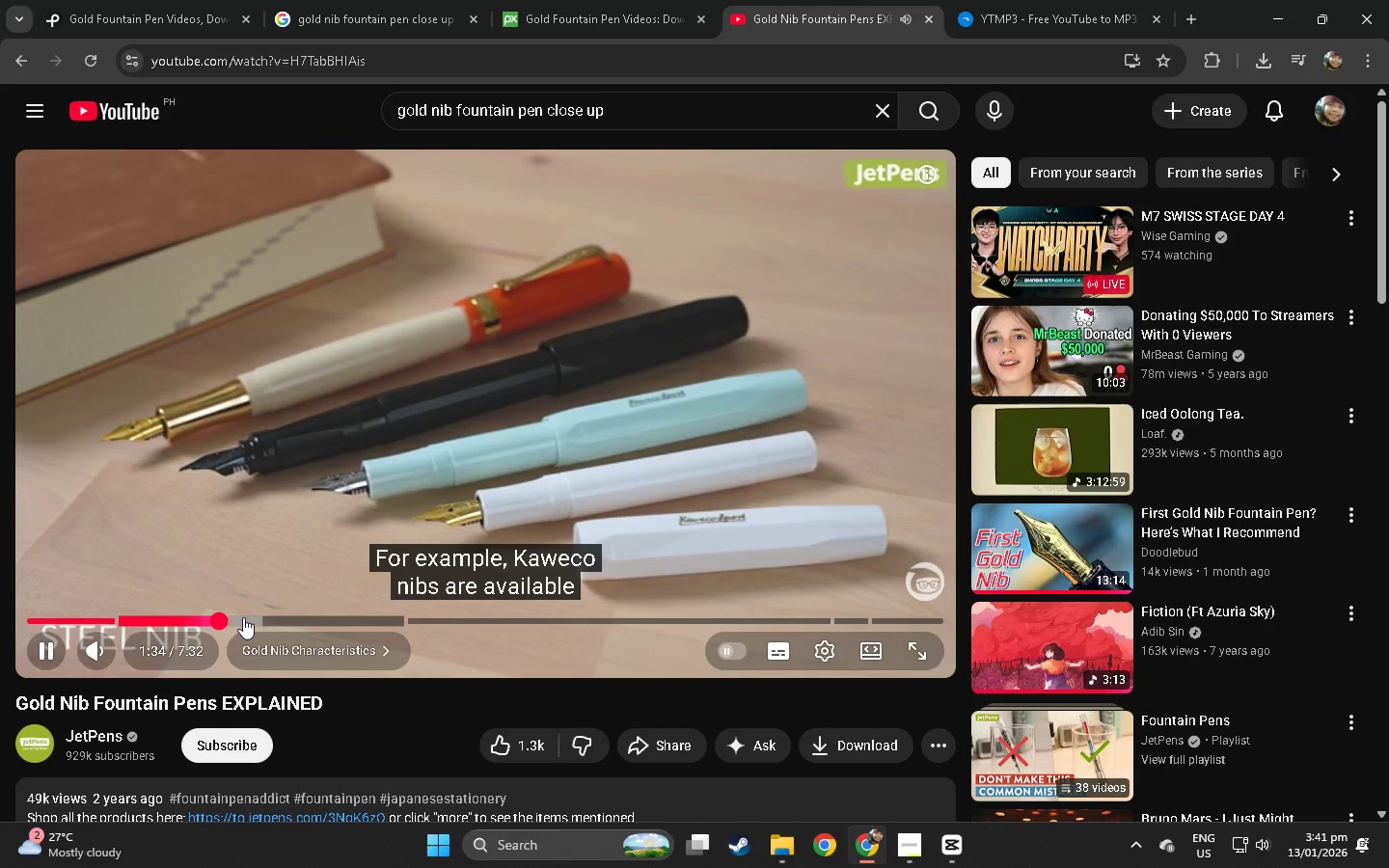 
left_click([221, 617])
 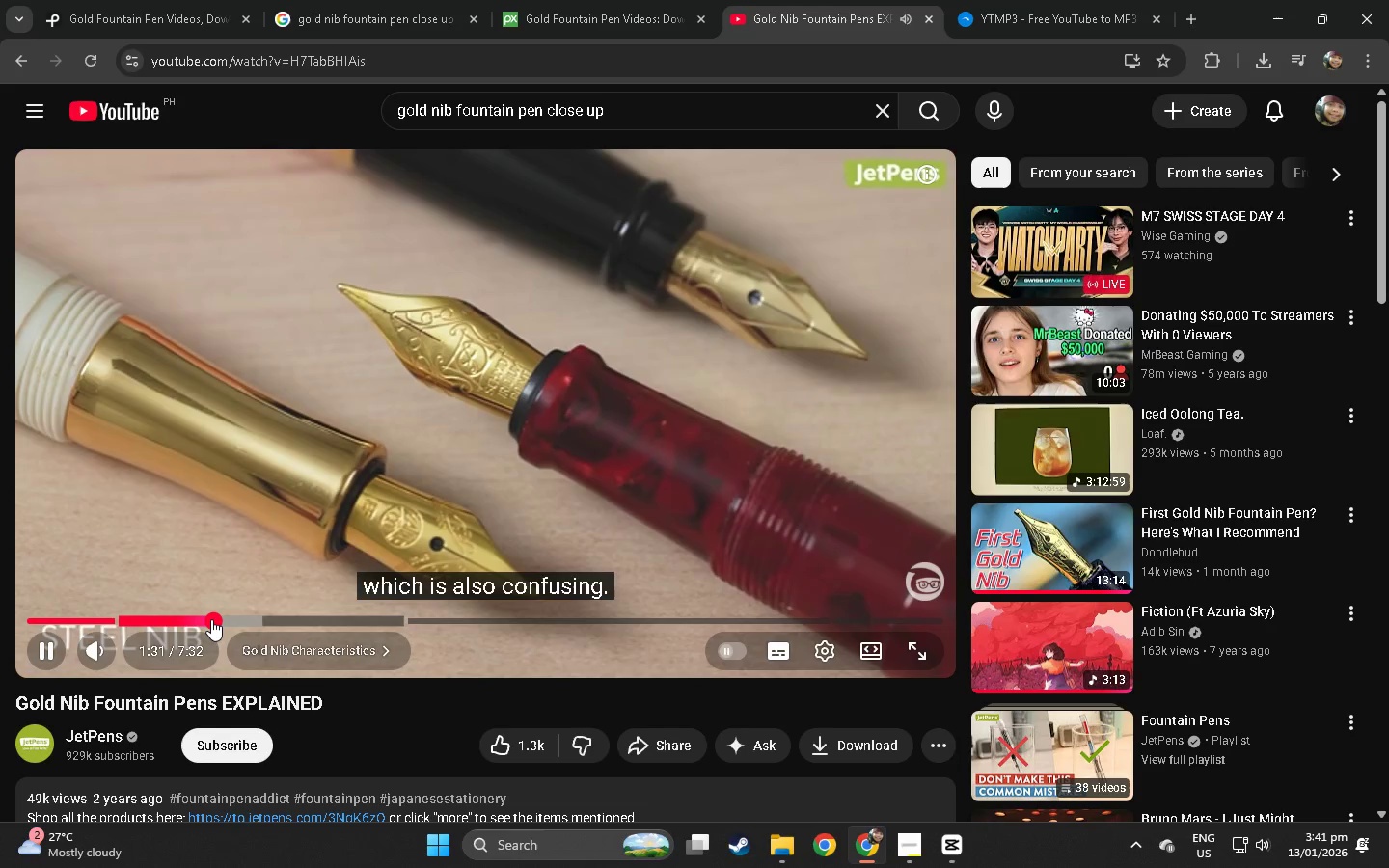 
left_click([291, 526])
 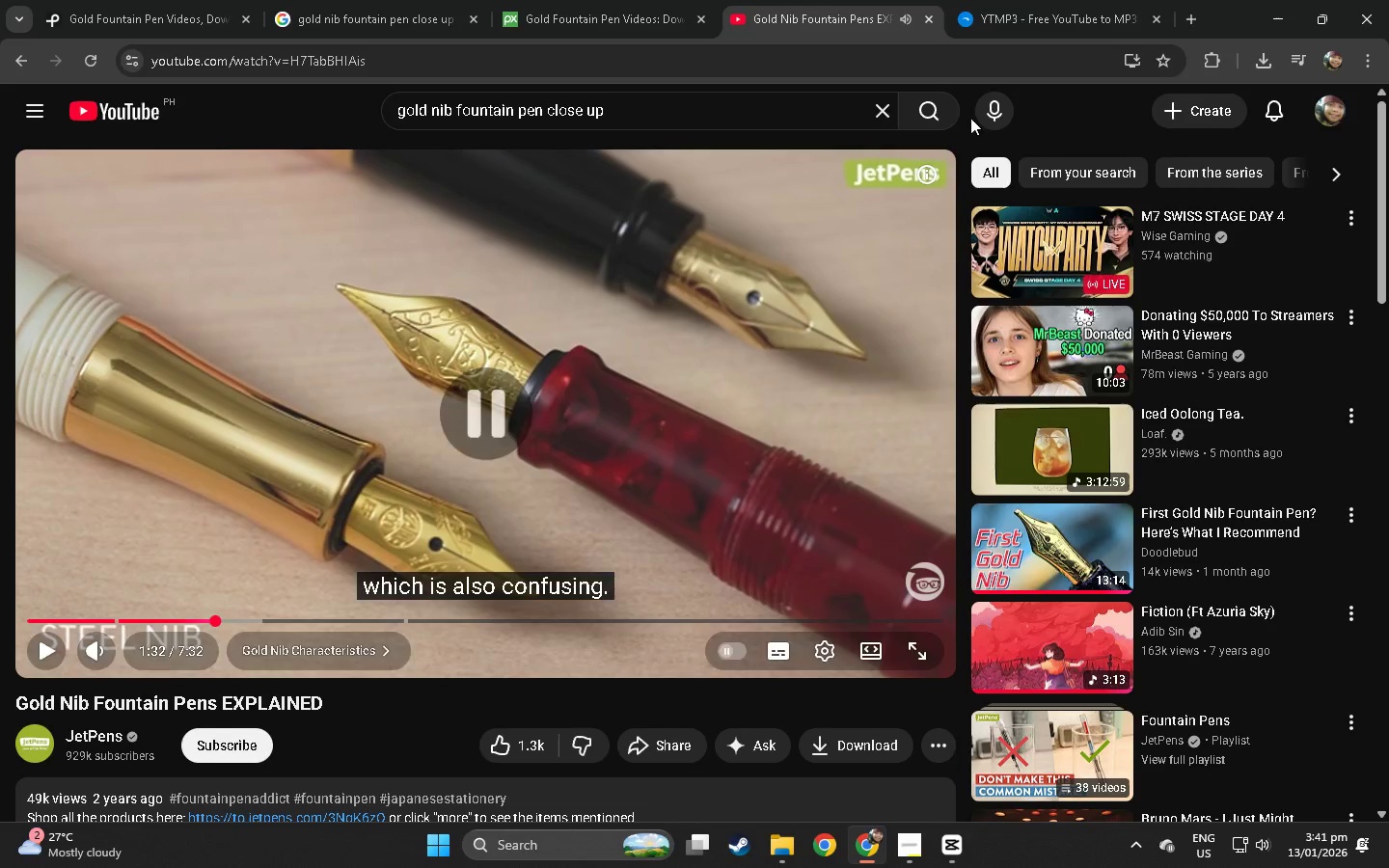 
left_click([1055, 0])
 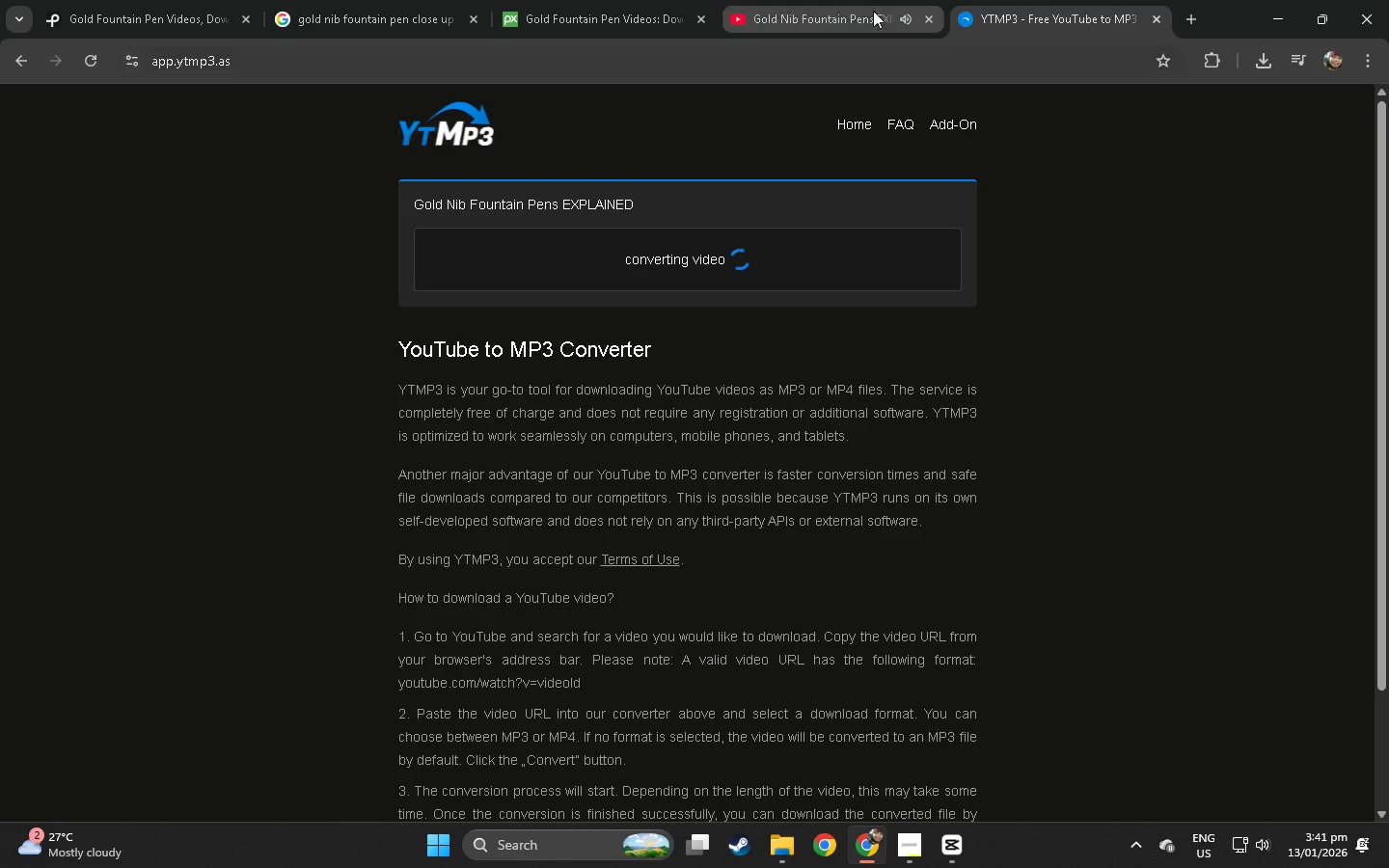 
left_click([863, 0])
 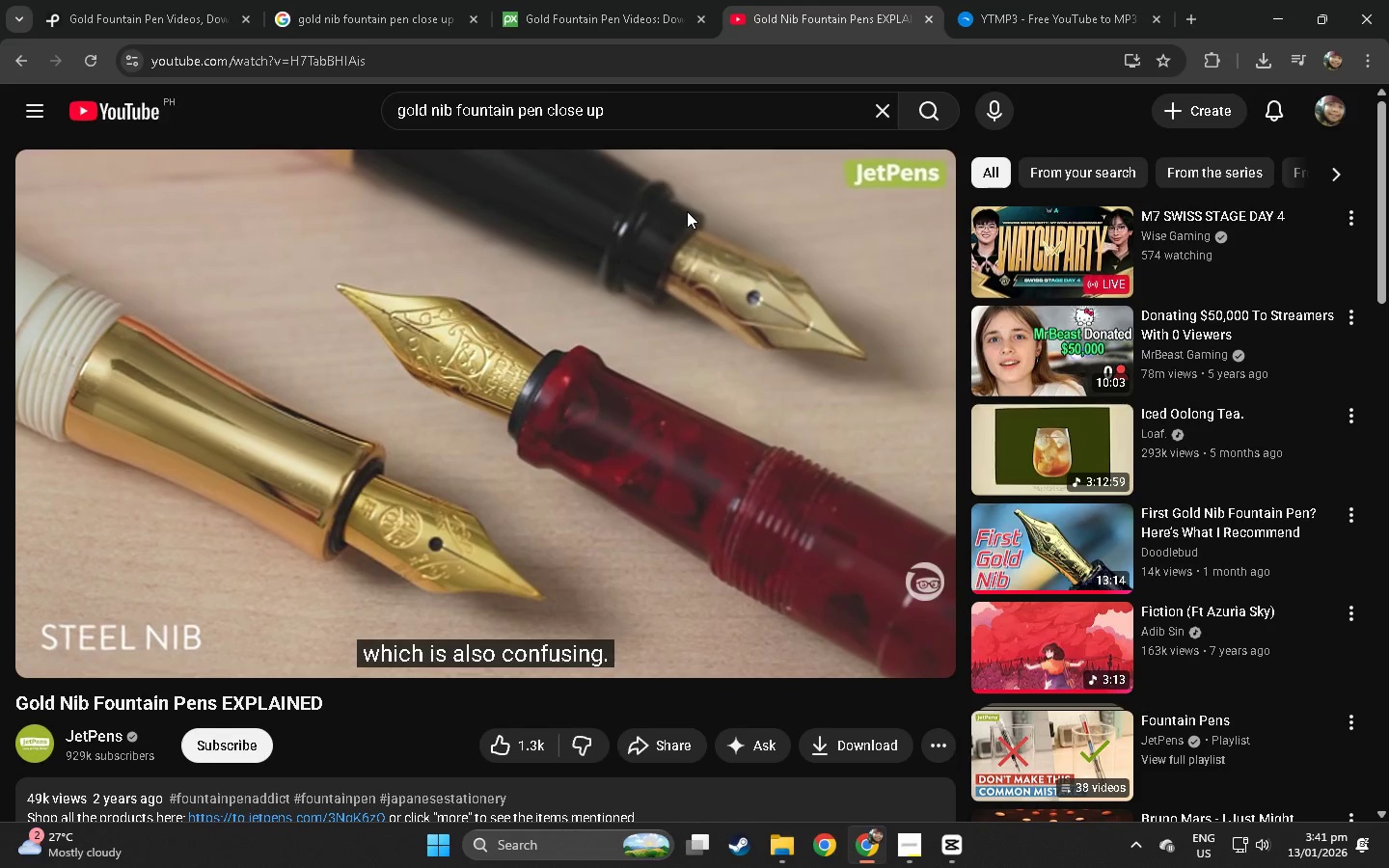 
wait(5.3)
 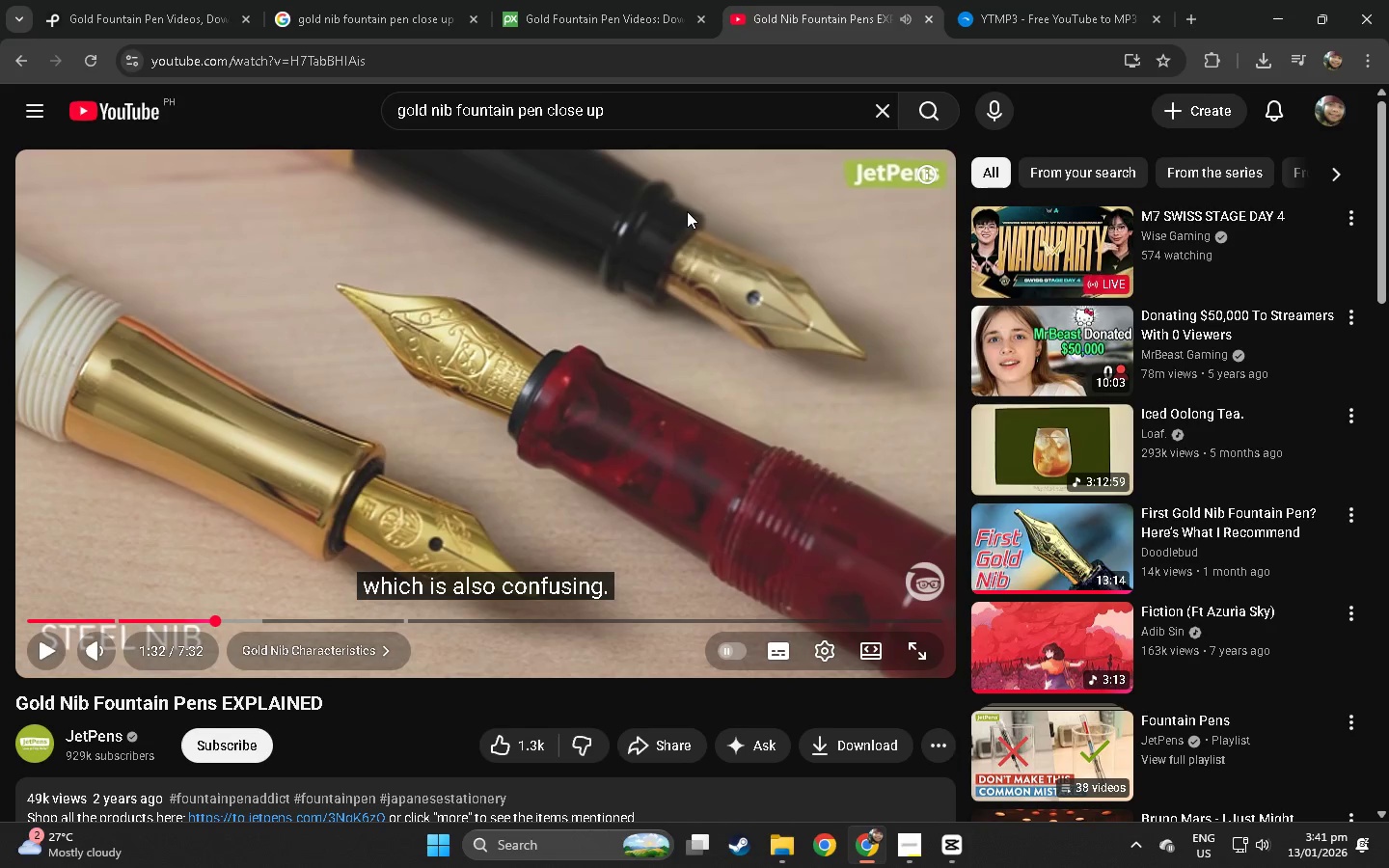 
left_click([582, 452])
 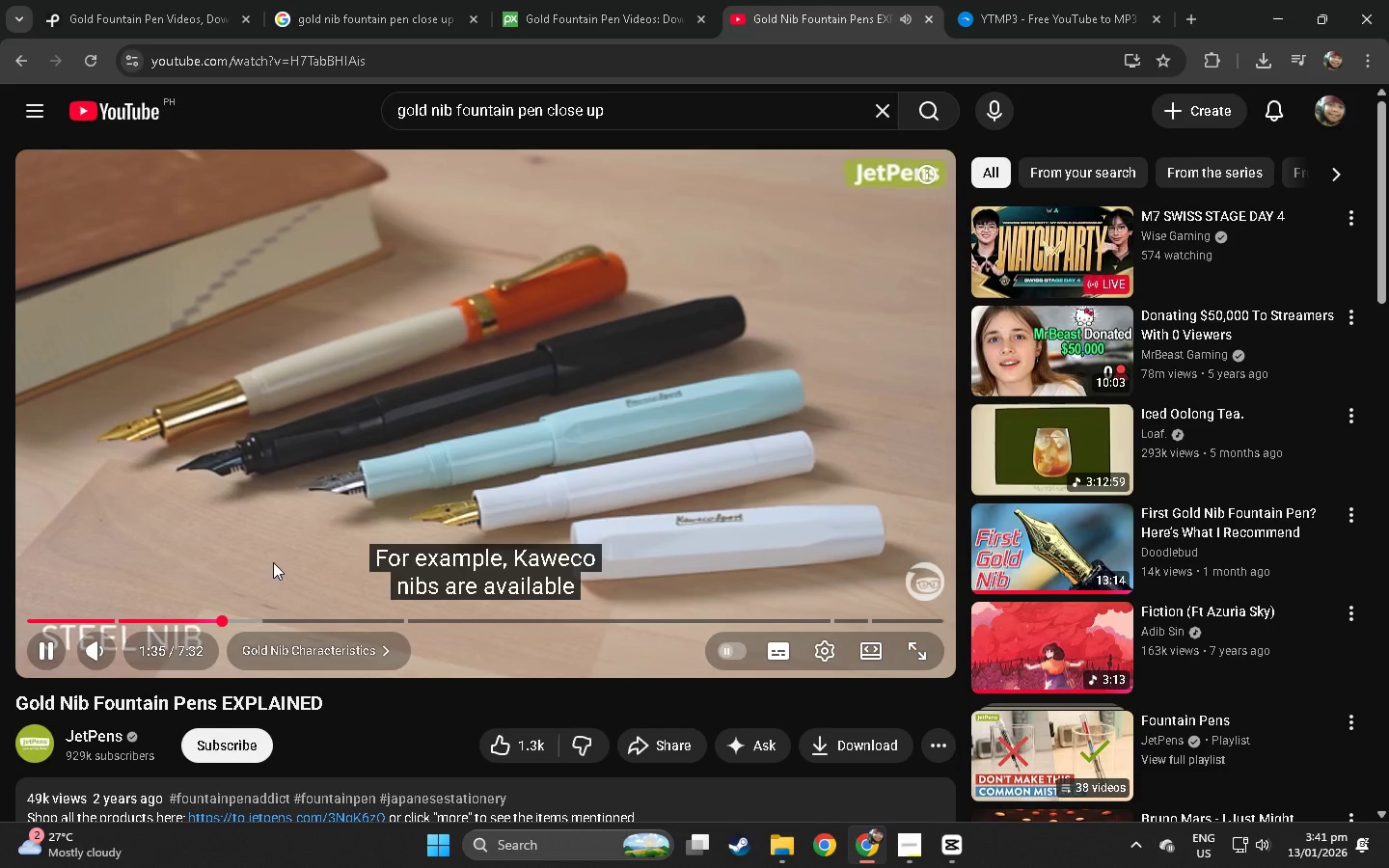 
wait(8.69)
 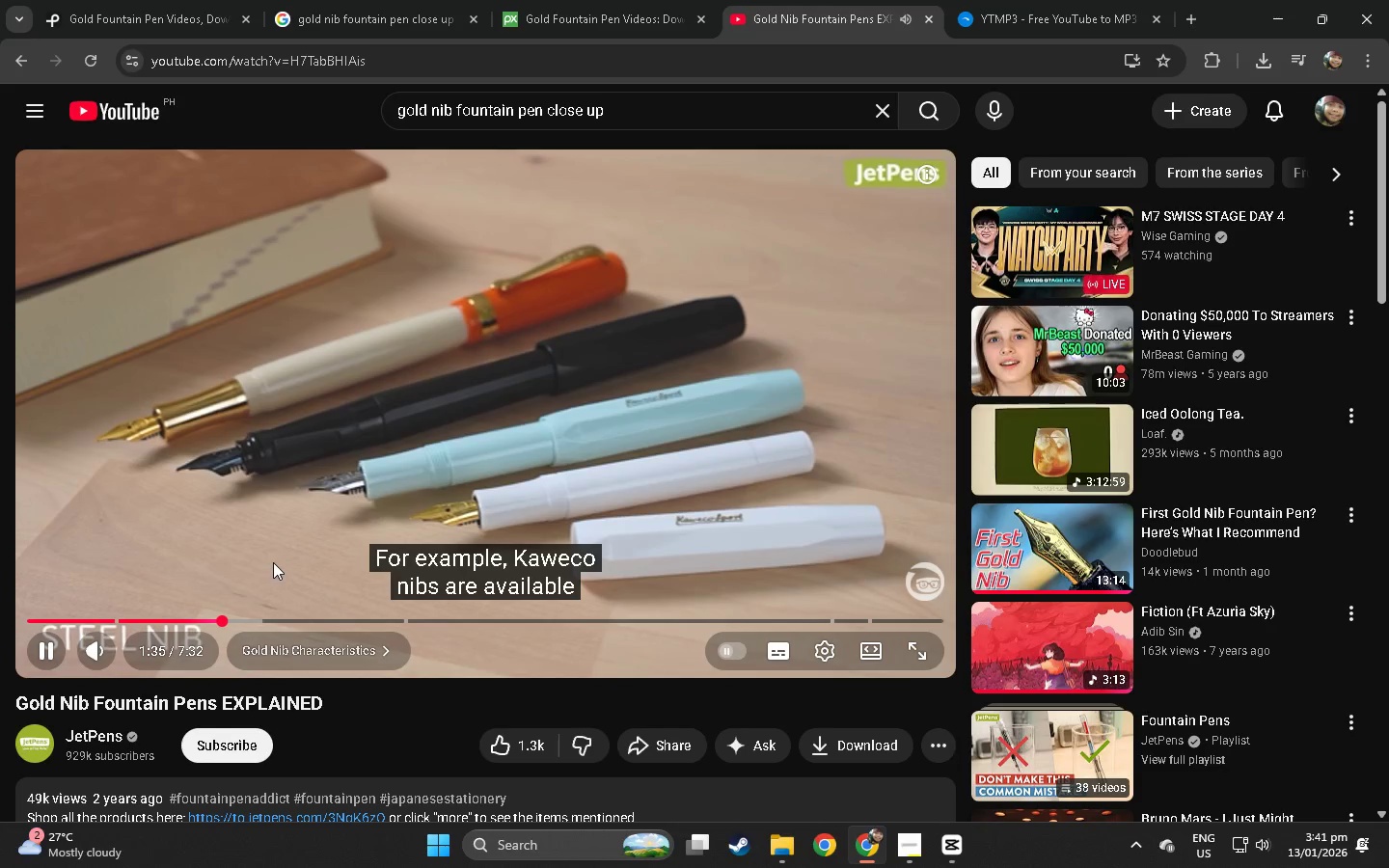 
left_click([380, 482])
 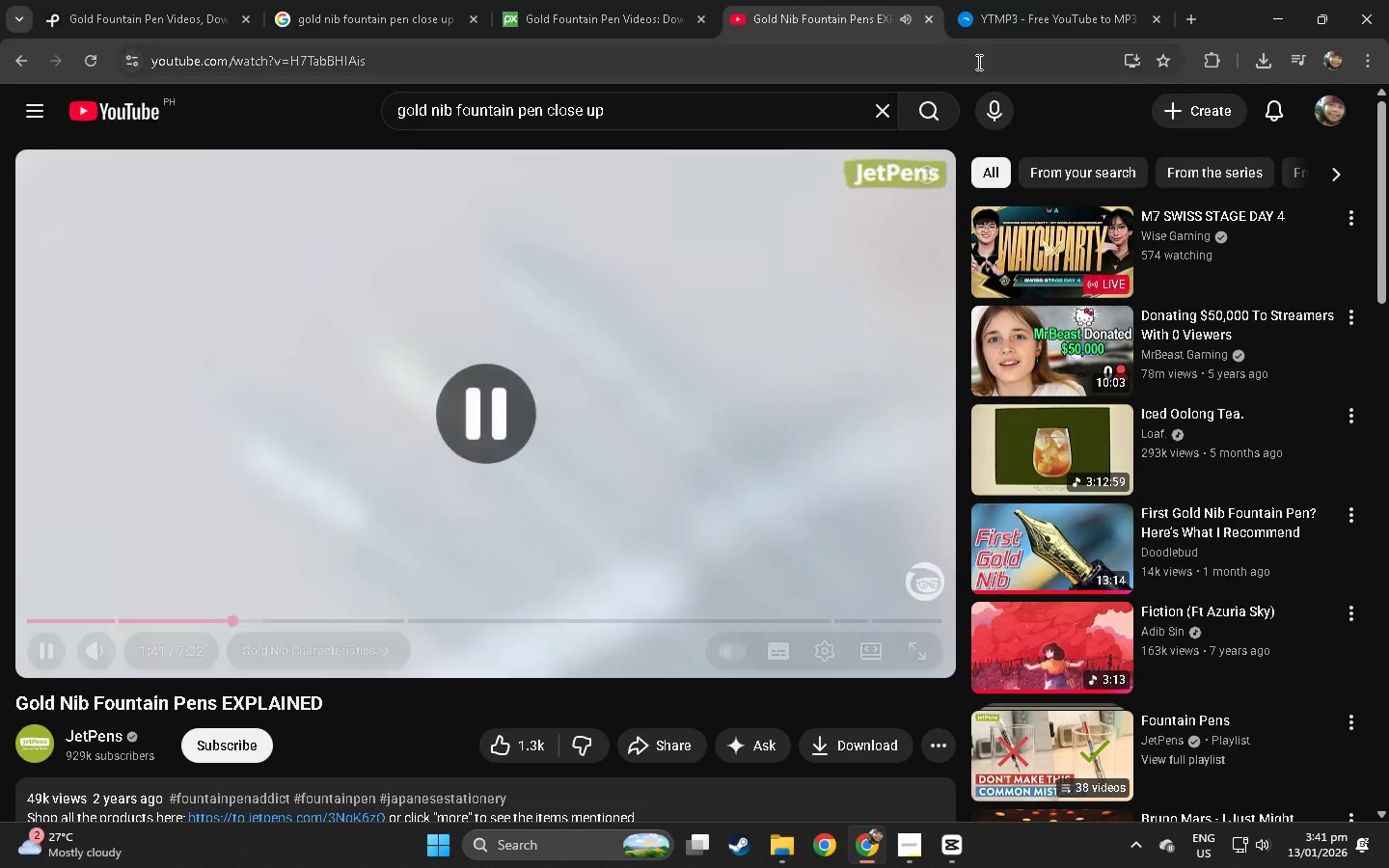 
left_click([1064, 3])
 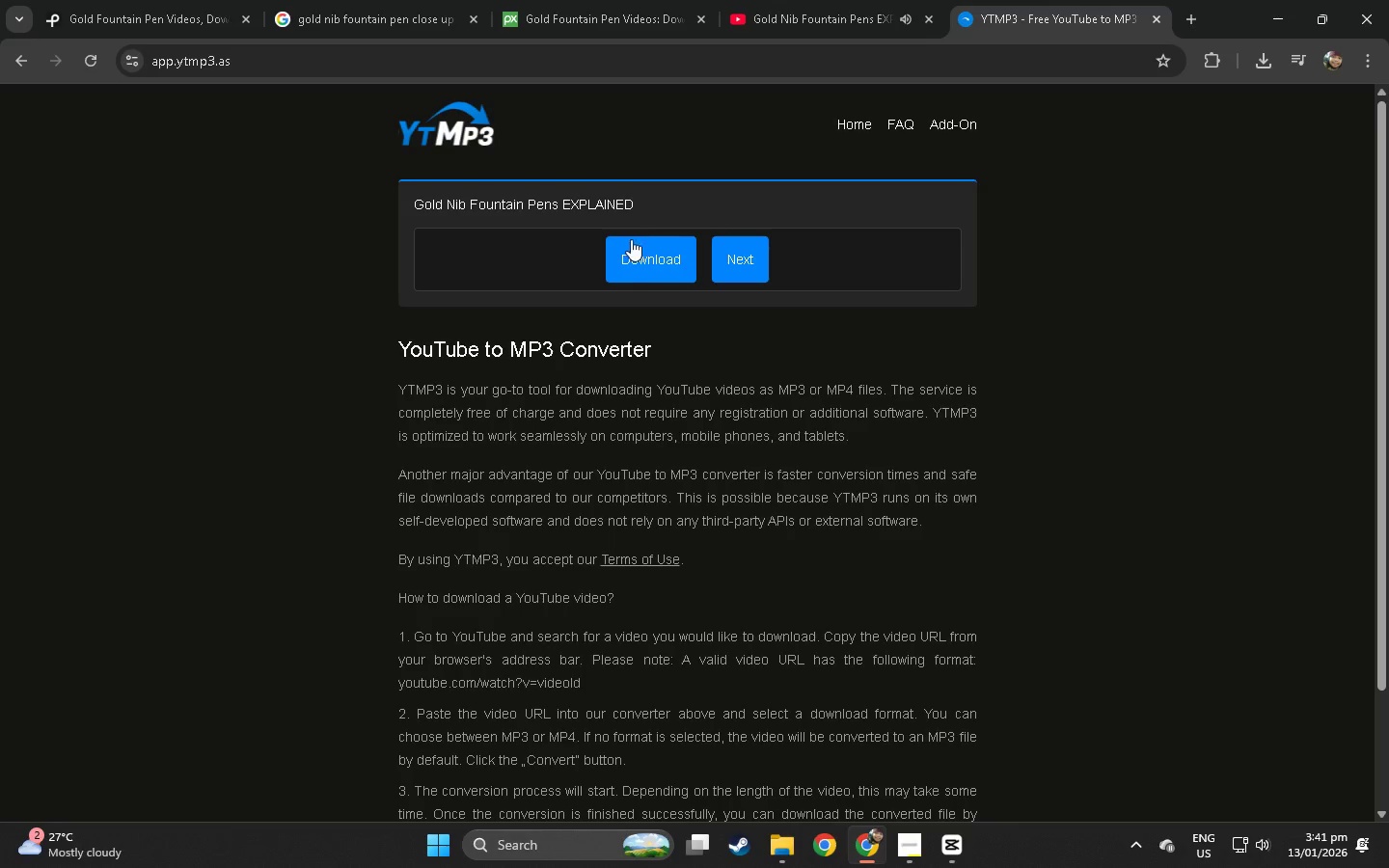 
left_click([632, 260])
 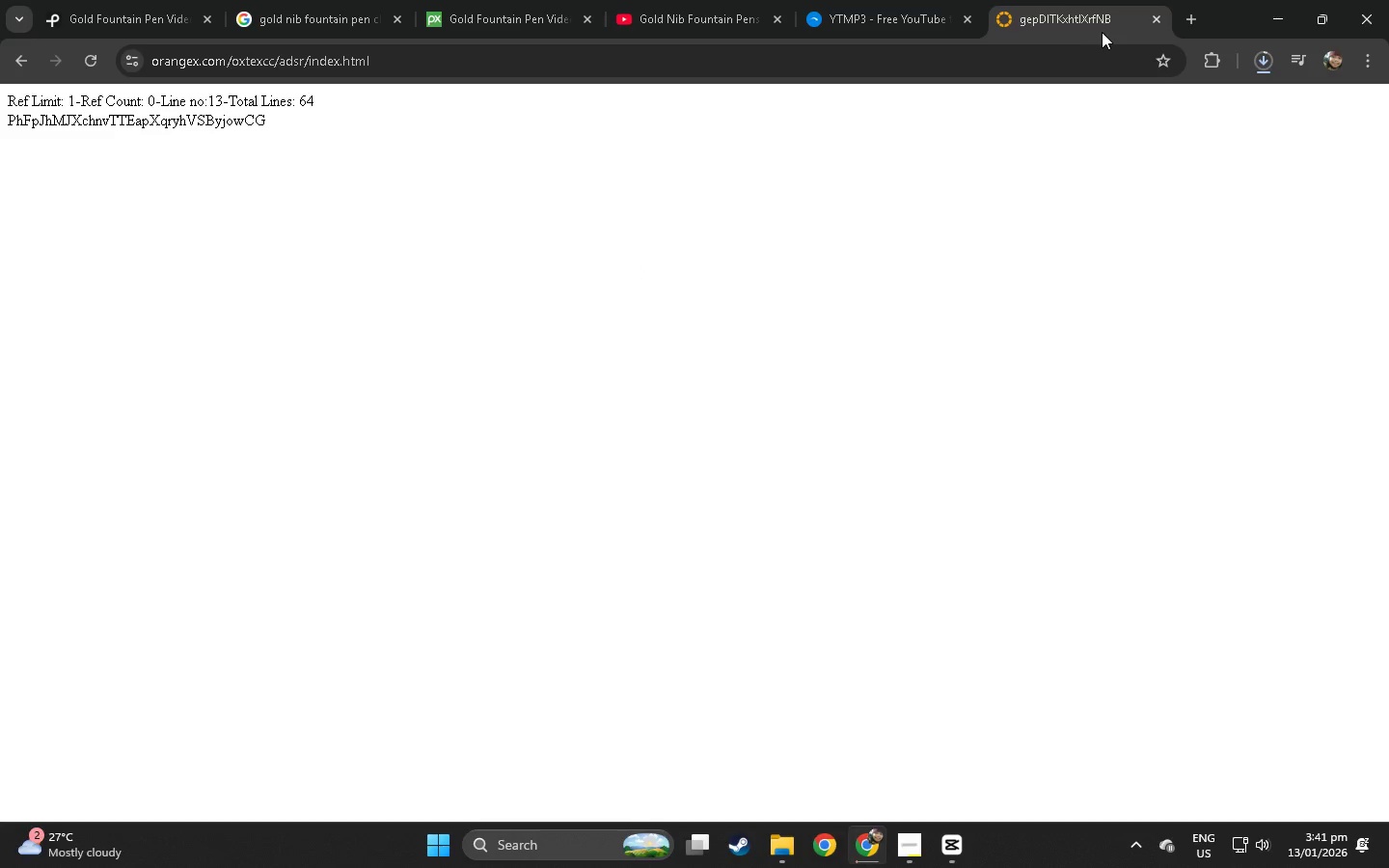 
left_click([1158, 19])
 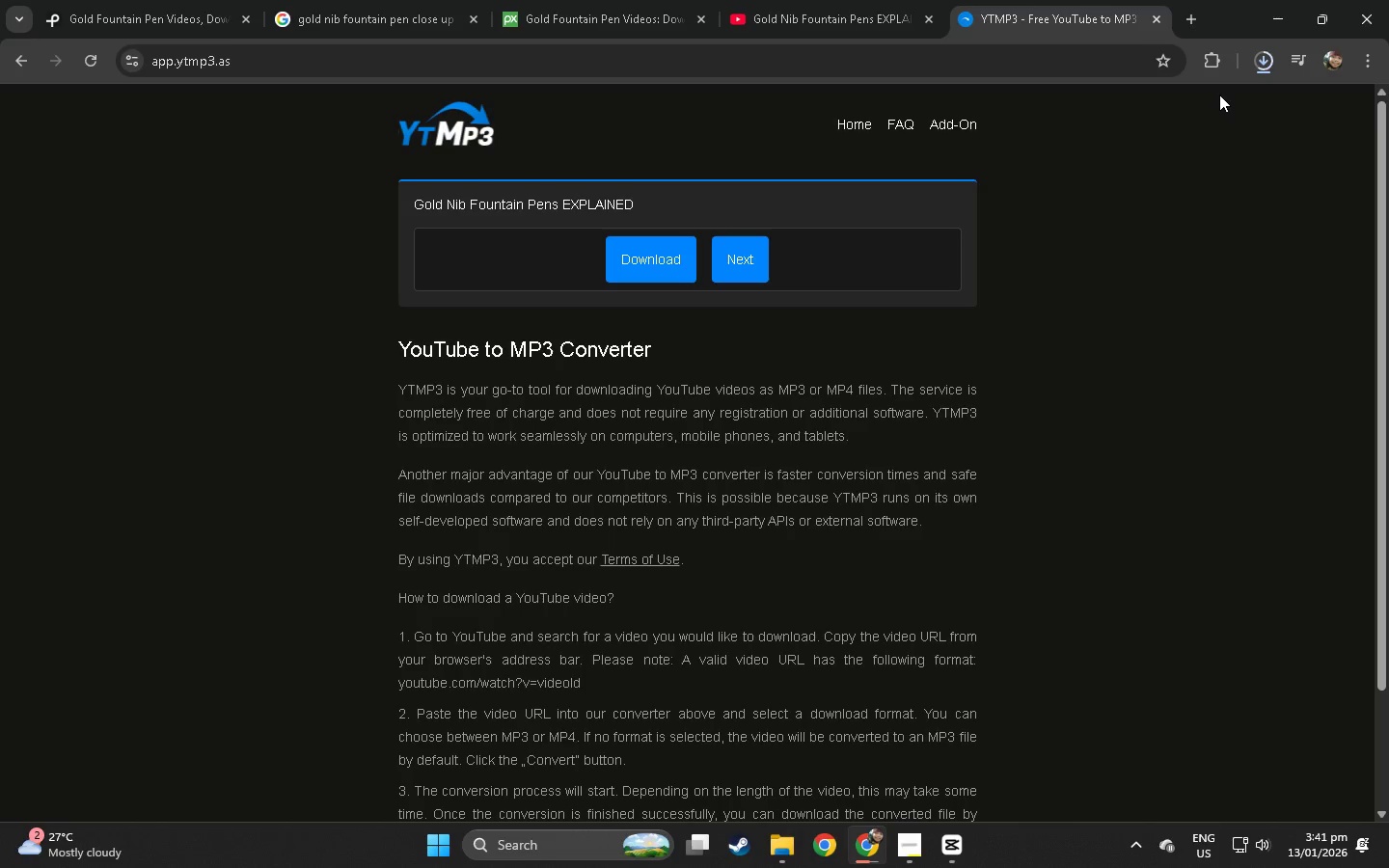 
wait(6.2)
 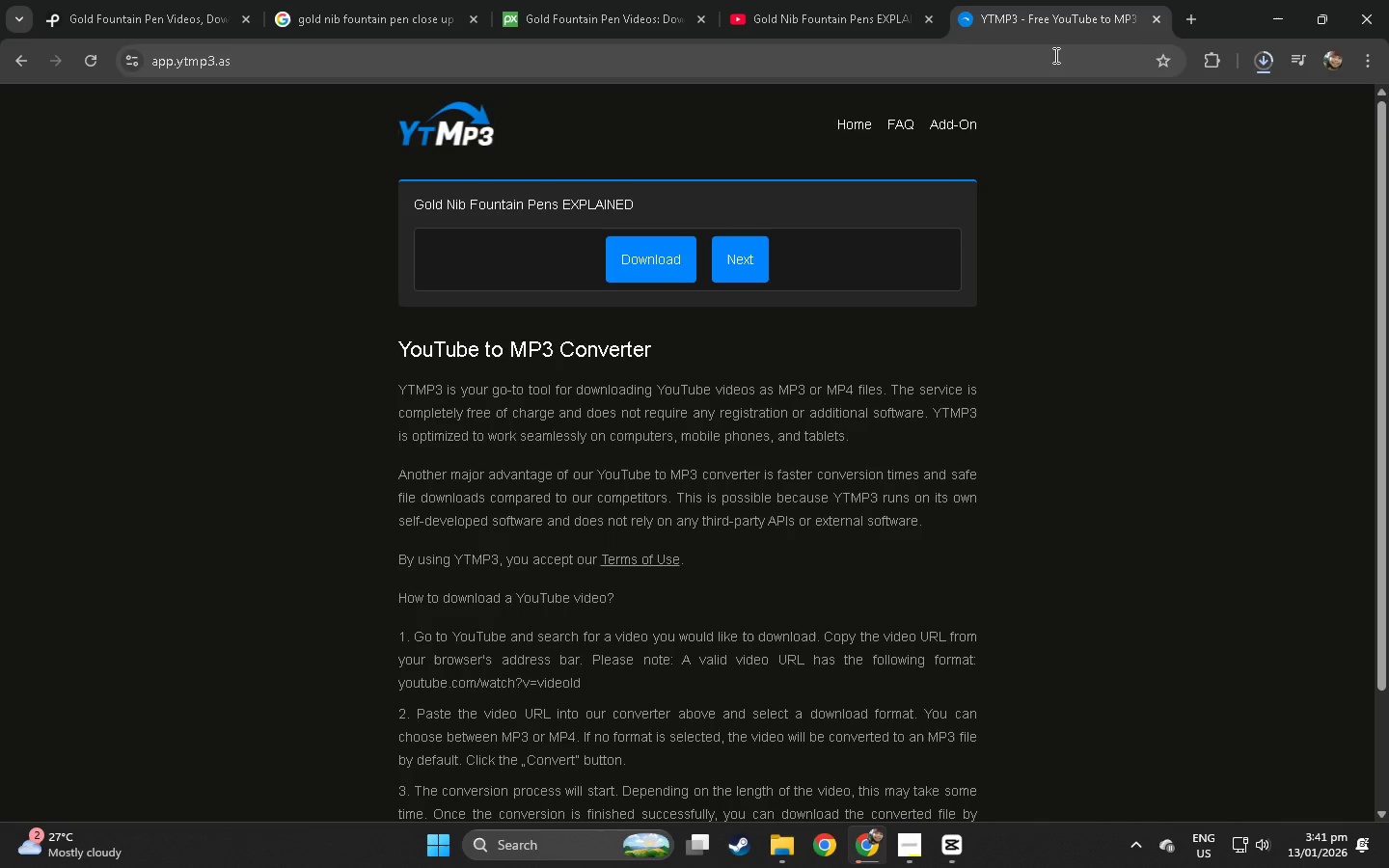 
mouse_move([1218, 95])
 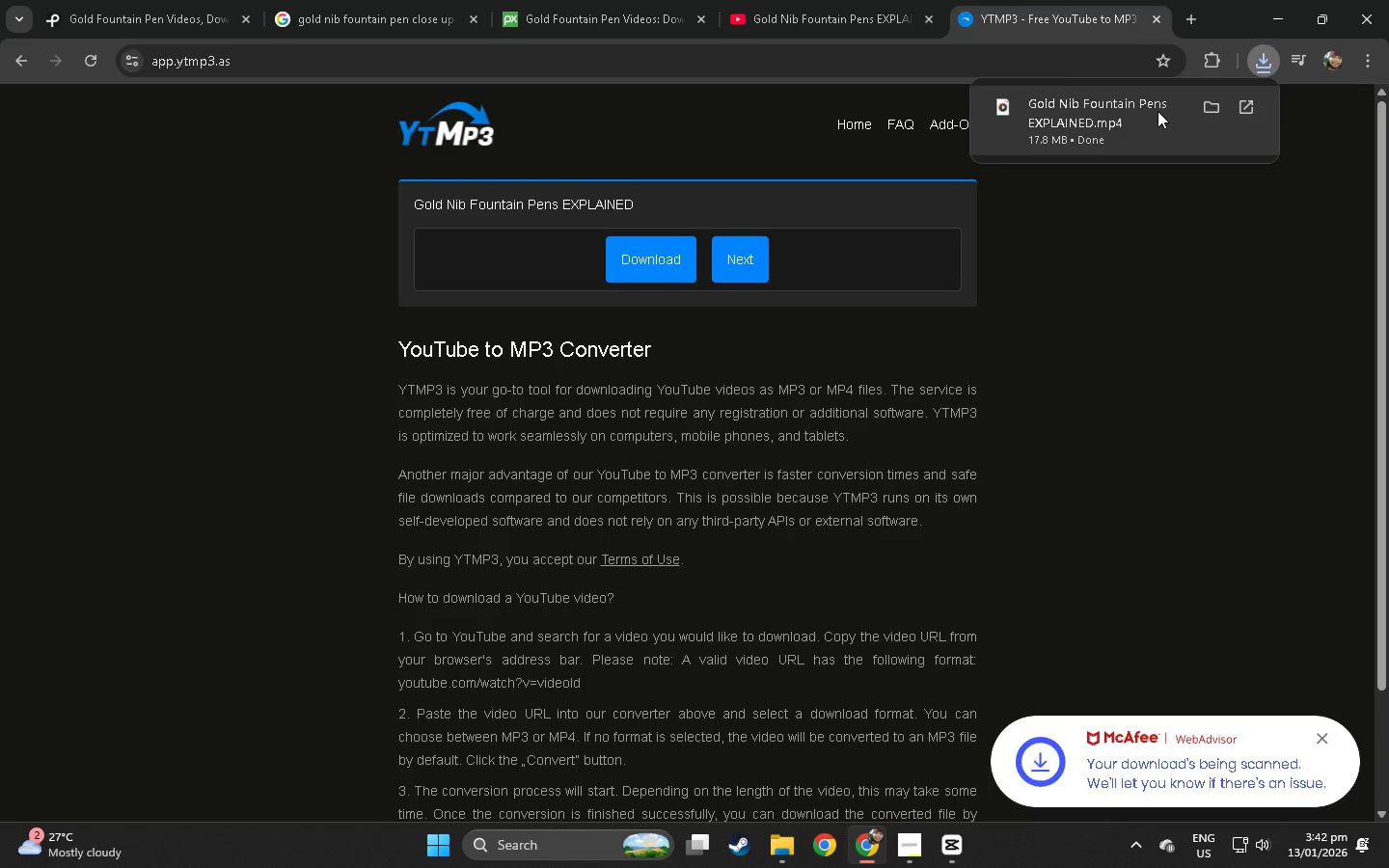 
left_click_drag(start_coordinate=[1158, 111], to_coordinate=[407, 425])
 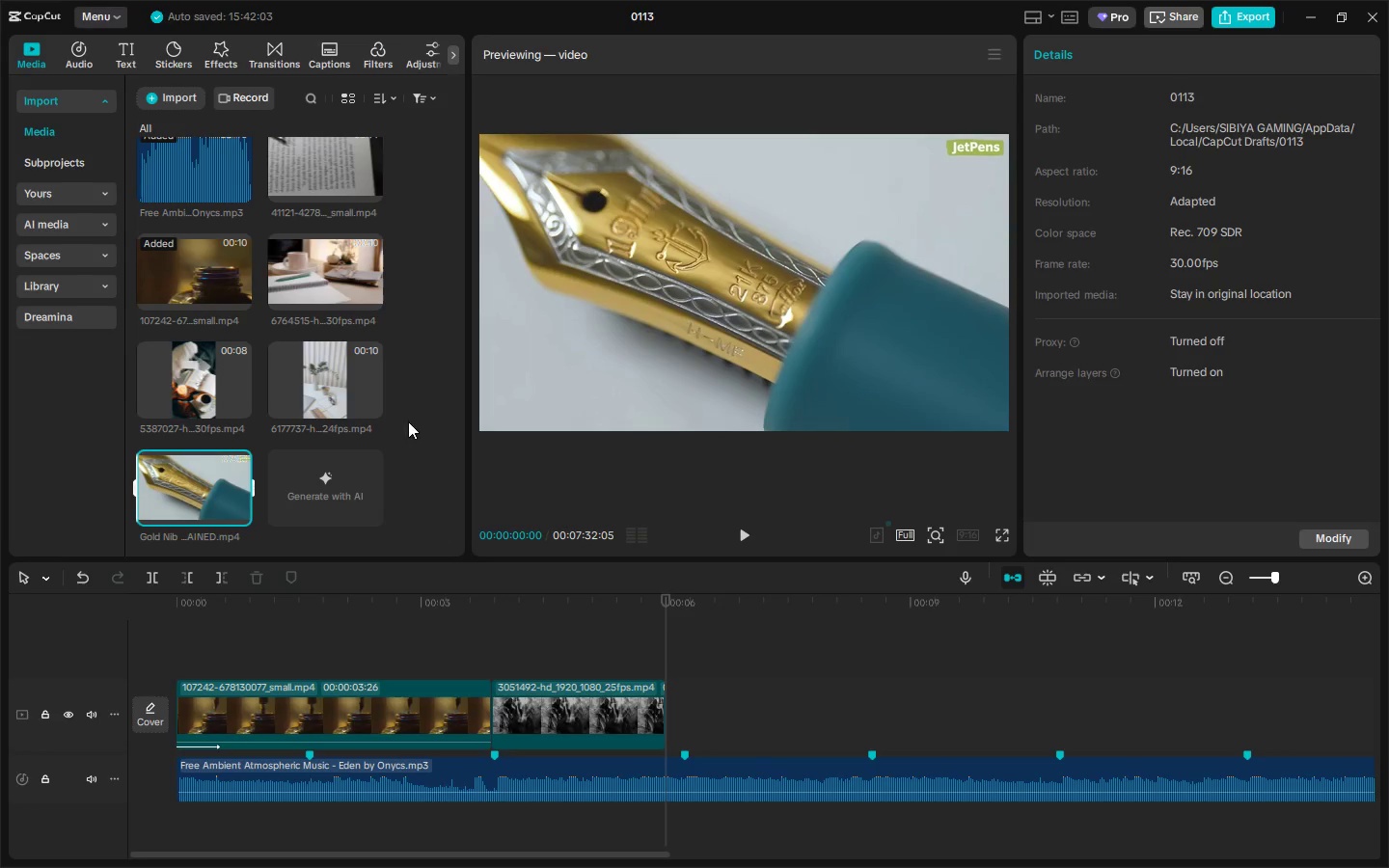 
key(Alt+Tab)
 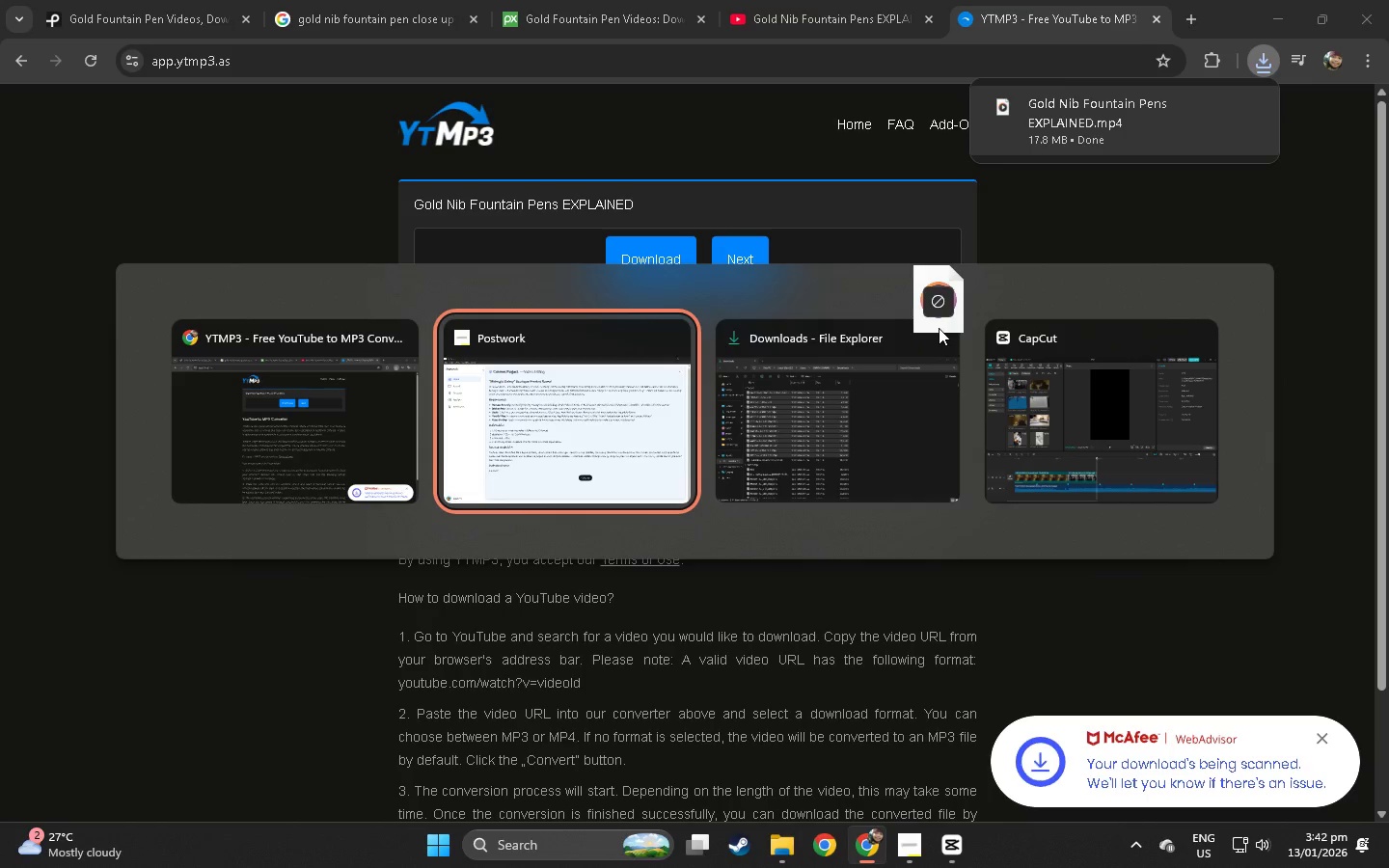 
key(Alt+Tab)
 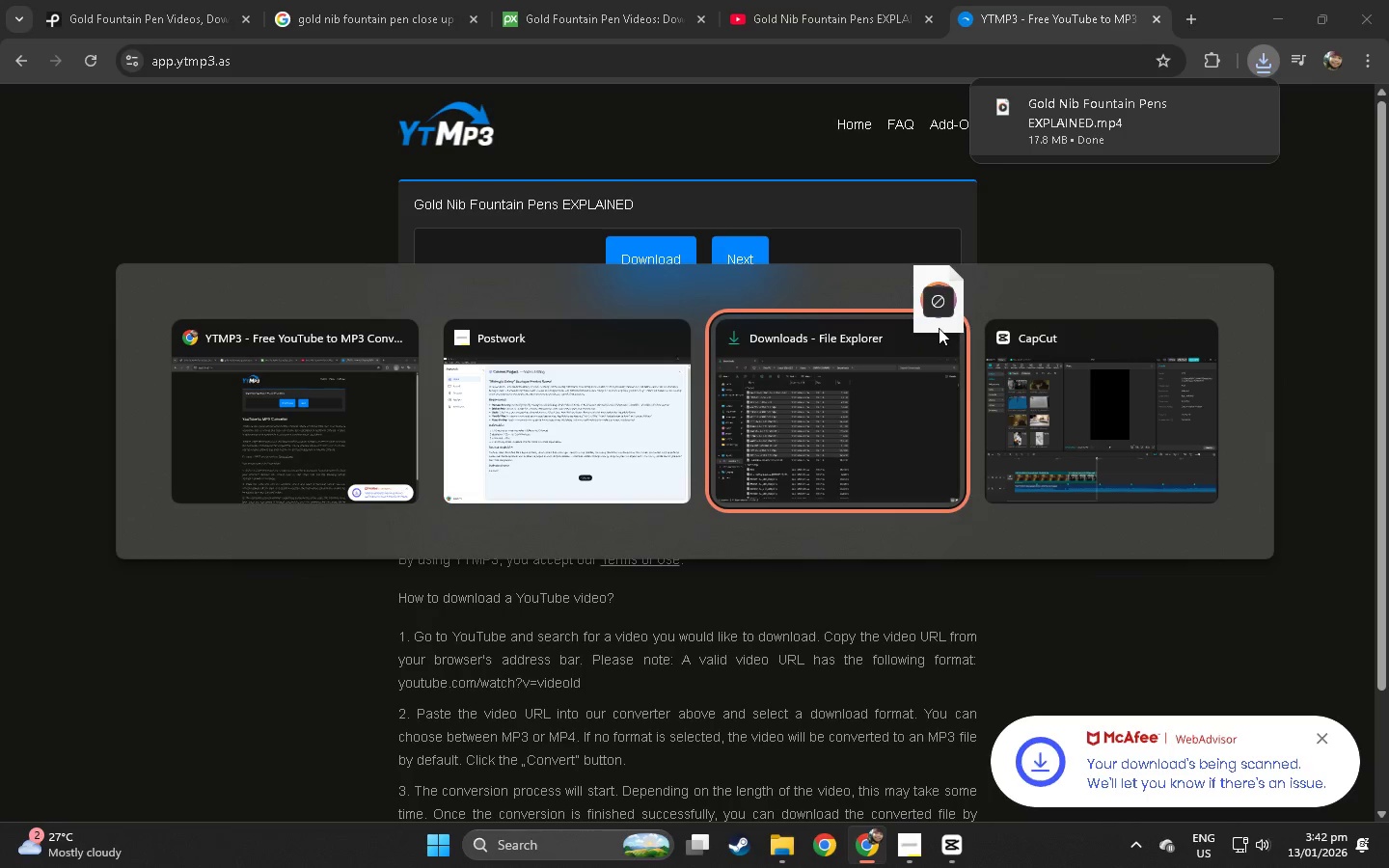 
key(Alt+Tab)
 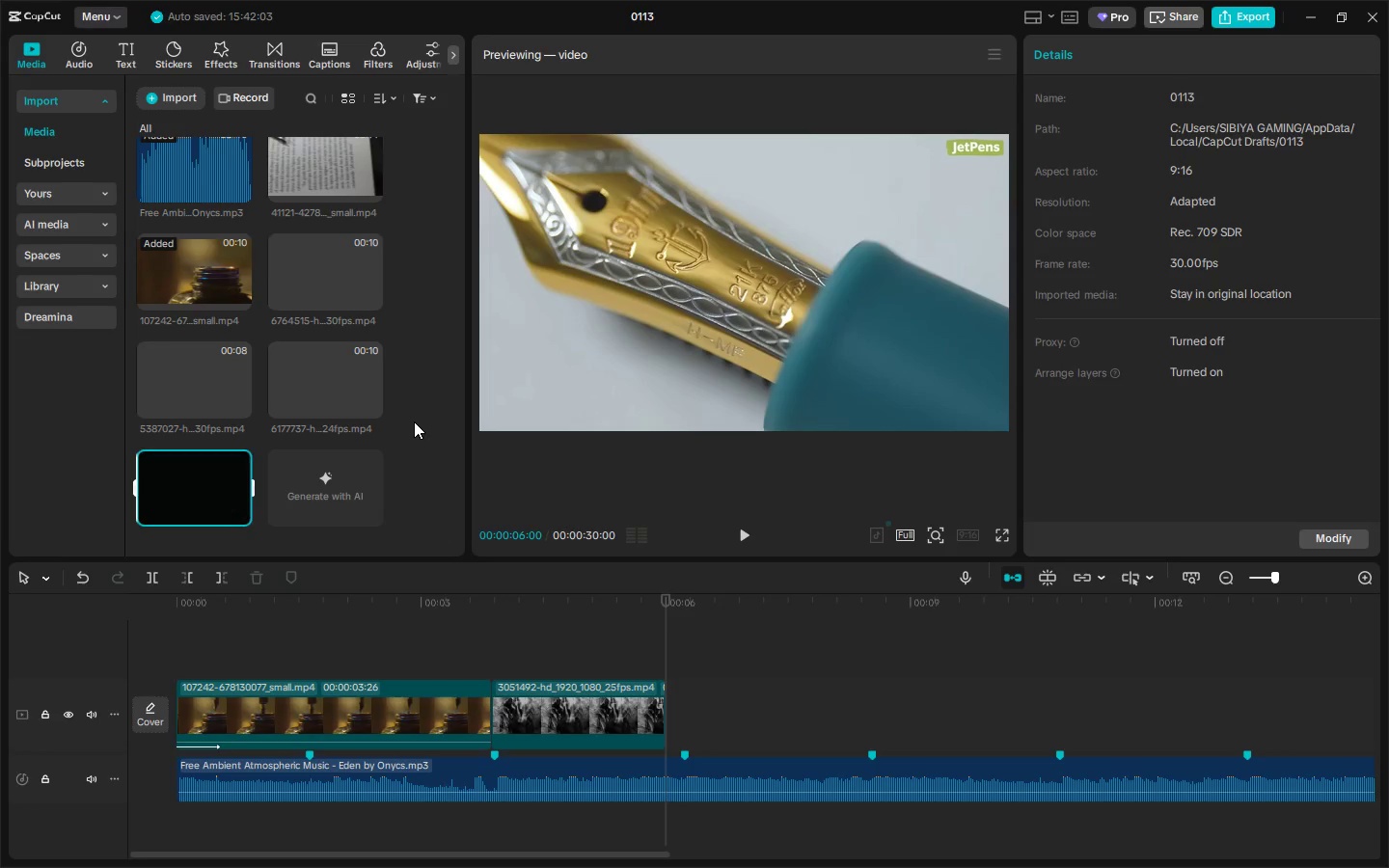 
left_click_drag(start_coordinate=[154, 494], to_coordinate=[688, 698])
 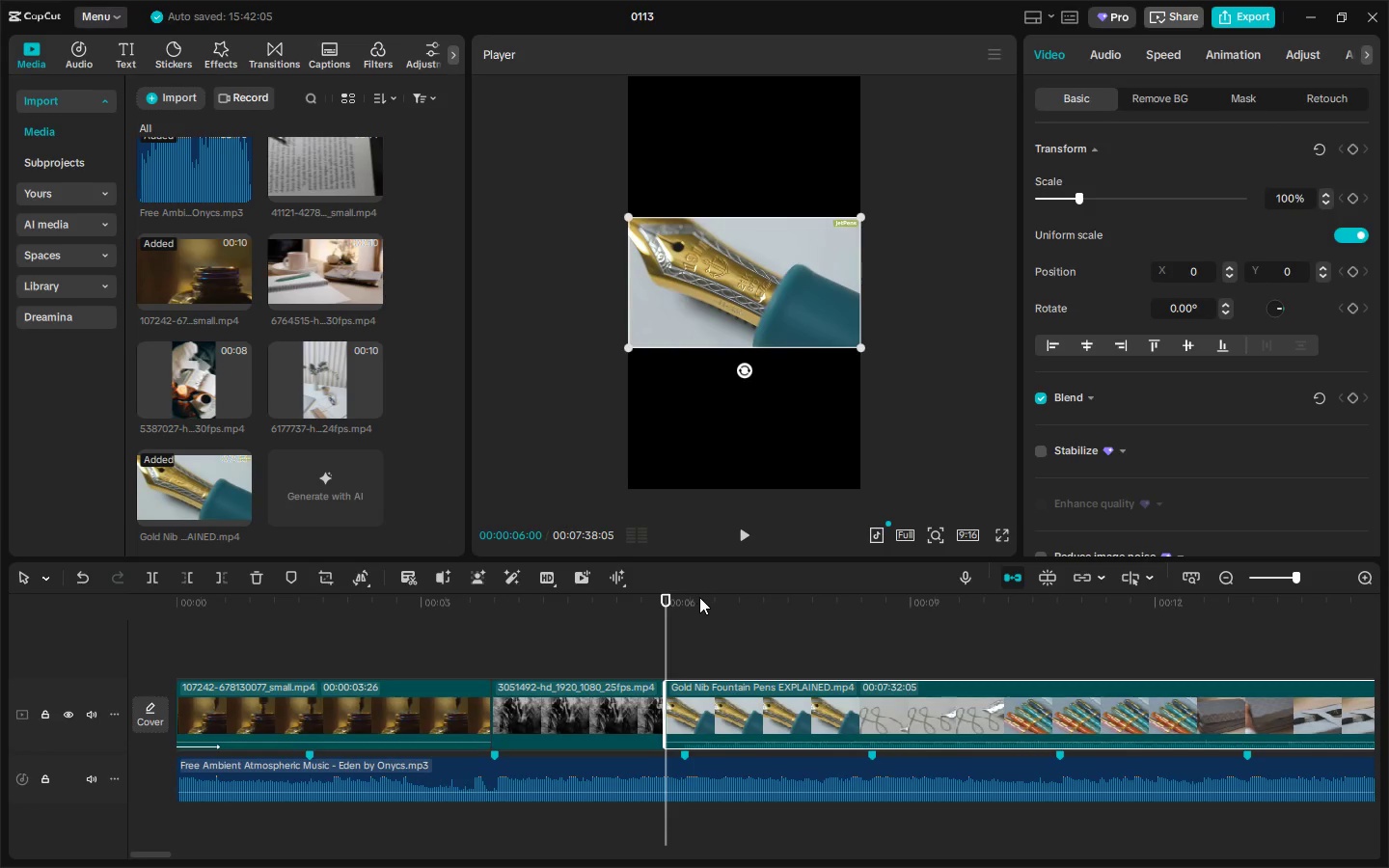 
scroll: coordinate [419, 421], scroll_direction: down, amount: 4.0
 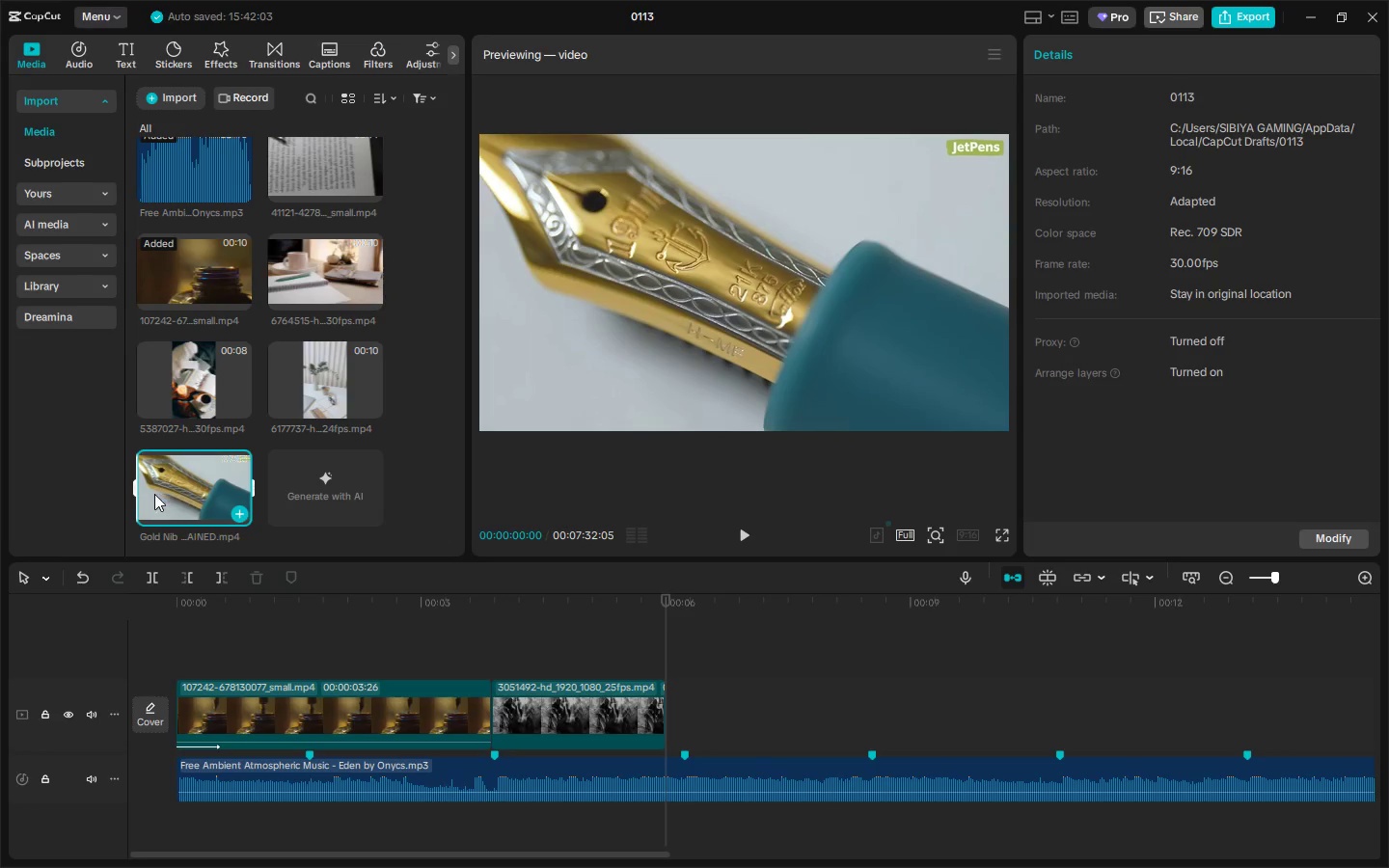 
left_click_drag(start_coordinate=[716, 605], to_coordinate=[1087, 642])
 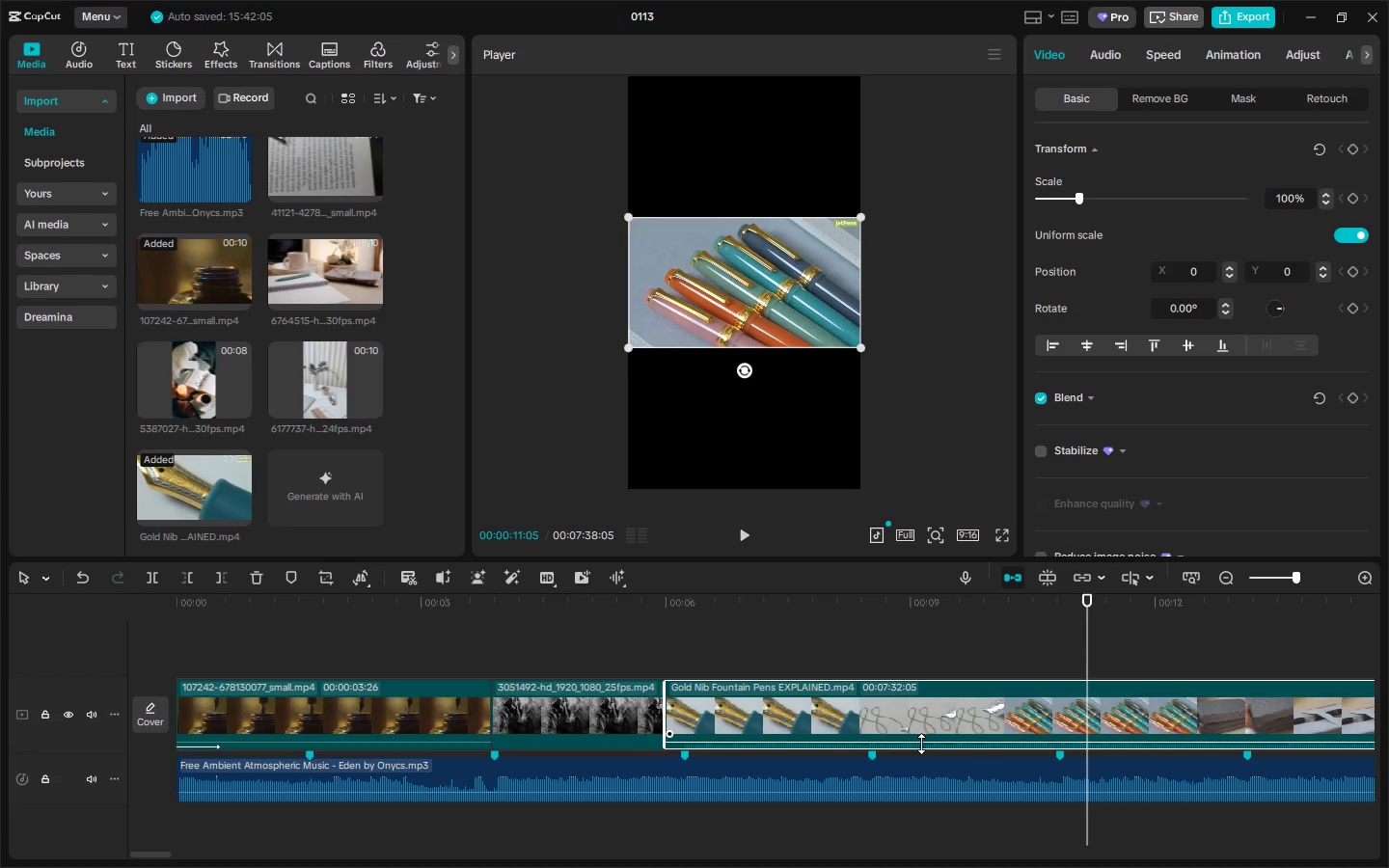 
left_click_drag(start_coordinate=[923, 744], to_coordinate=[928, 759])
 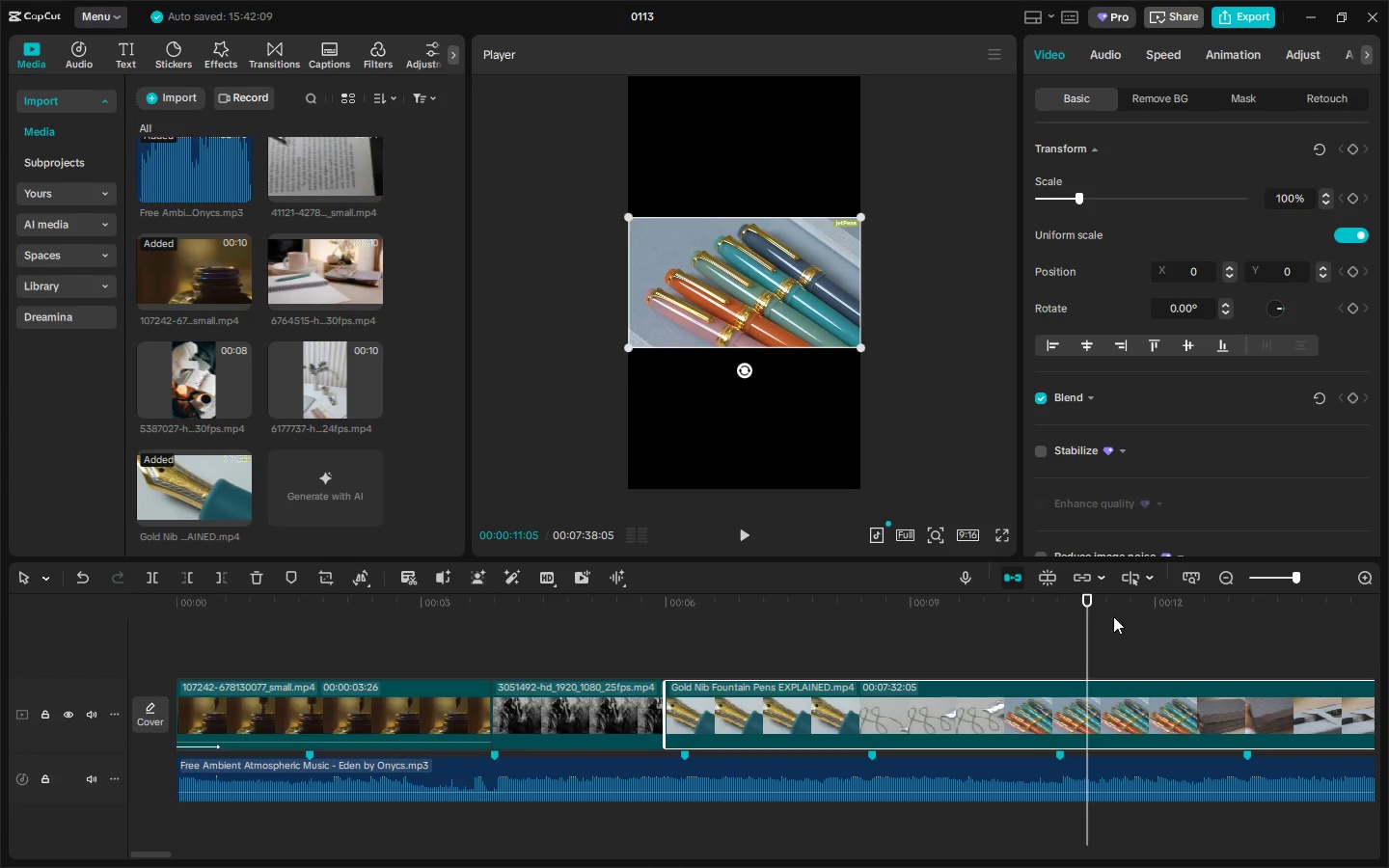 
left_click_drag(start_coordinate=[1113, 616], to_coordinate=[947, 653])
 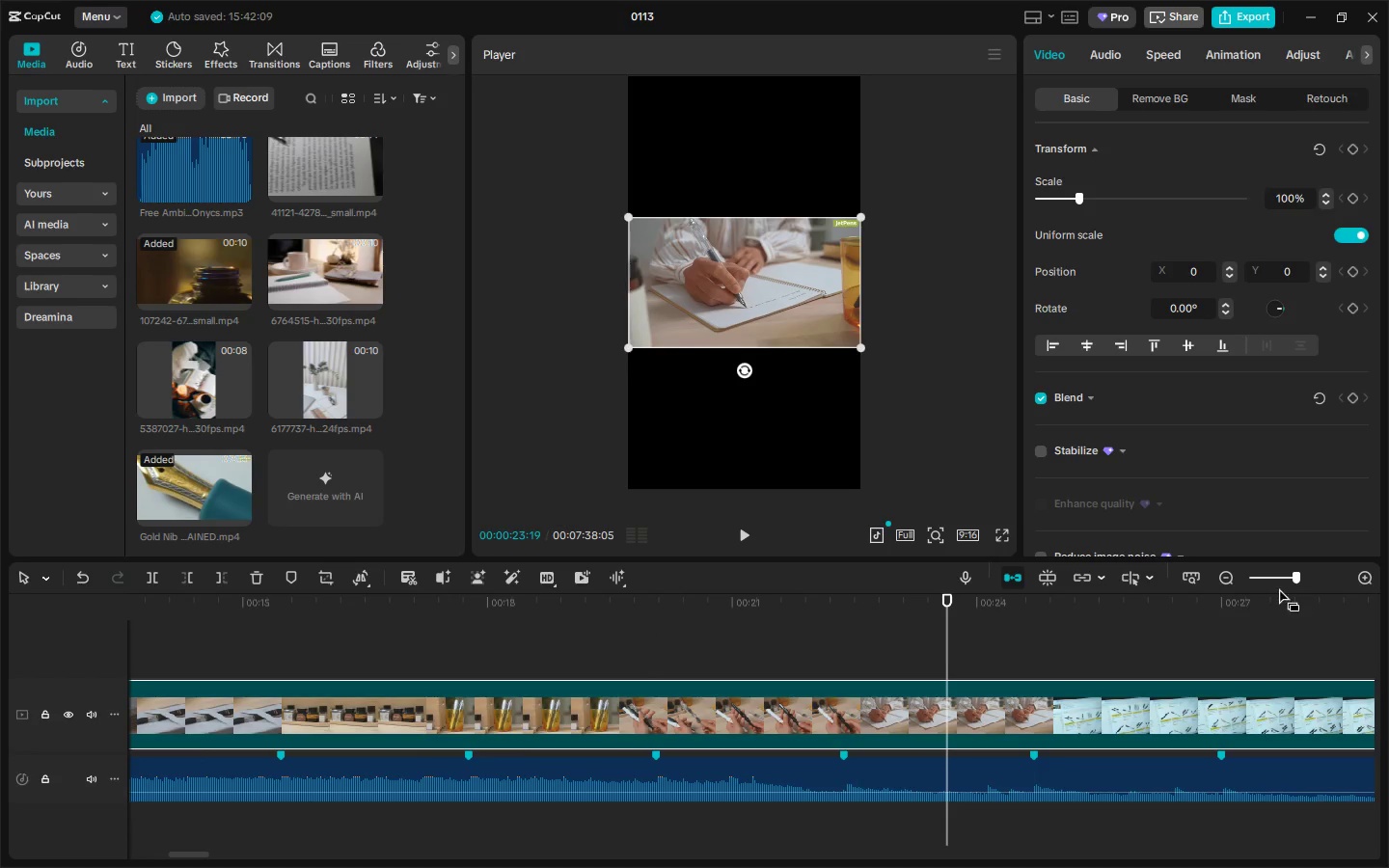 
left_click([1277, 582])
 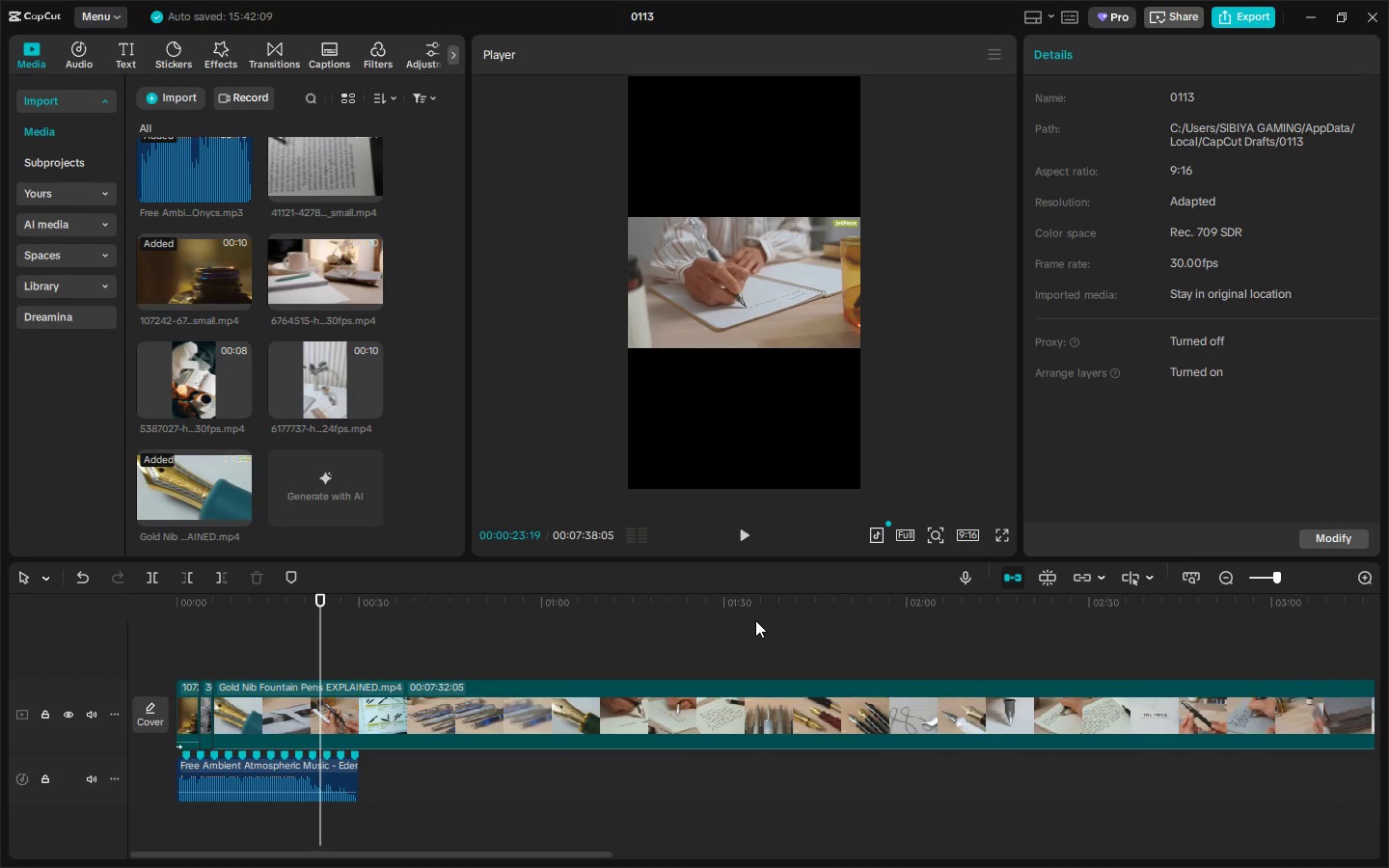 
left_click_drag(start_coordinate=[731, 602], to_coordinate=[651, 607])
 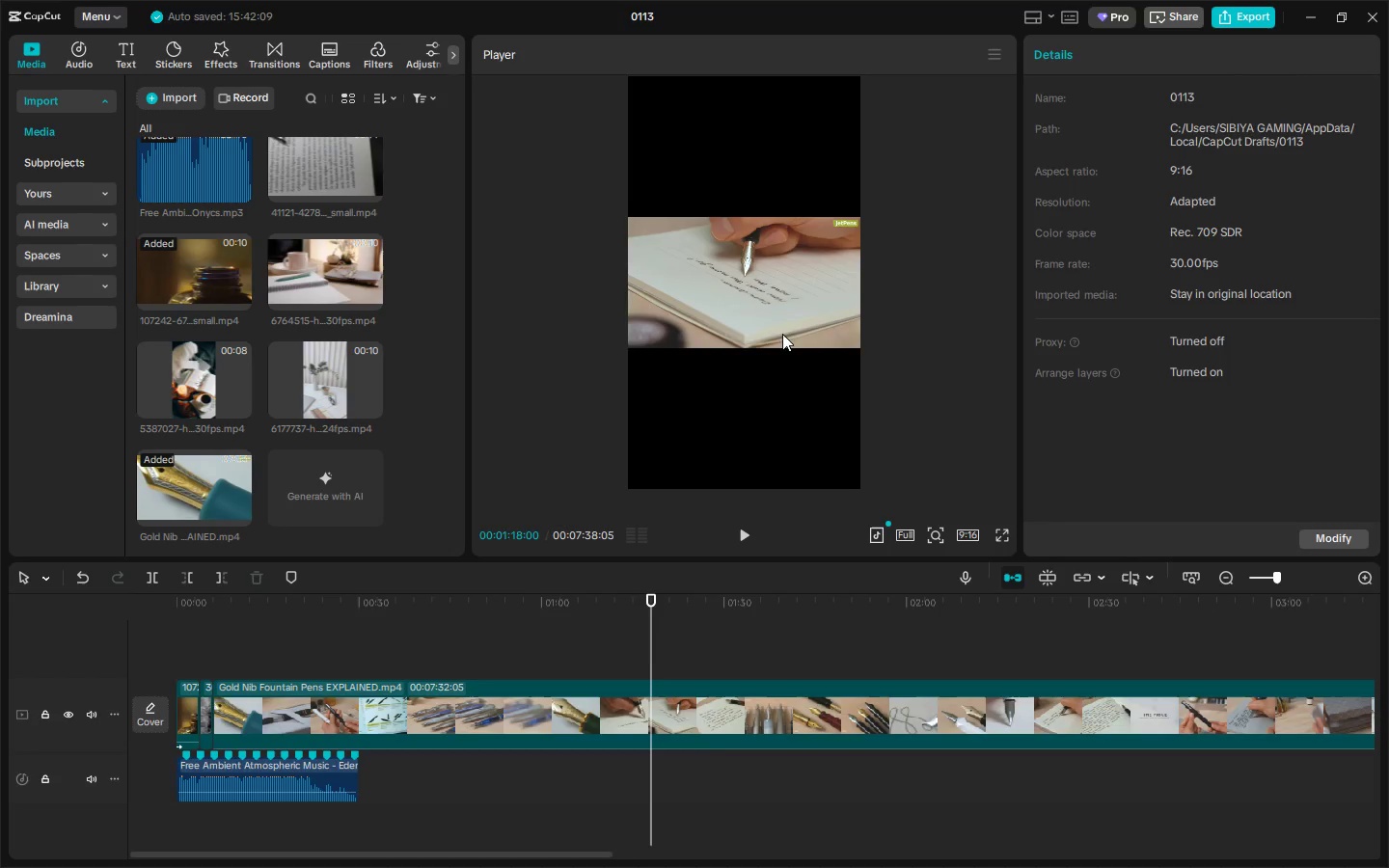 
left_click([781, 332])
 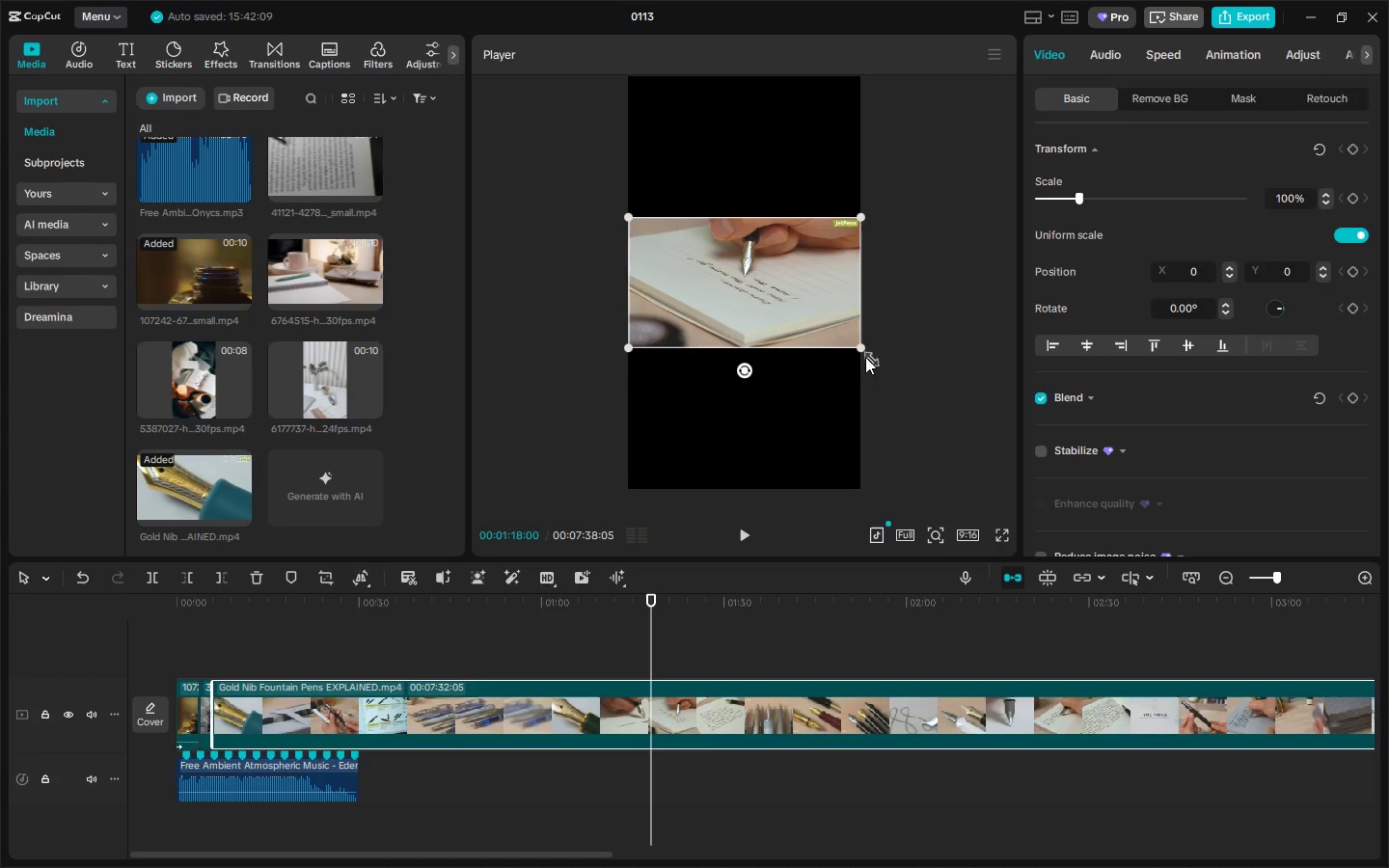 
left_click([858, 357])
 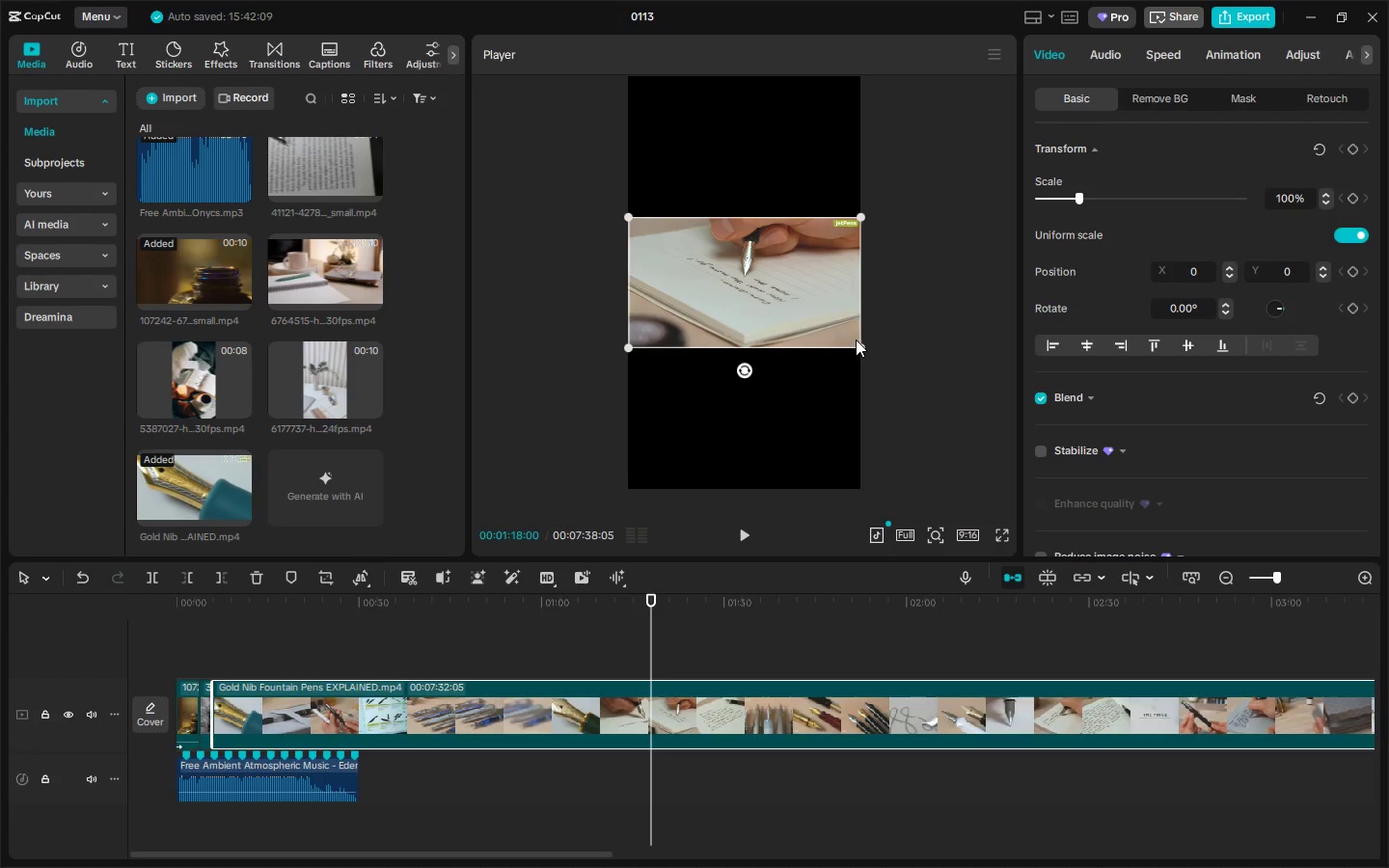 
left_click_drag(start_coordinate=[862, 344], to_coordinate=[1147, 711])
 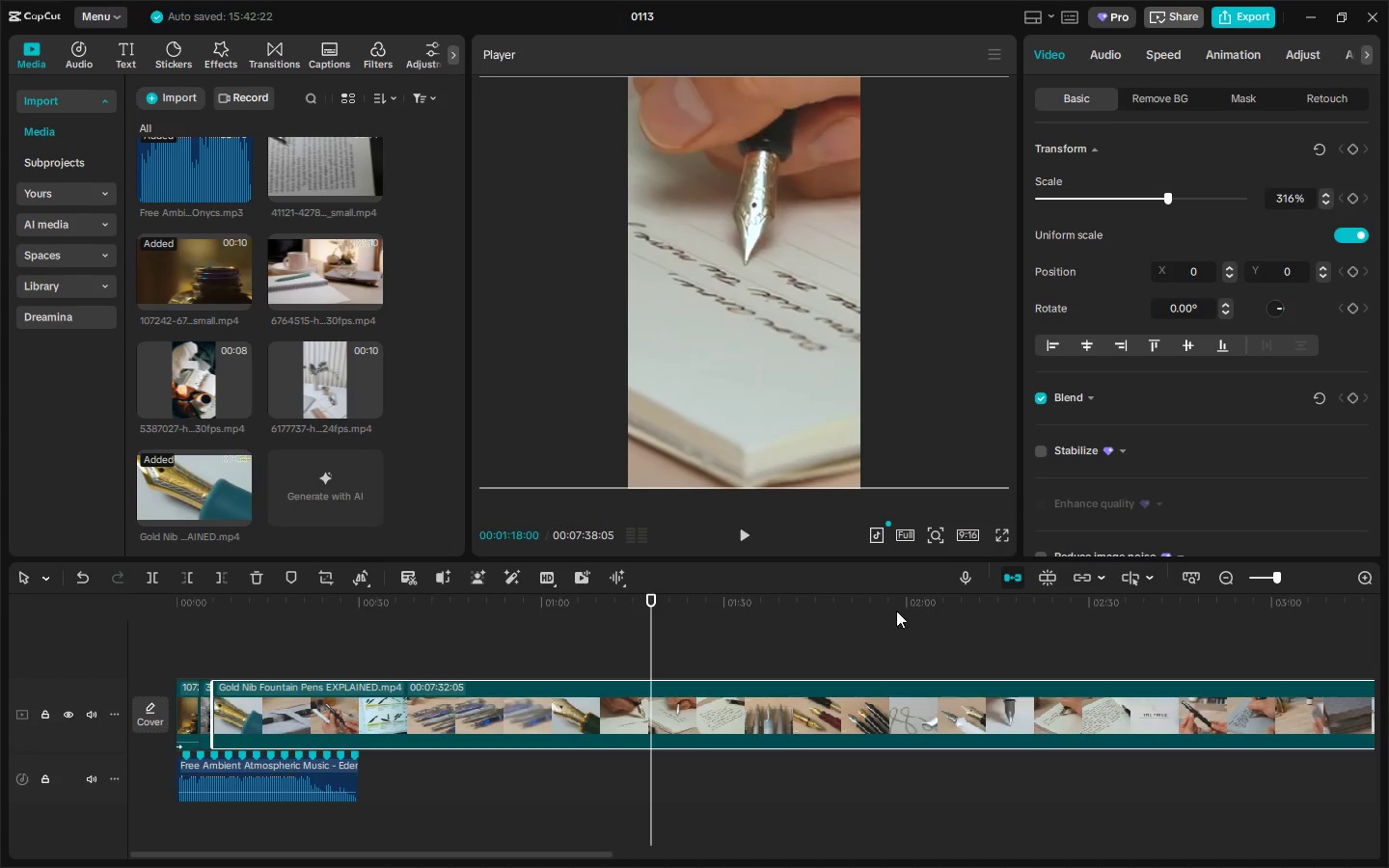 
left_click_drag(start_coordinate=[878, 611], to_coordinate=[316, 627])
 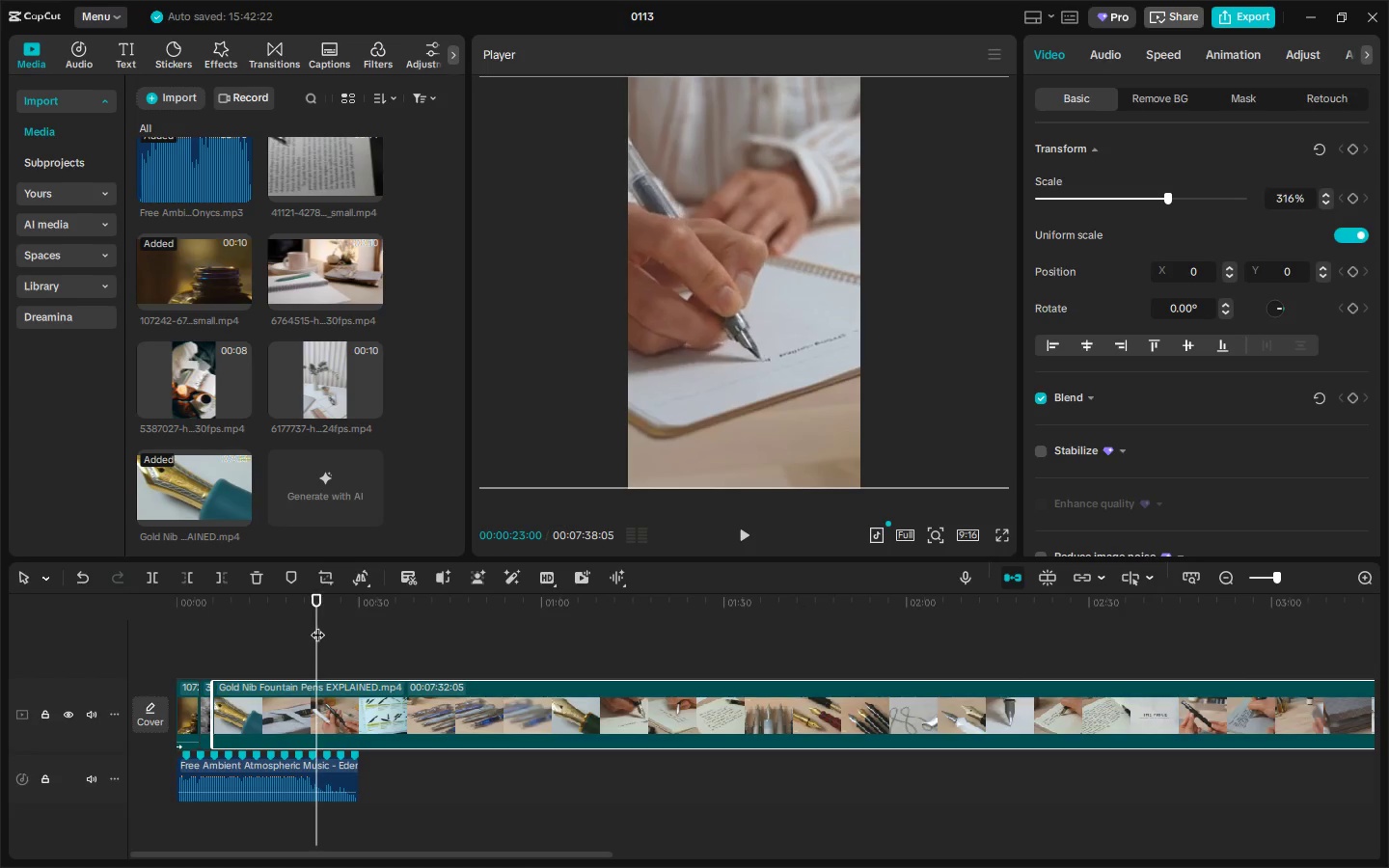 
key(Space)
 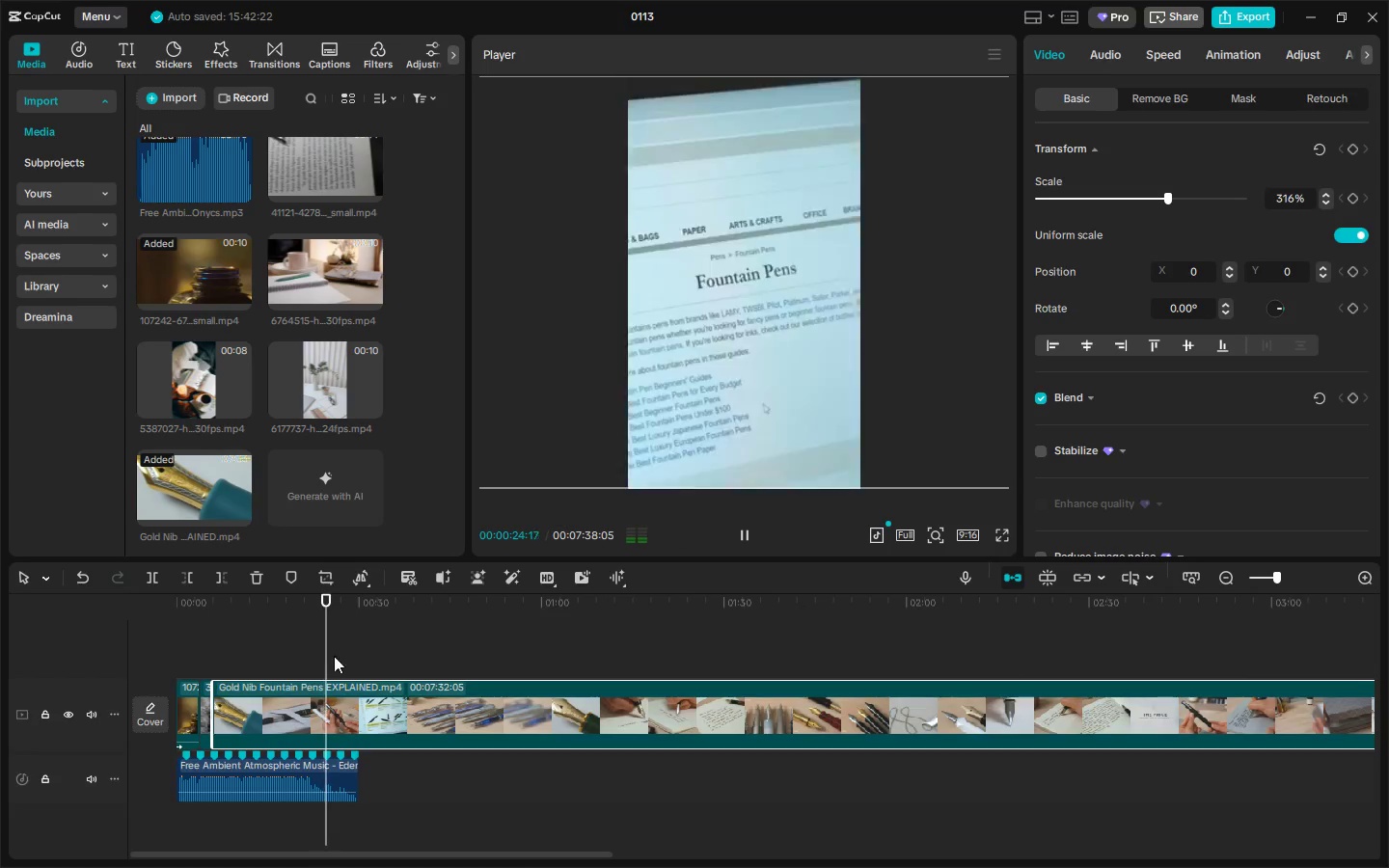 
left_click_drag(start_coordinate=[230, 614], to_coordinate=[222, 606])
 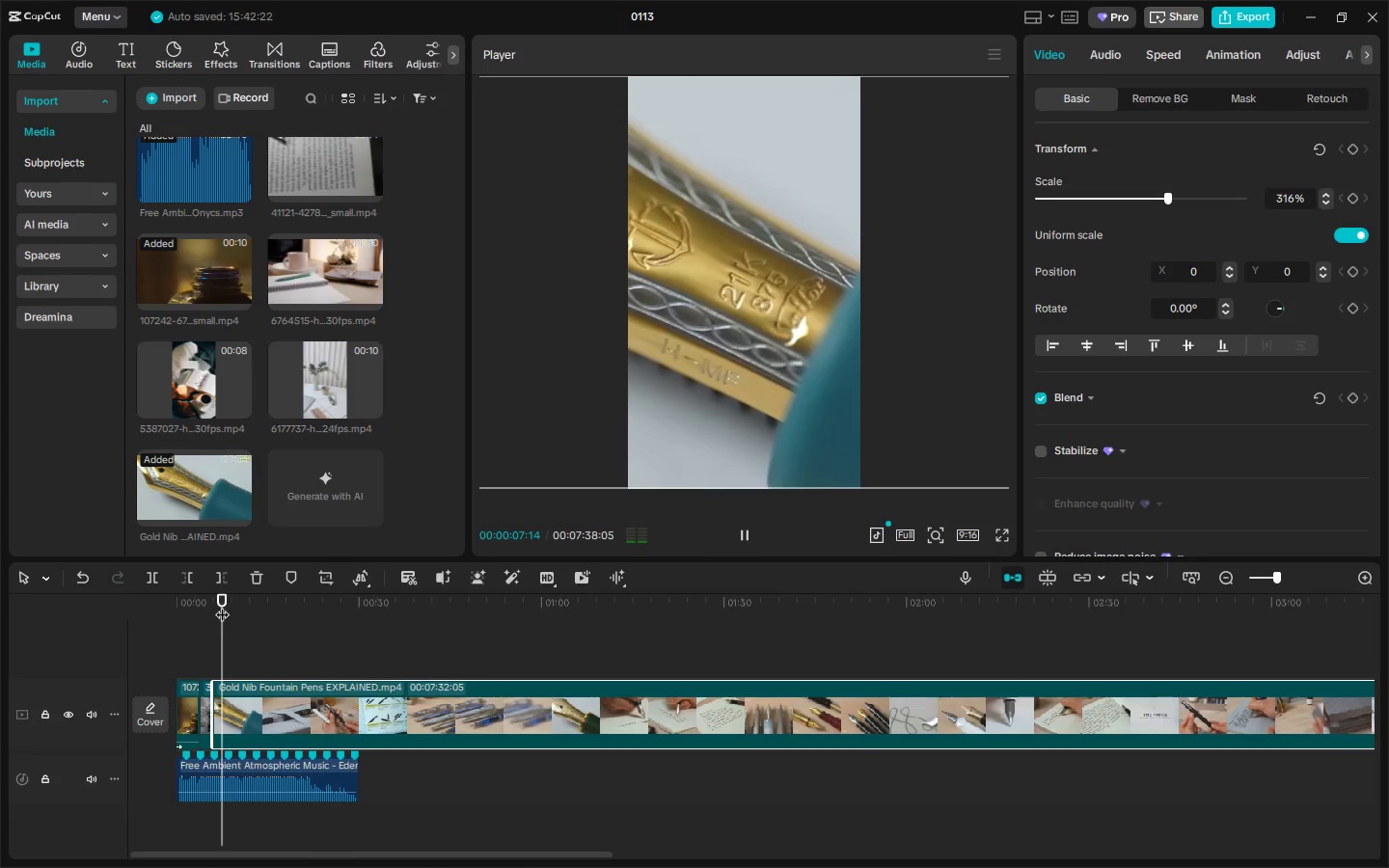 
key(Space)
 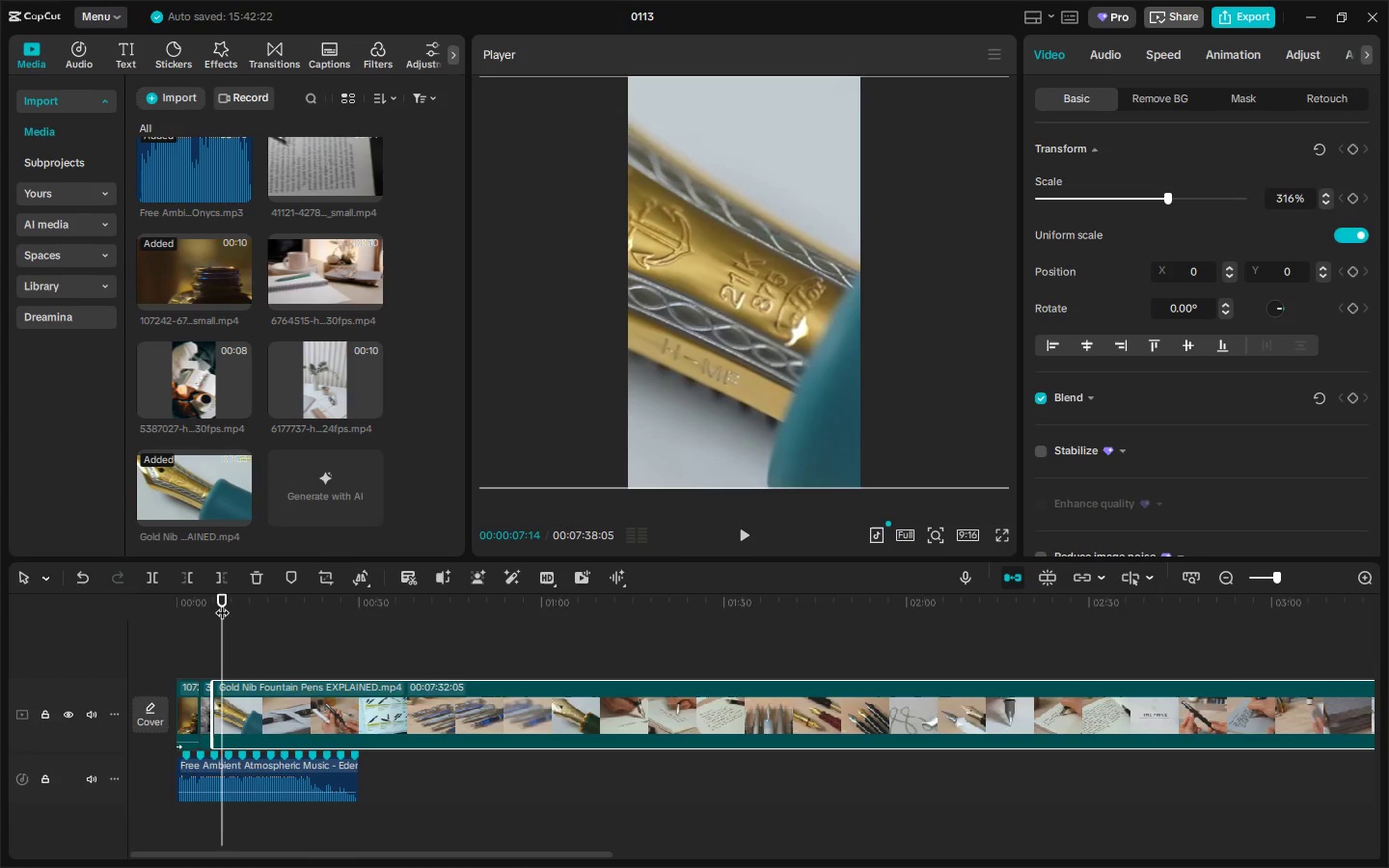 
key(Space)
 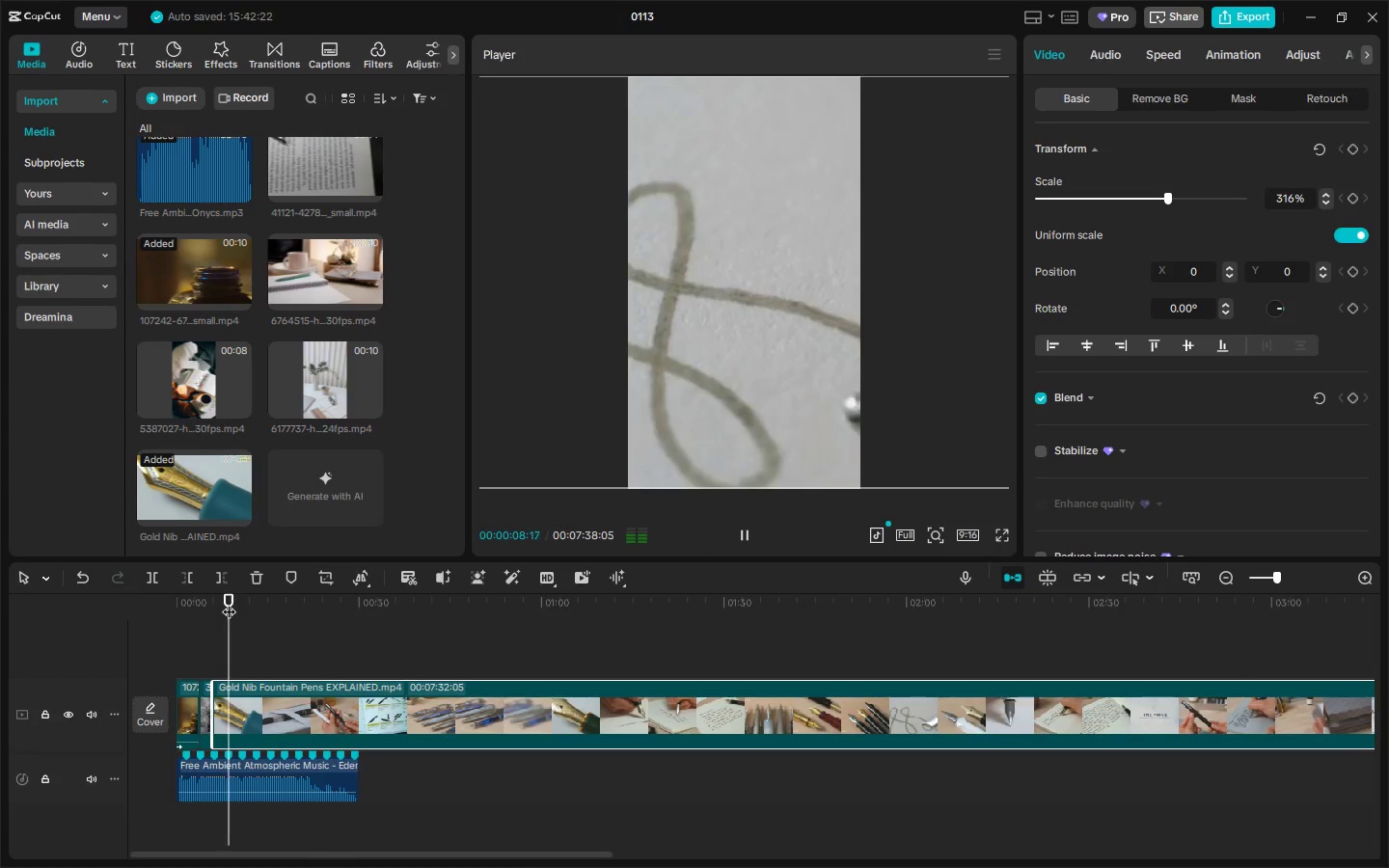 
key(Space)
 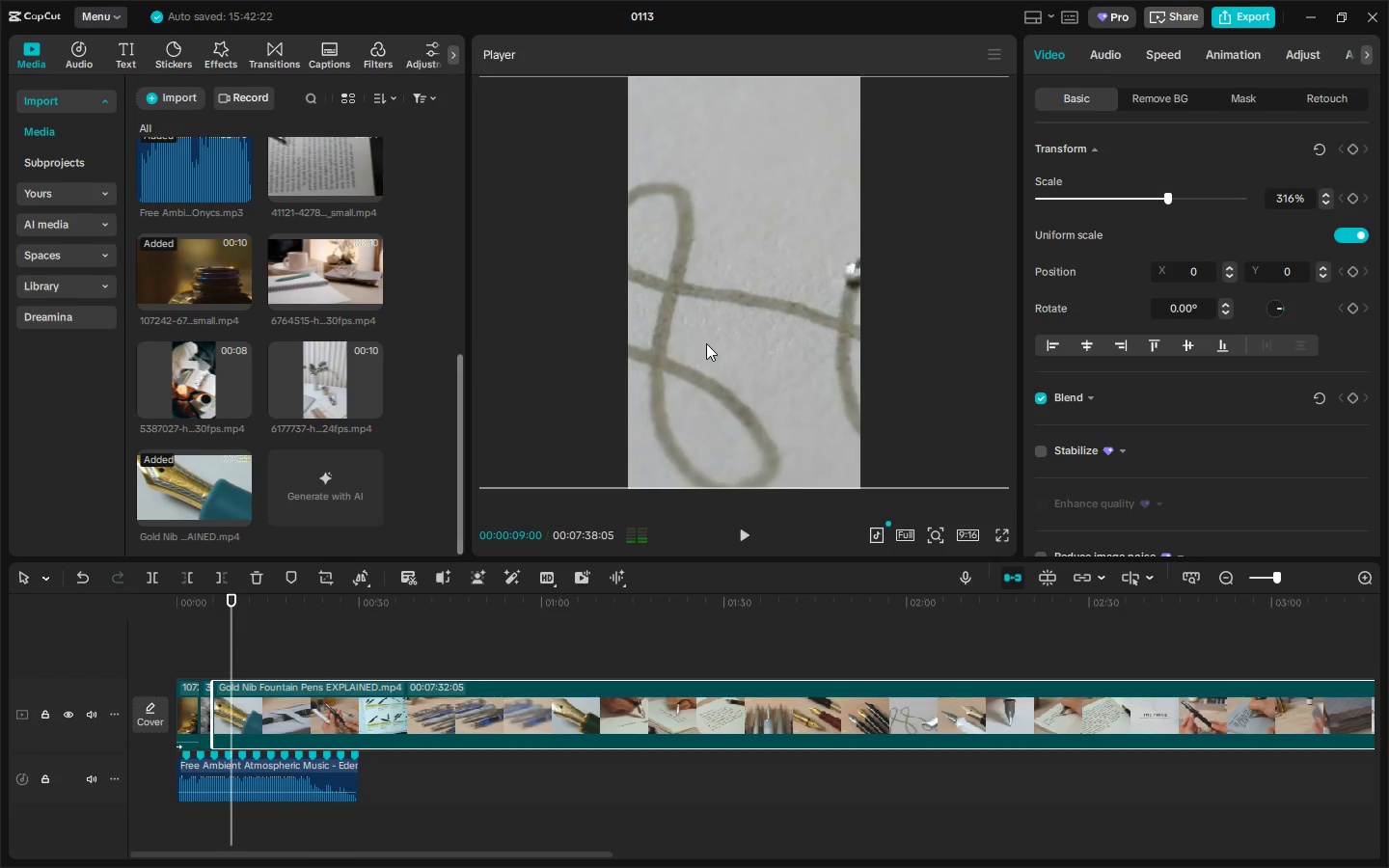 
left_click_drag(start_coordinate=[706, 343], to_coordinate=[837, 349])
 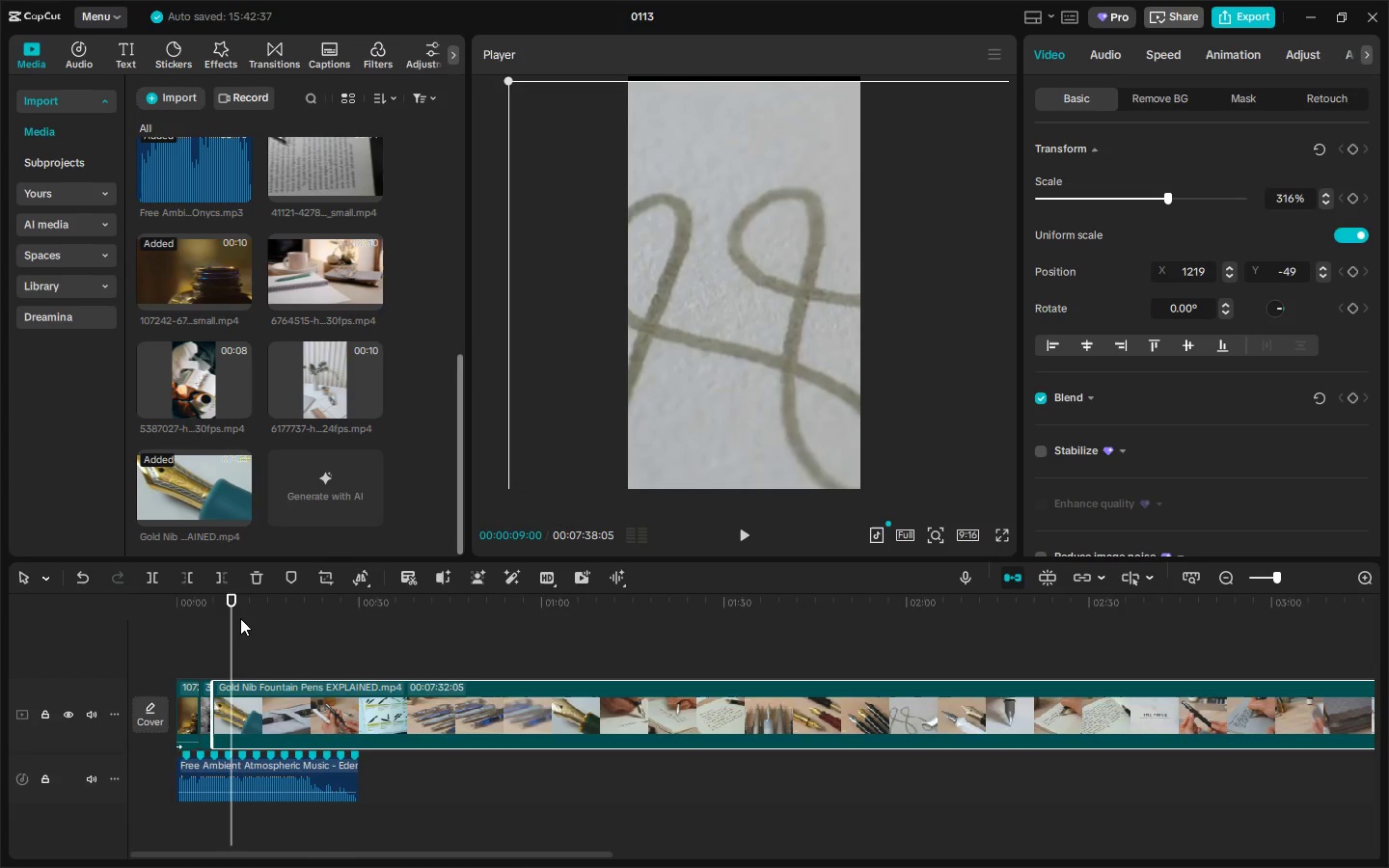 
left_click_drag(start_coordinate=[226, 604], to_coordinate=[208, 605])
 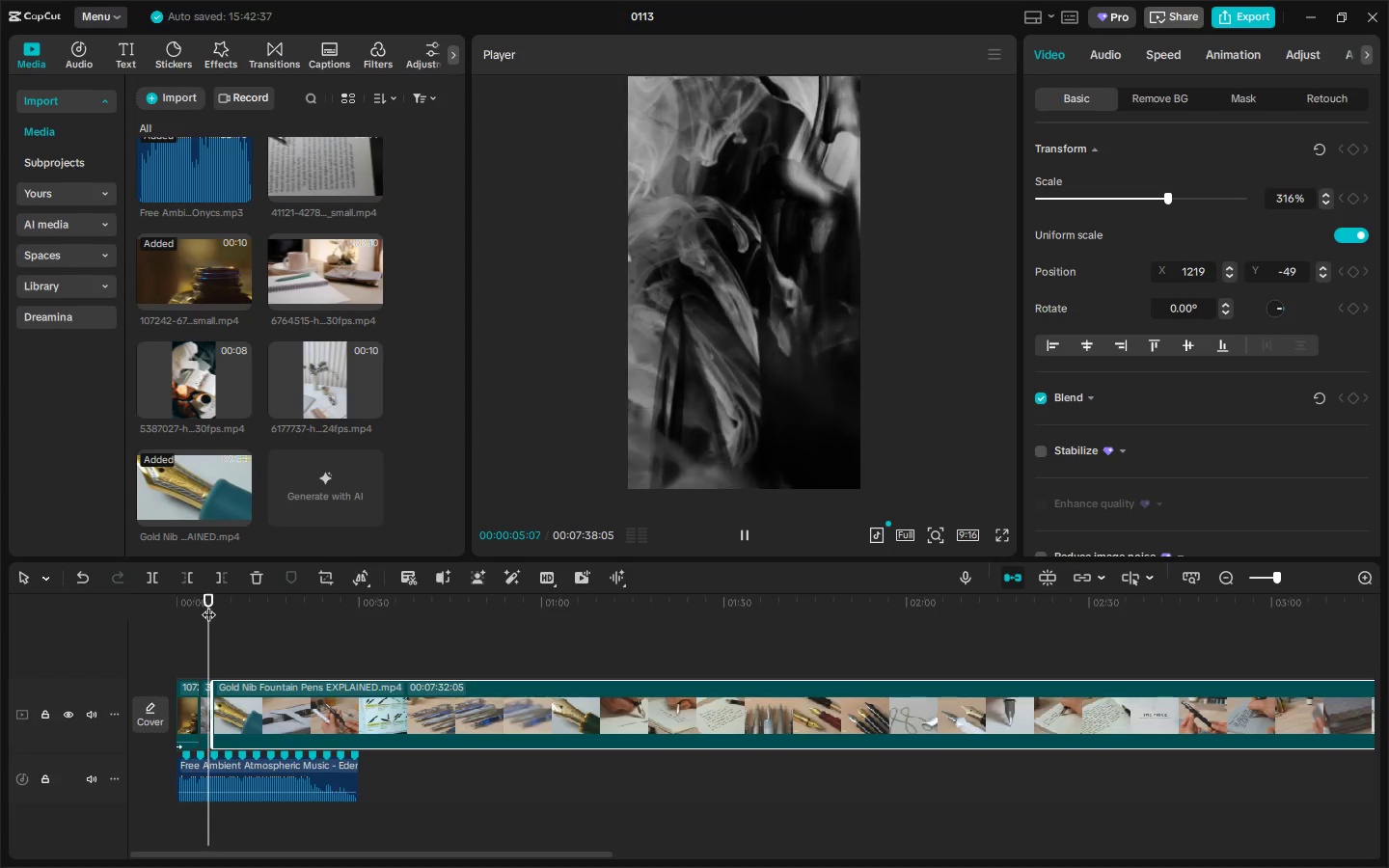 
key(Space)
 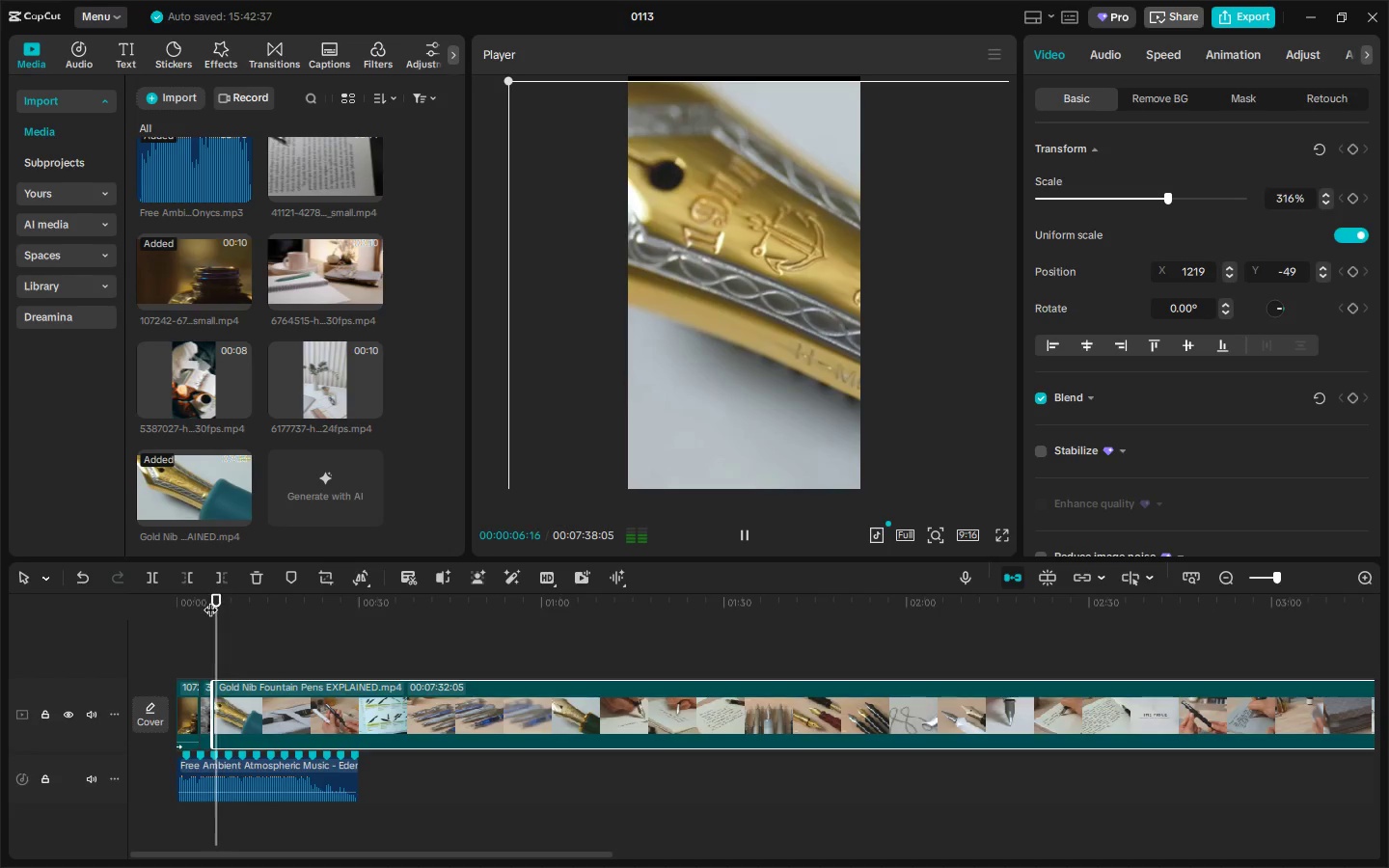 
key(Space)
 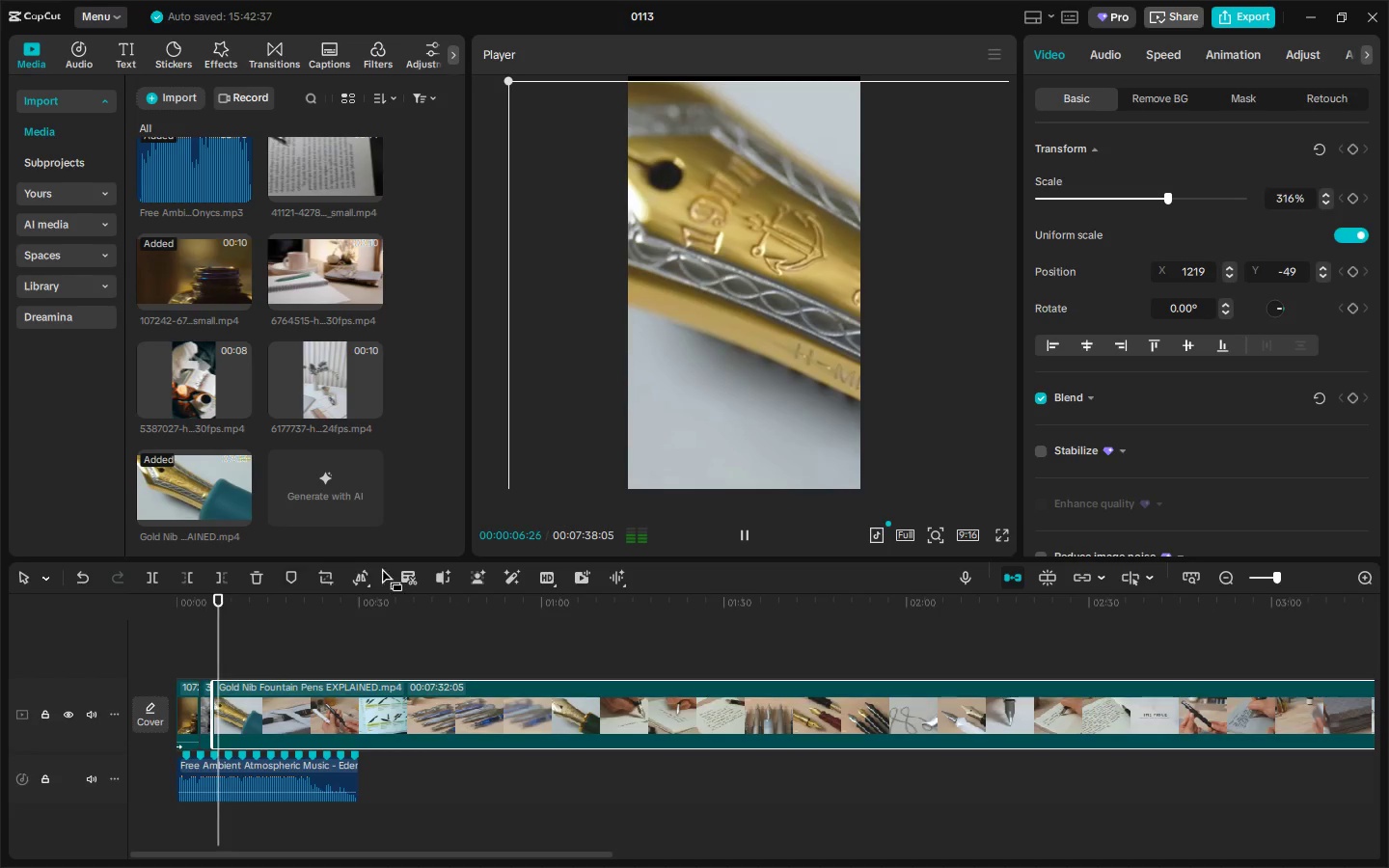 
key(Space)
 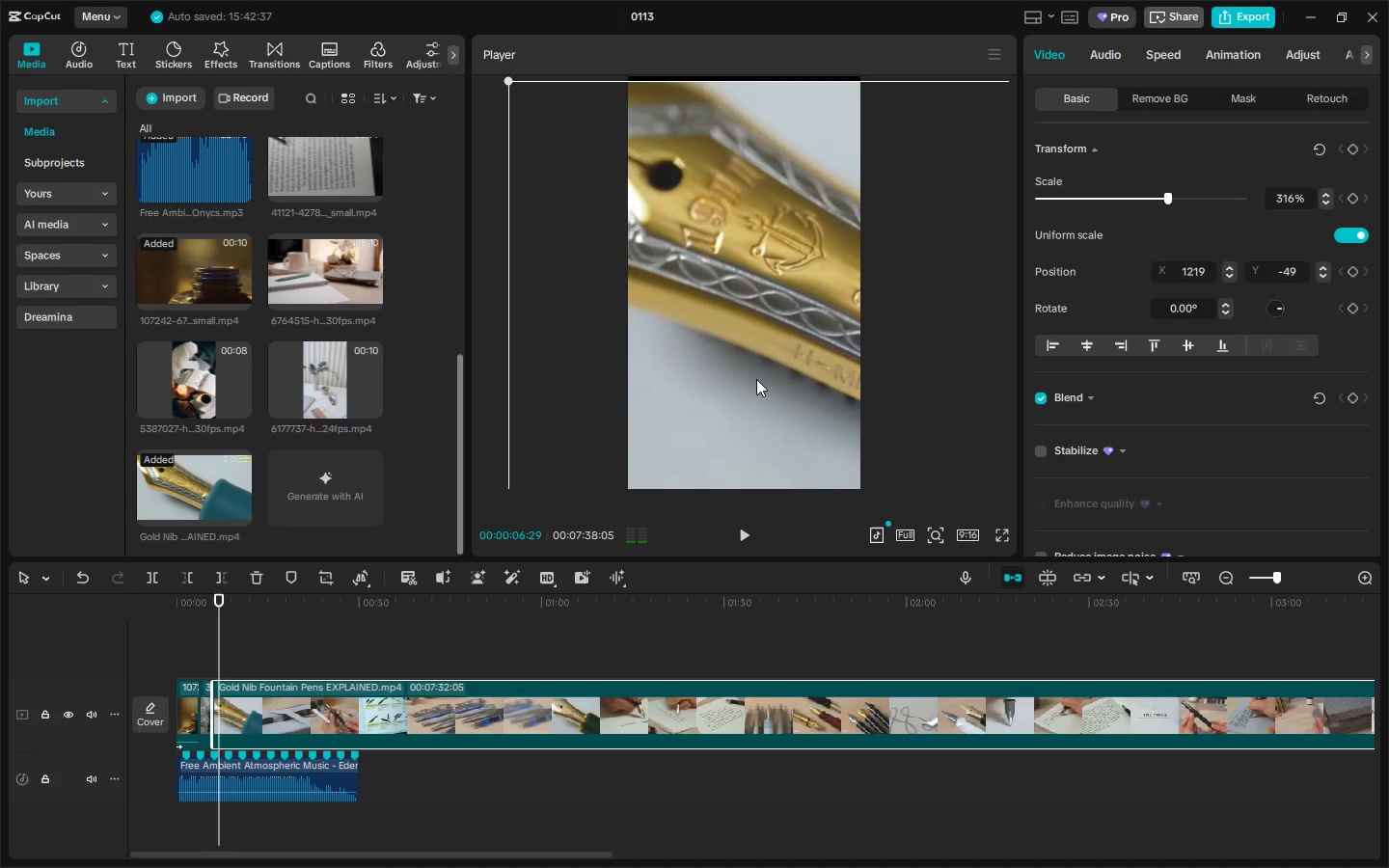 
left_click_drag(start_coordinate=[752, 360], to_coordinate=[844, 358])
 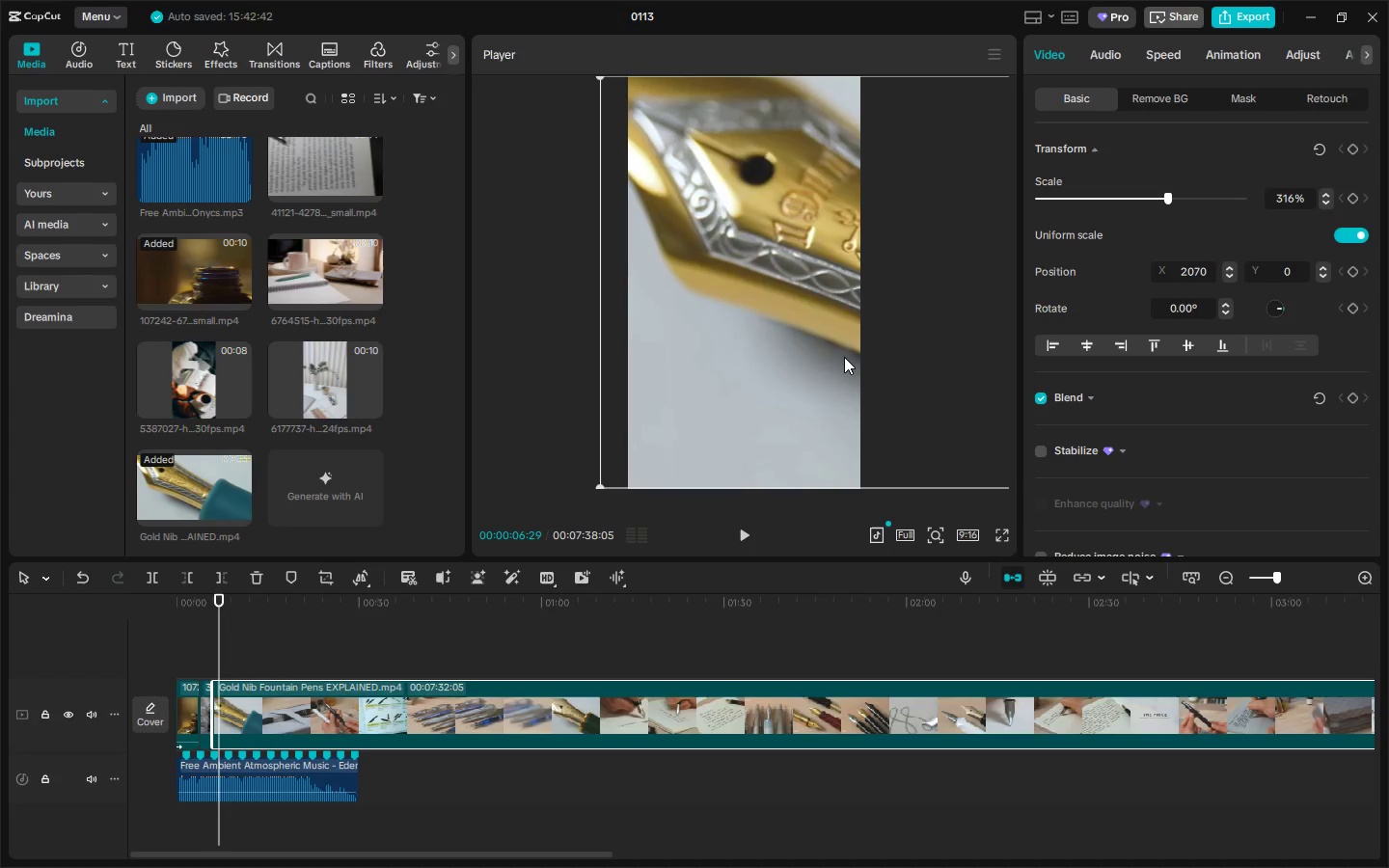 
key(Space)
 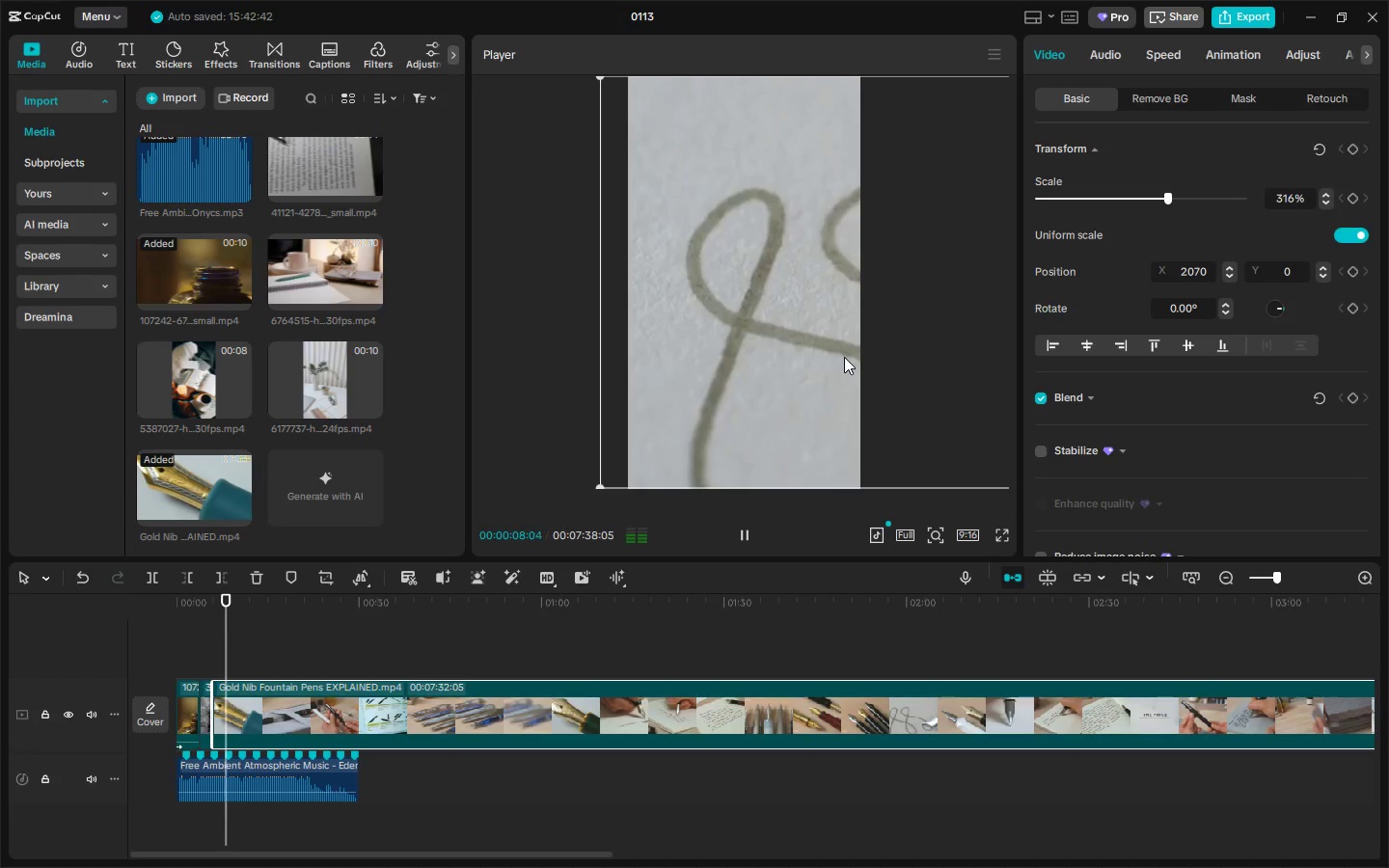 
key(Space)
 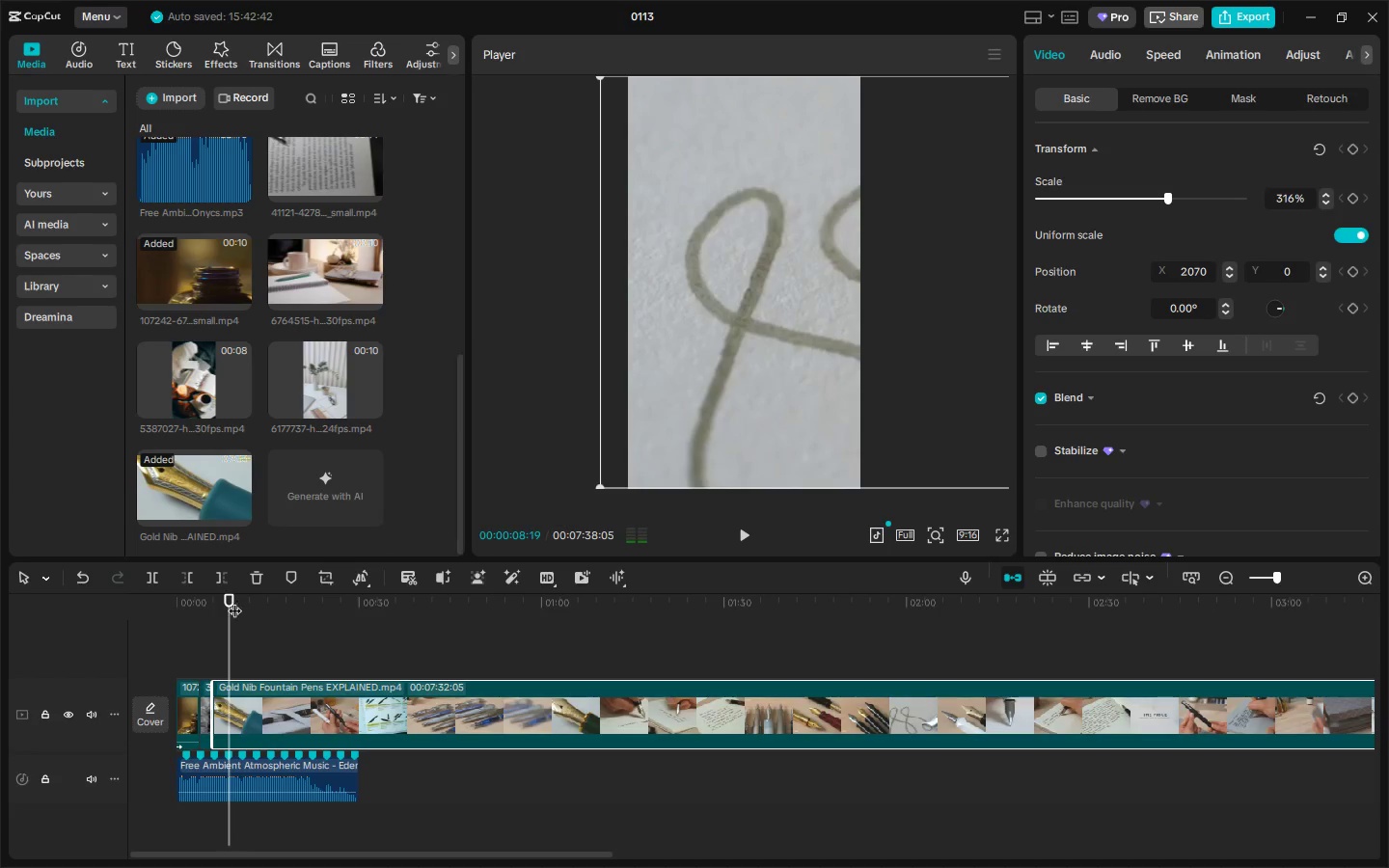 
left_click_drag(start_coordinate=[227, 601], to_coordinate=[221, 601])
 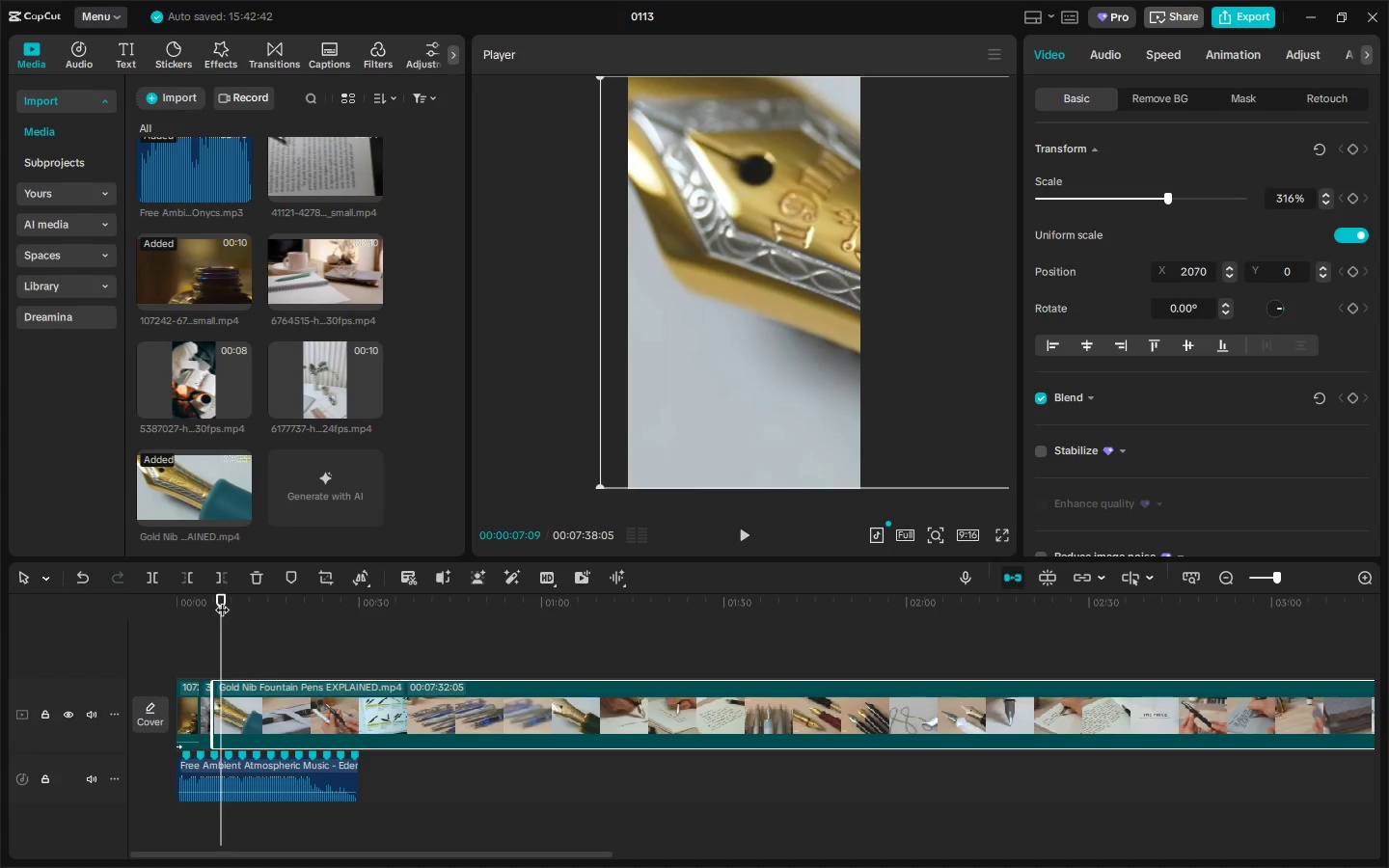 
key(Space)
 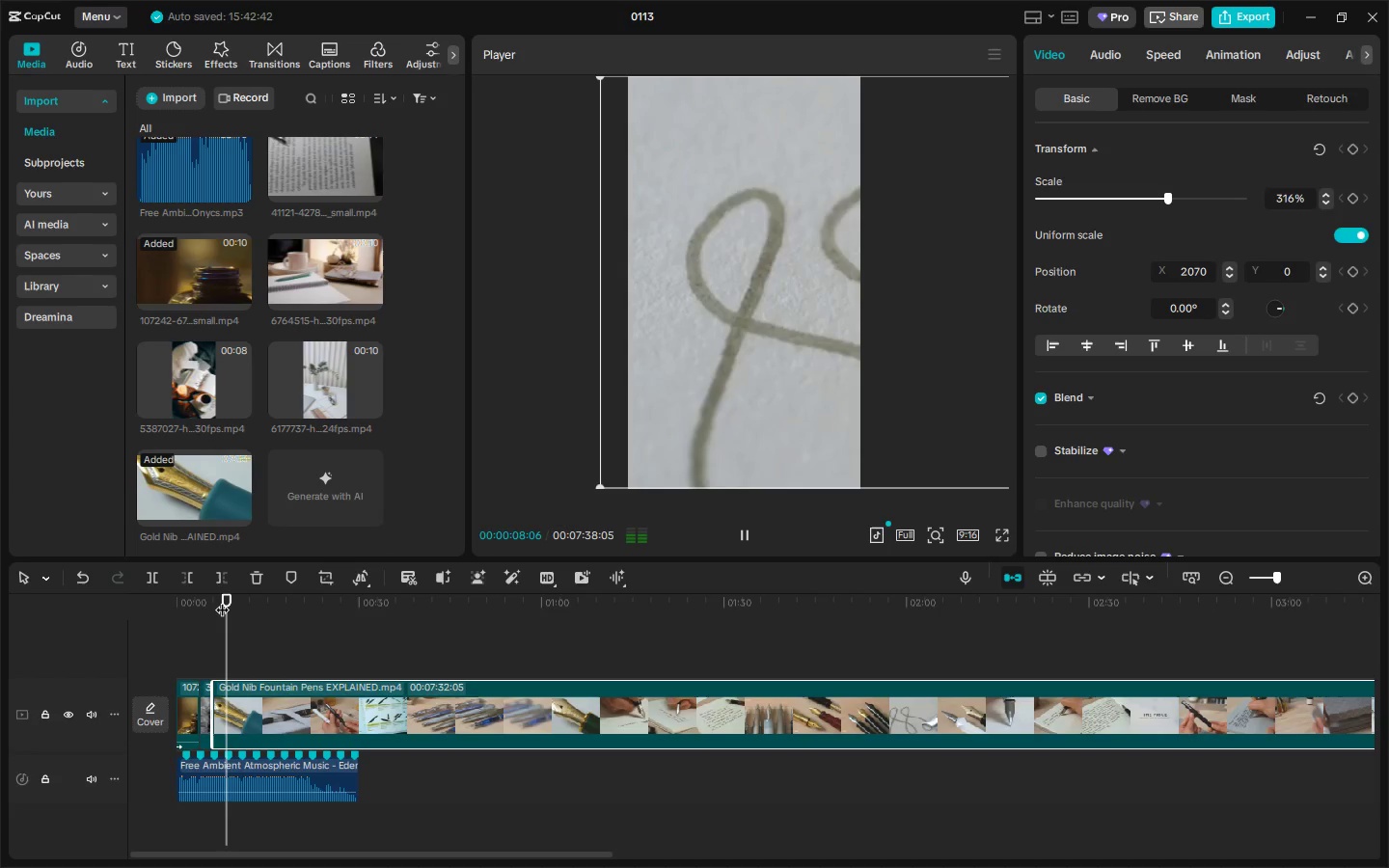 
key(Space)
 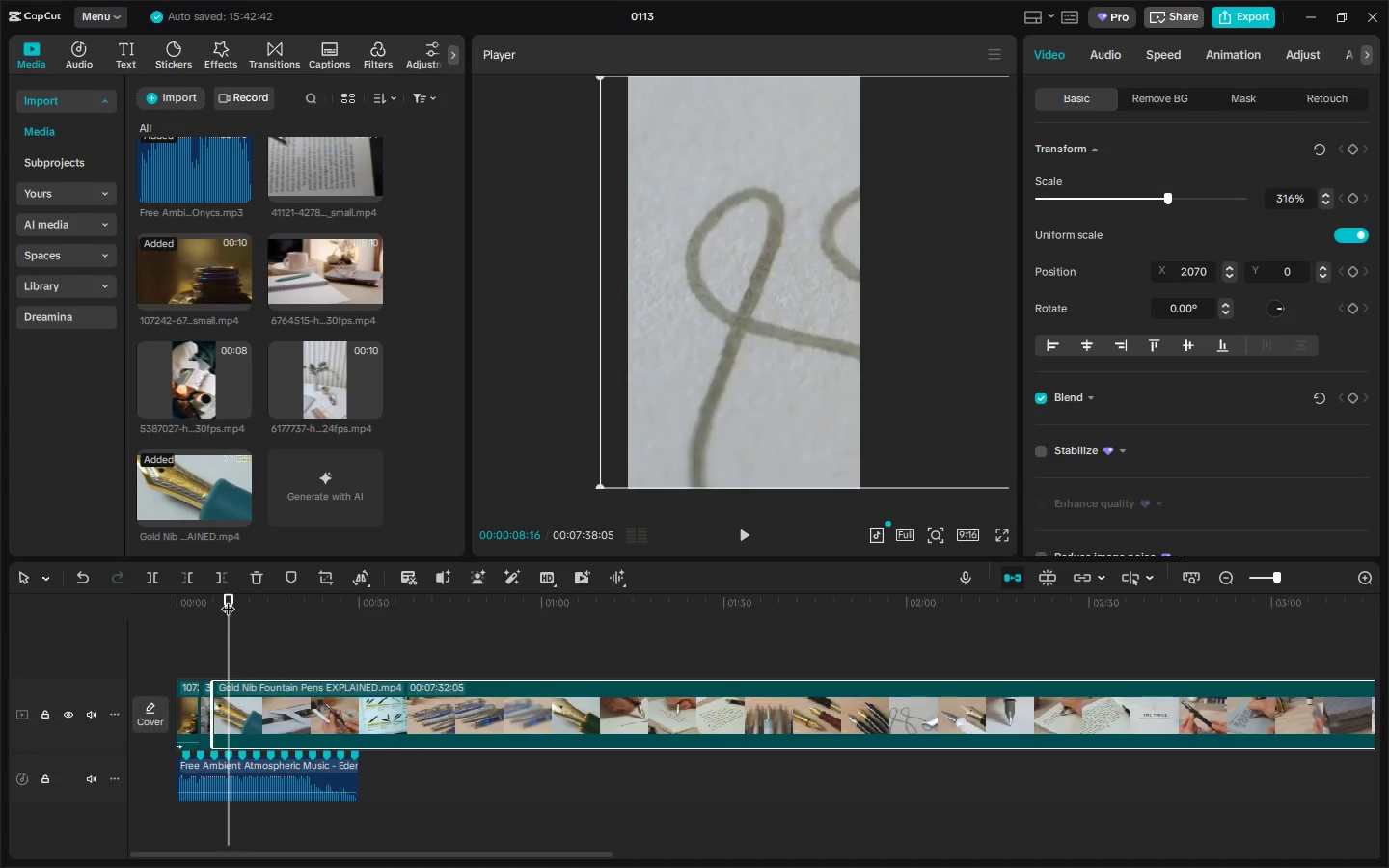 
left_click_drag(start_coordinate=[228, 599], to_coordinate=[408, 602])
 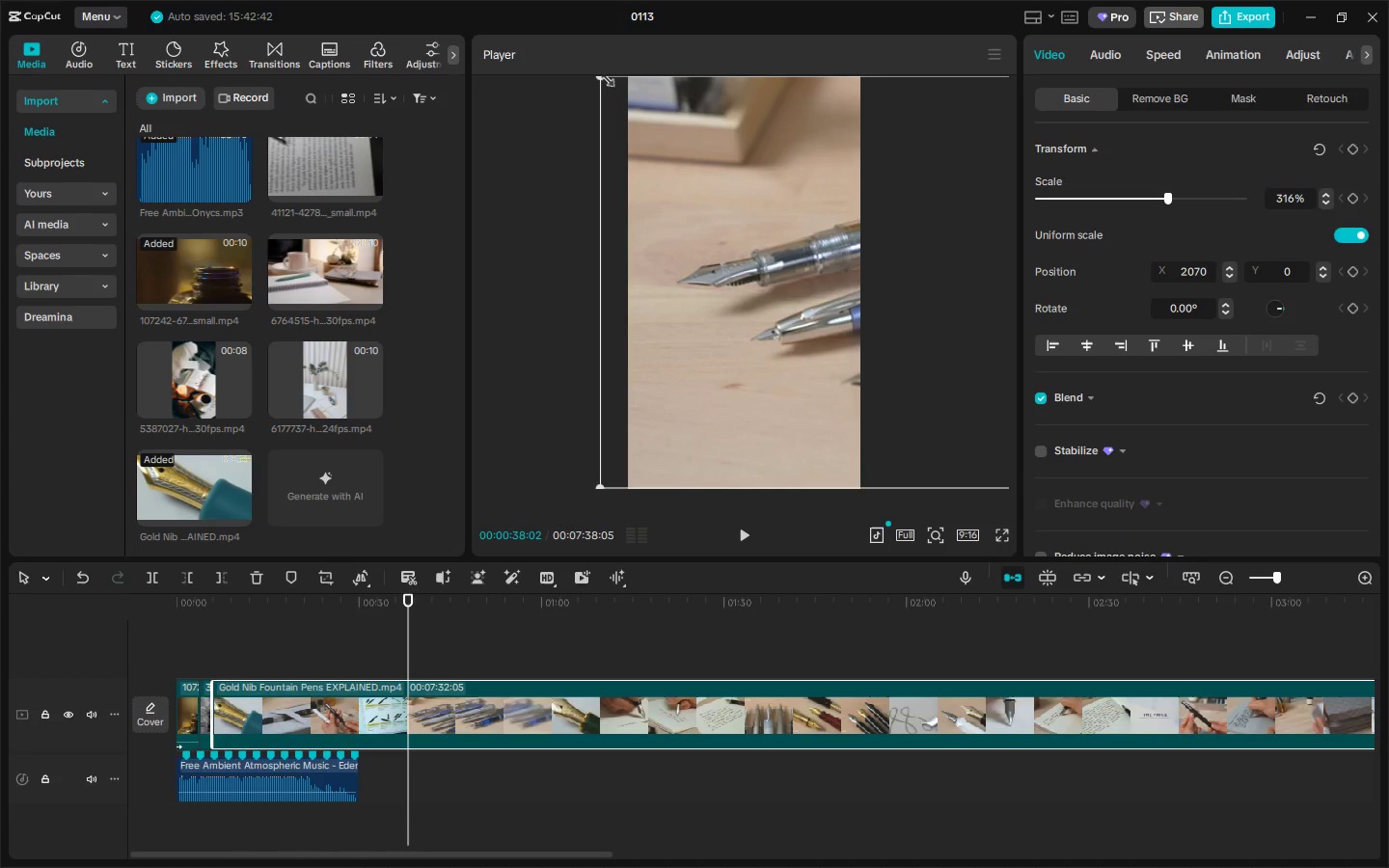 
left_click_drag(start_coordinate=[600, 76], to_coordinate=[694, 174])
 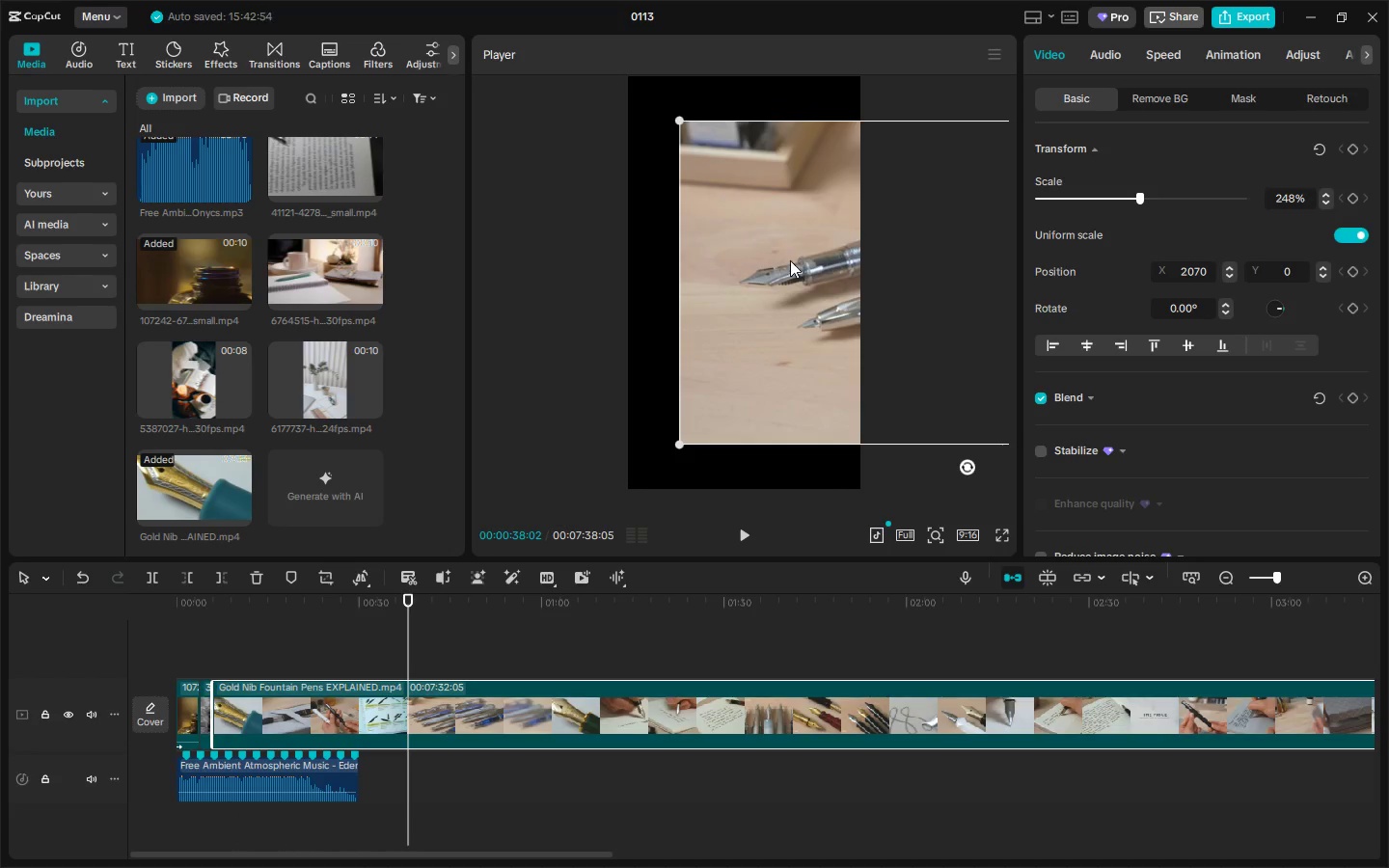 
left_click_drag(start_coordinate=[788, 268], to_coordinate=[671, 265])
 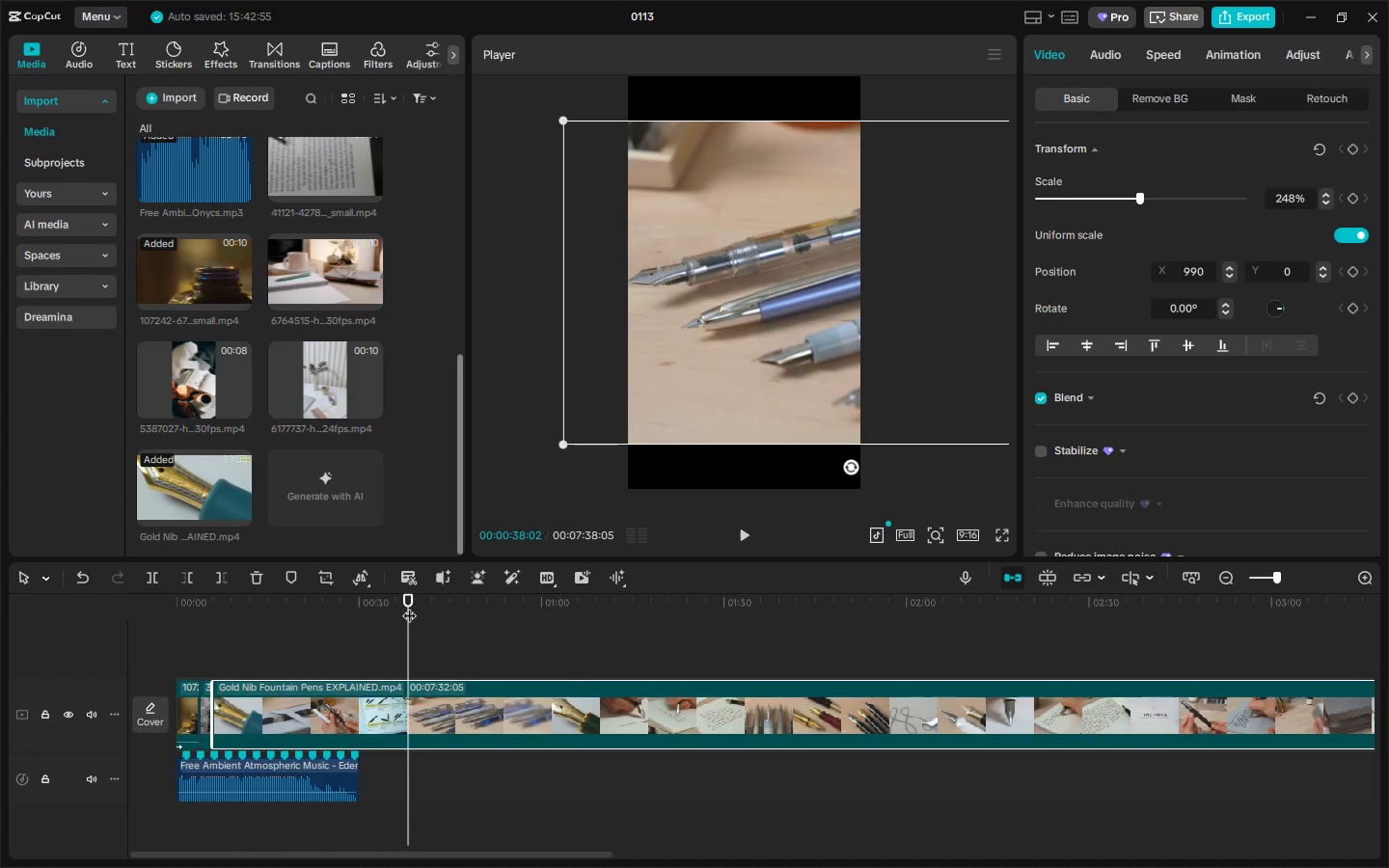 
left_click_drag(start_coordinate=[412, 603], to_coordinate=[542, 609])
 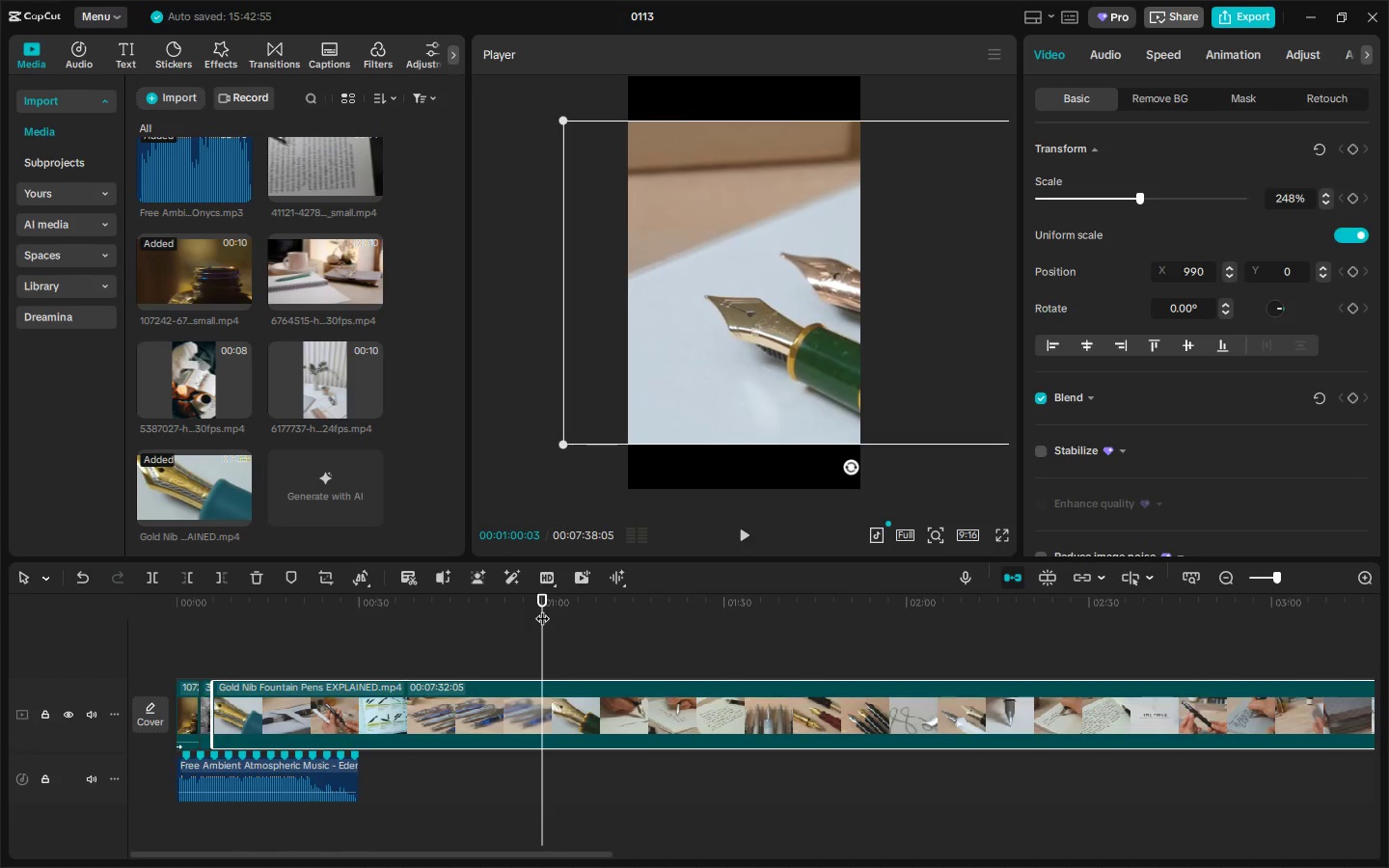 
key(Space)
 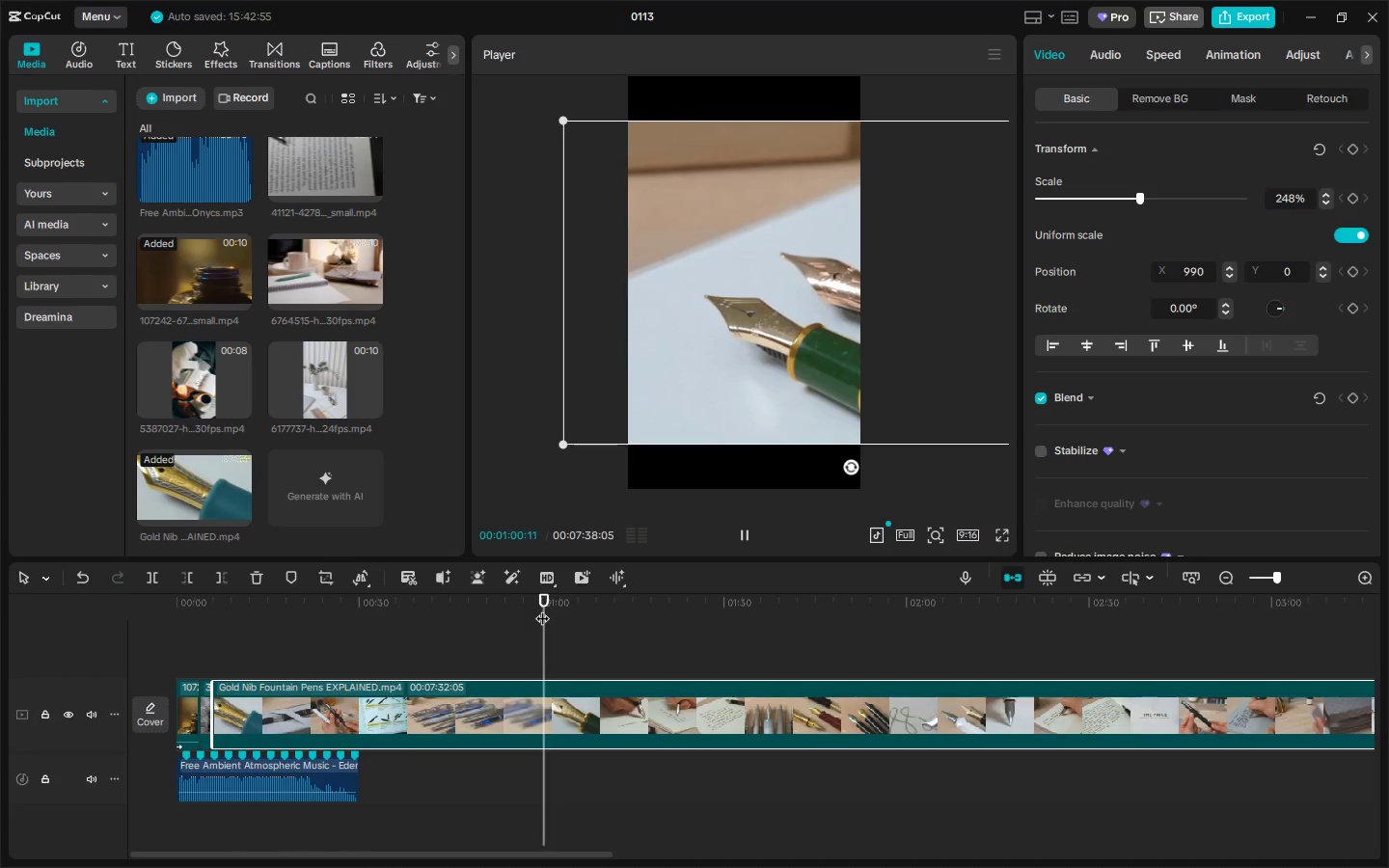 
key(Space)
 